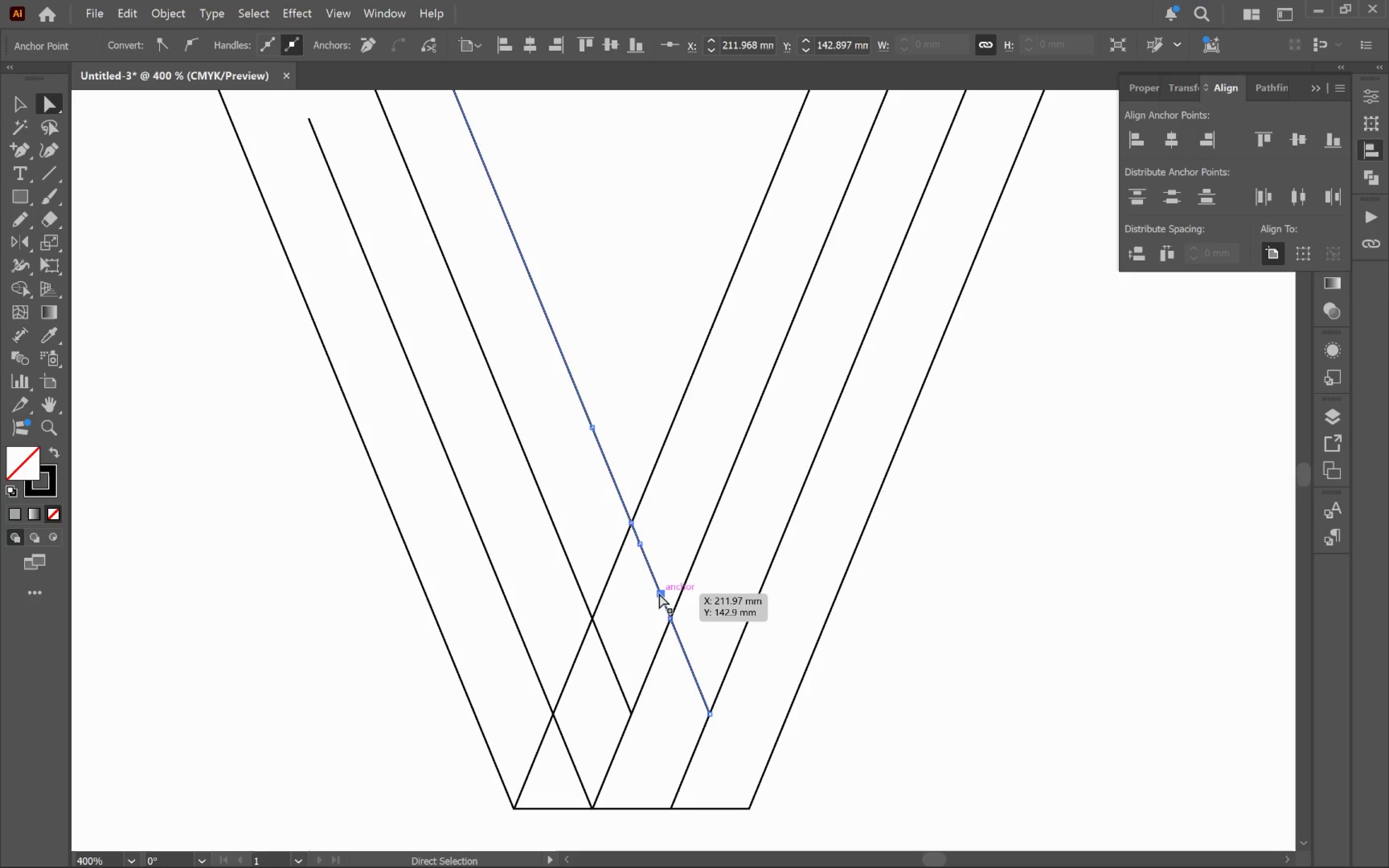 
left_click([659, 593])
 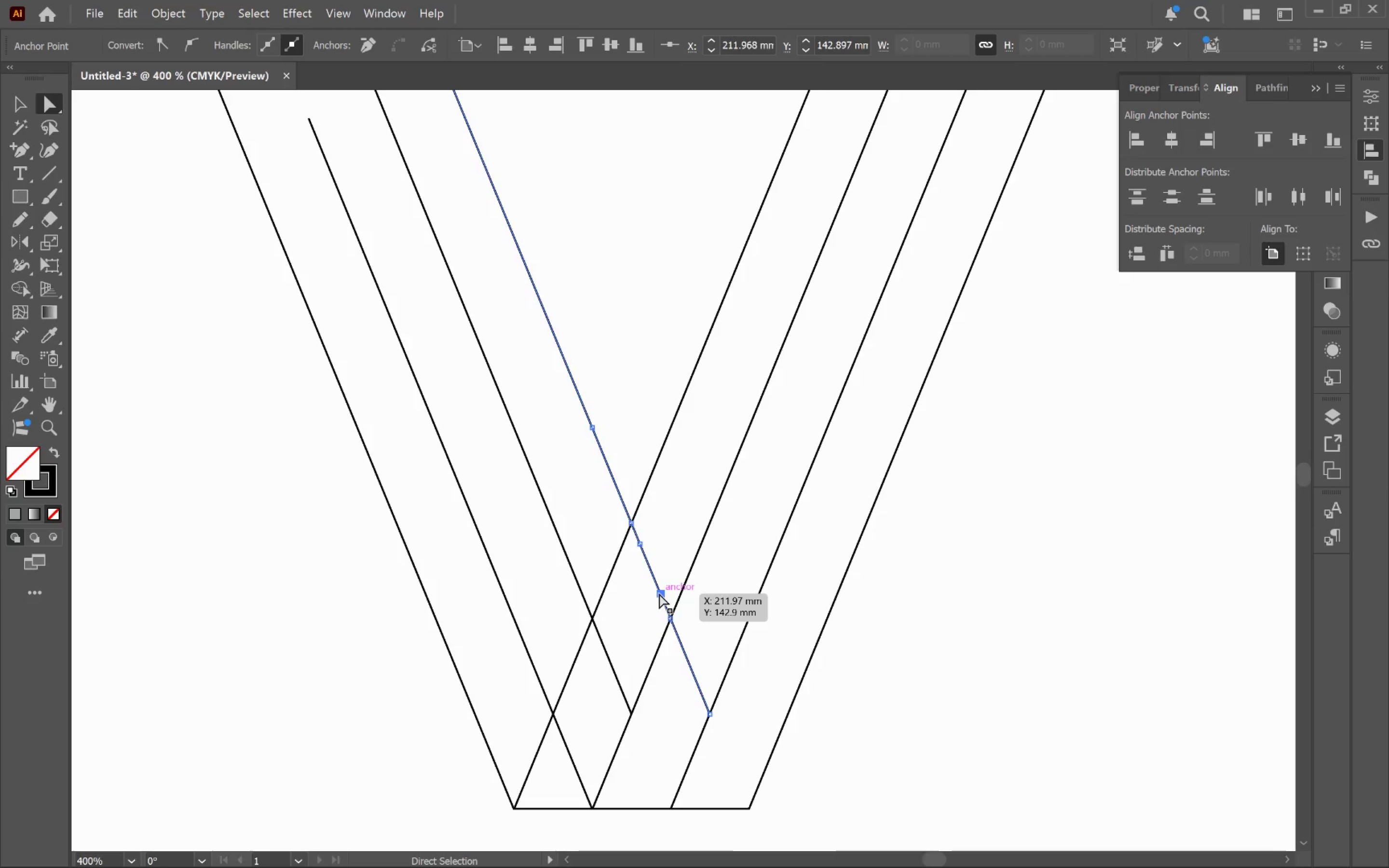 
key(Backspace)
 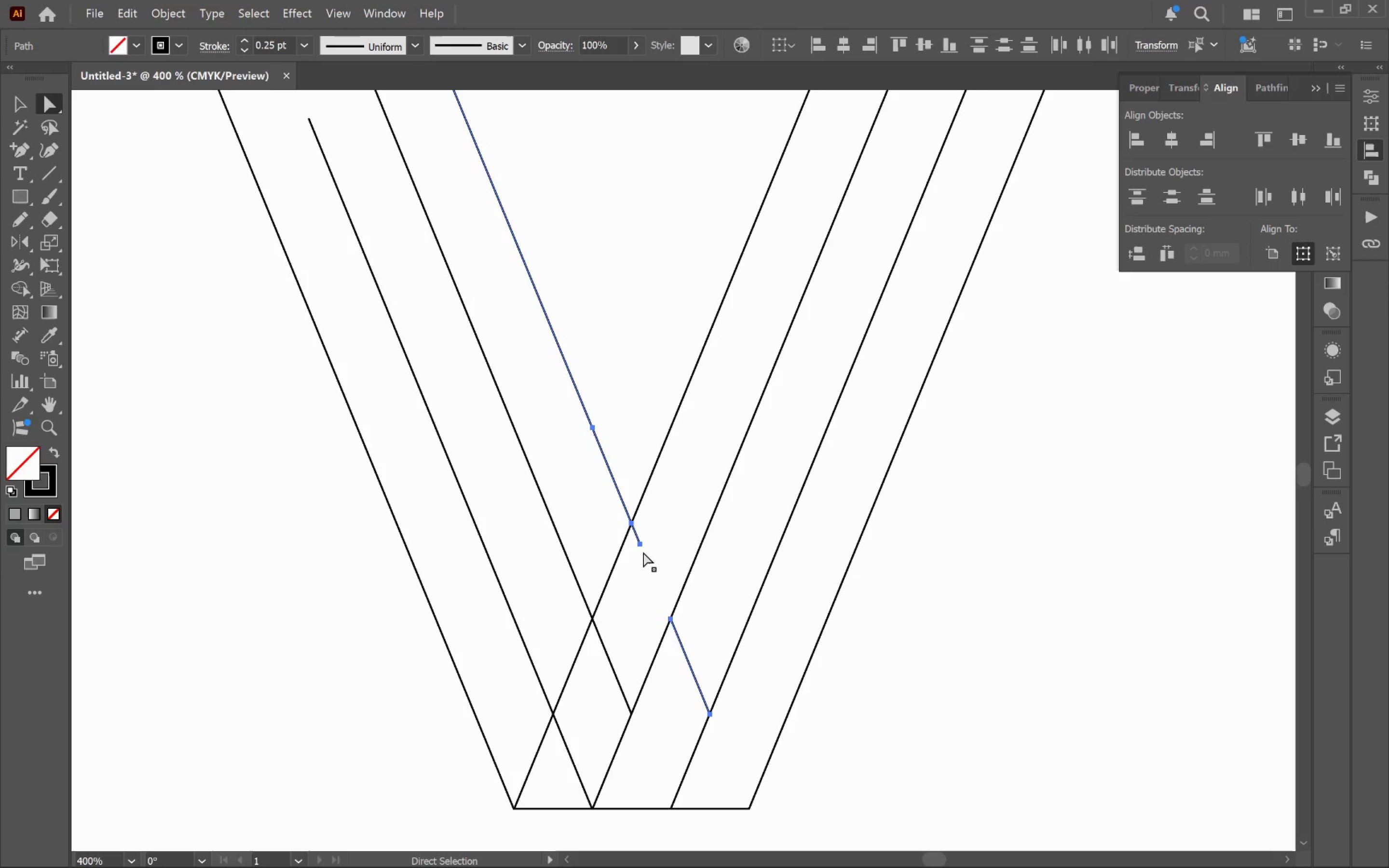 
left_click([637, 544])
 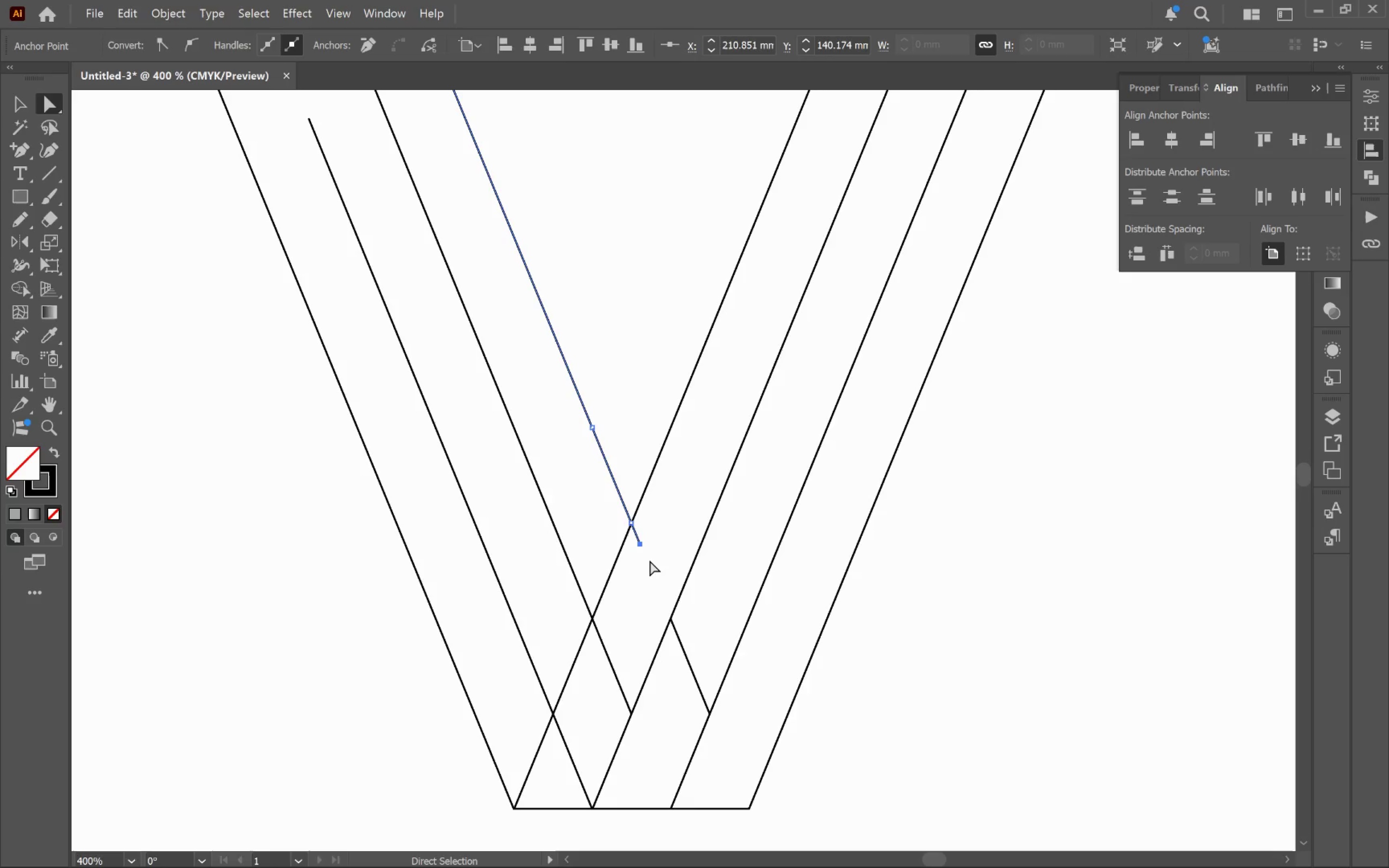 
key(Backspace)
 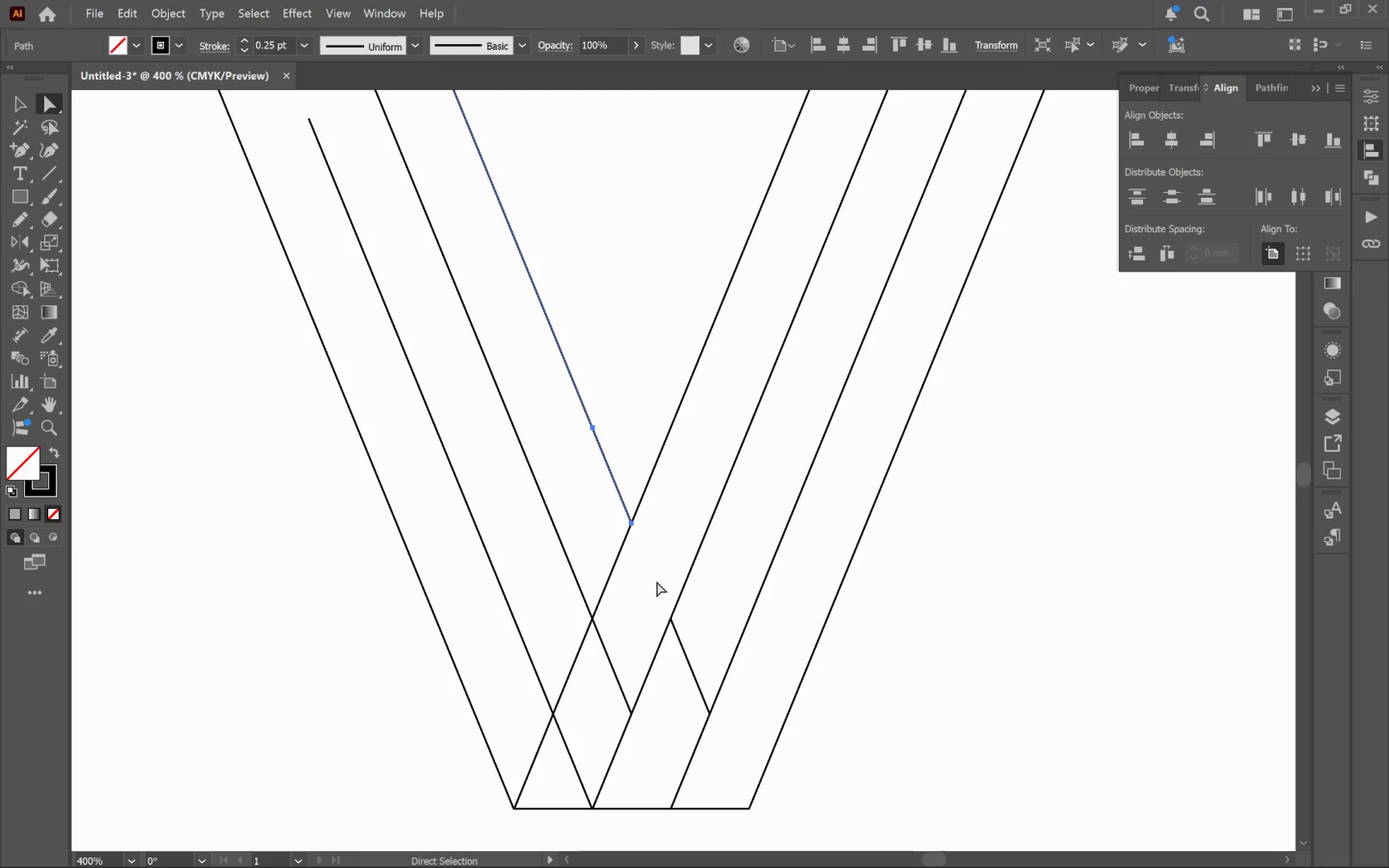 
hold_key(key=AltLeft, duration=0.58)
 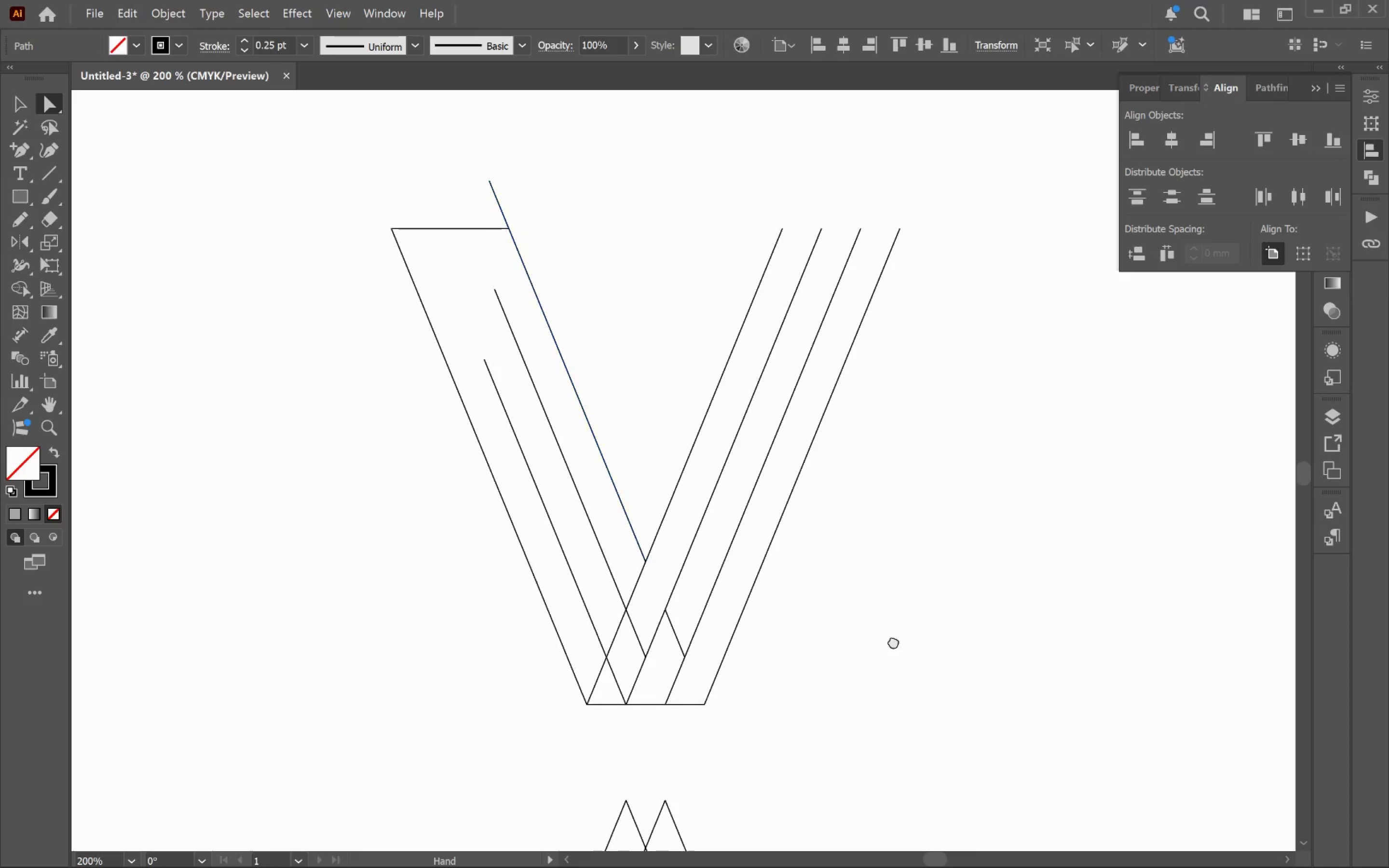 
hold_key(key=Space, duration=0.67)
 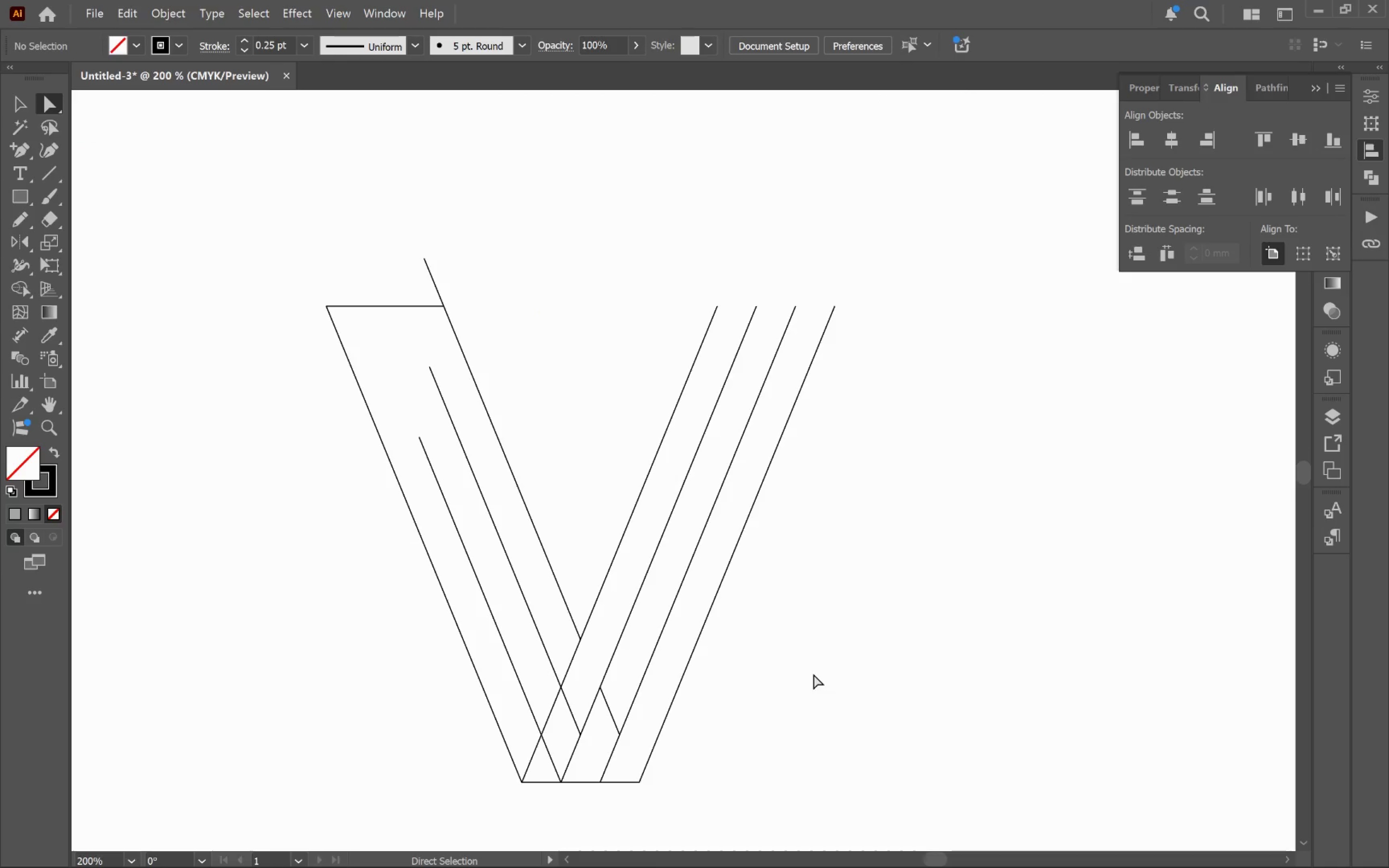 
scroll: coordinate [660, 592], scroll_direction: down, amount: 2.0
 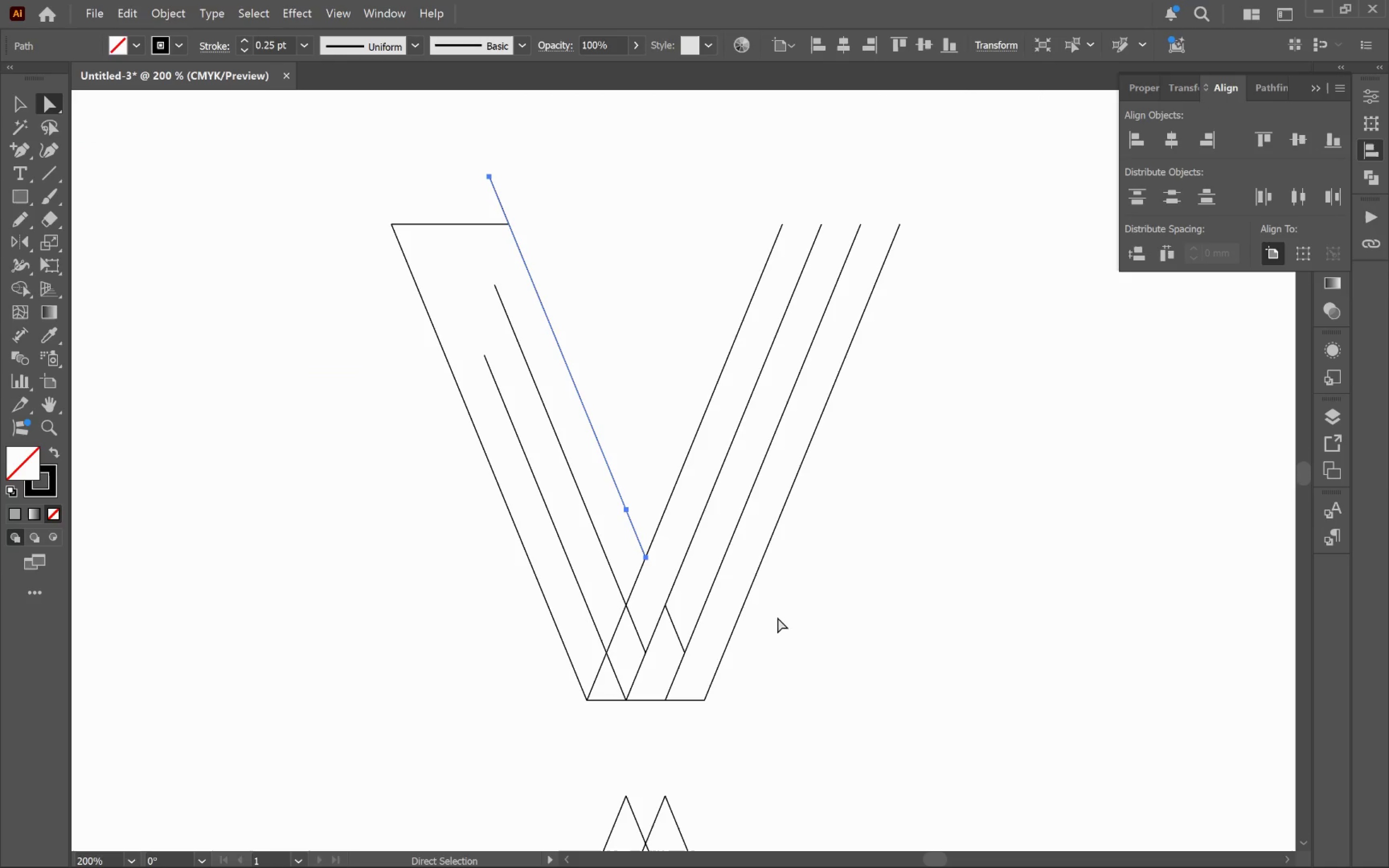 
left_click_drag(start_coordinate=[894, 632], to_coordinate=[827, 712])
 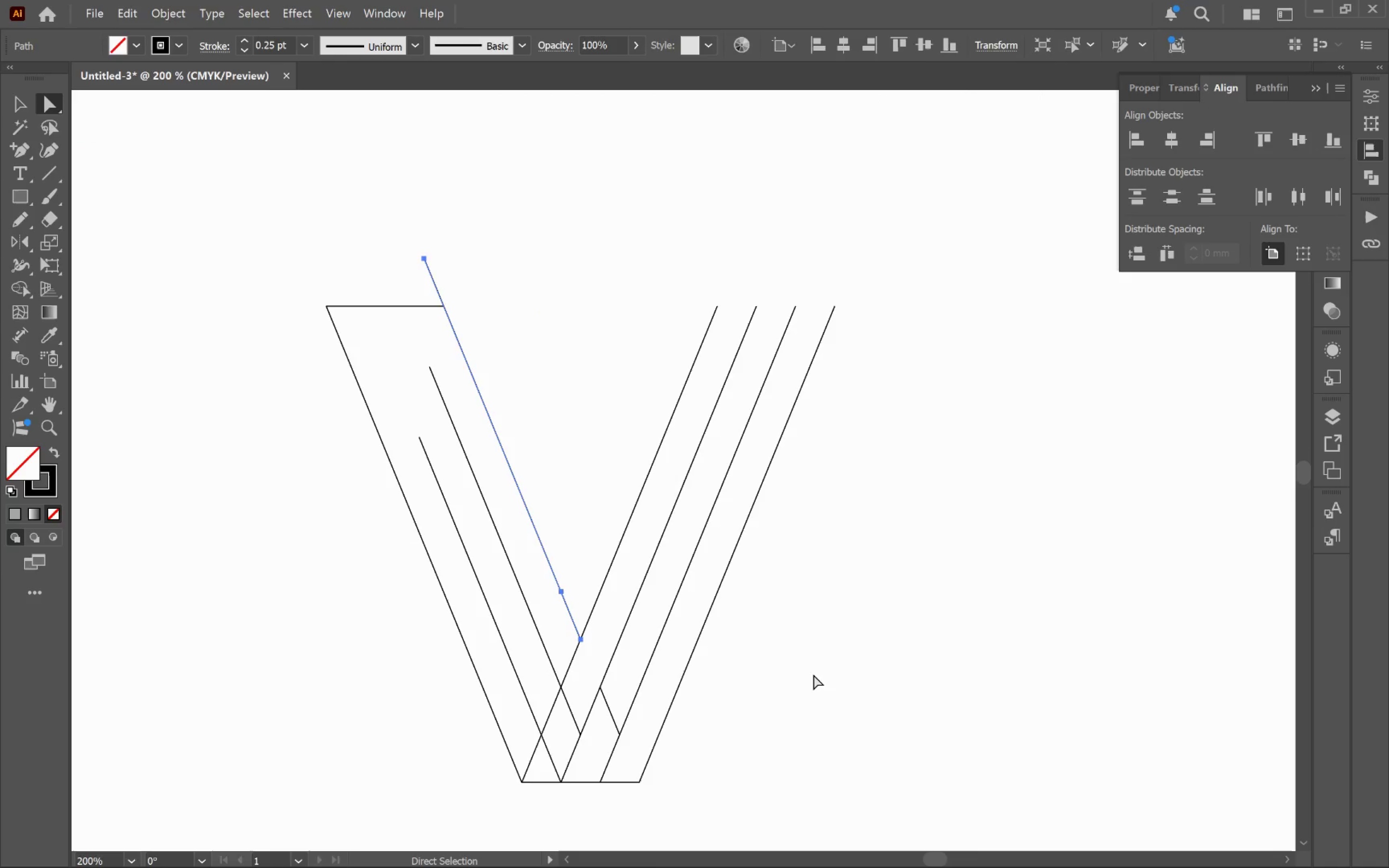 
left_click([813, 674])
 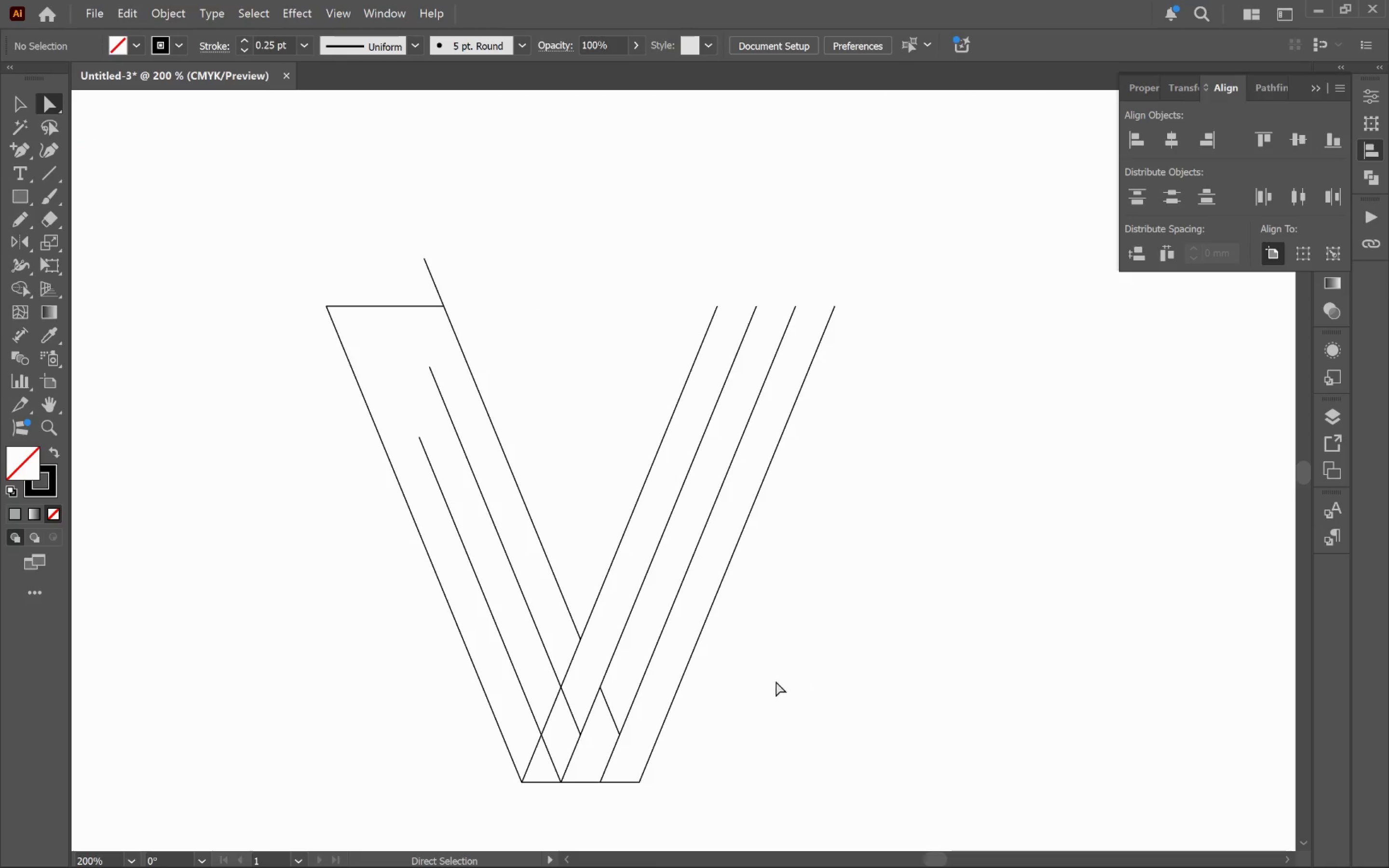 
hold_key(key=Space, duration=1.5)
 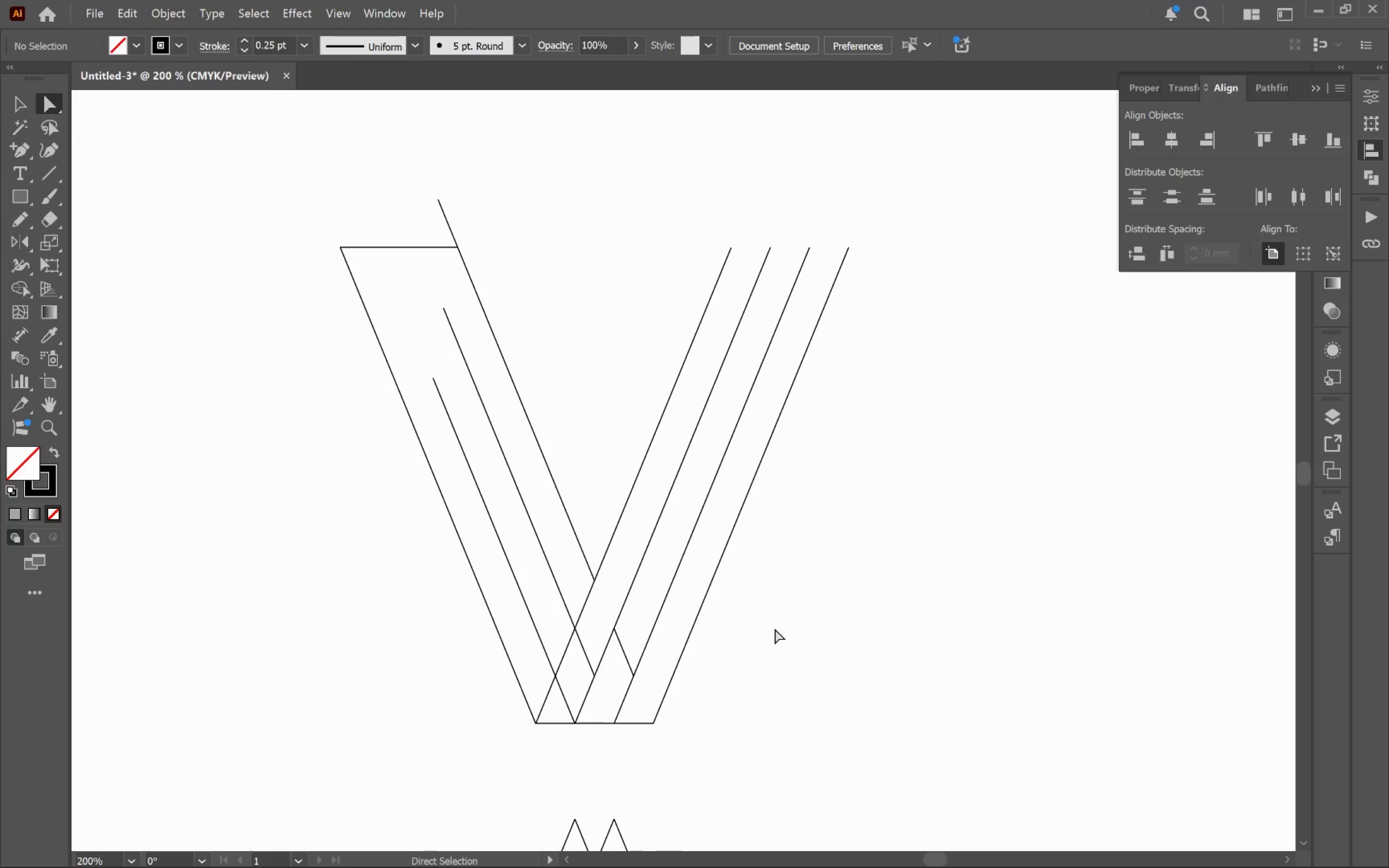 
left_click_drag(start_coordinate=[762, 687], to_coordinate=[775, 628])
 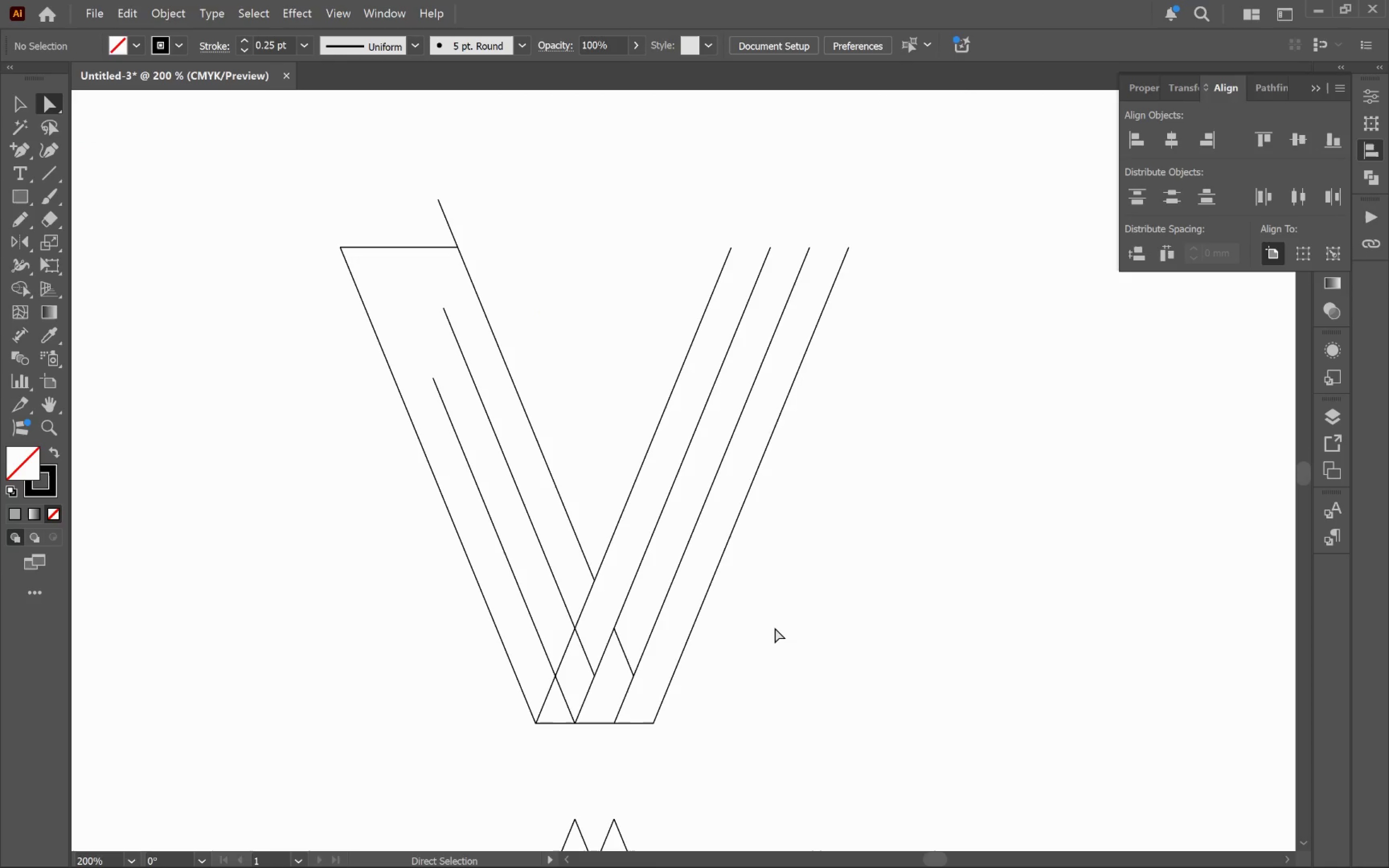 
hold_key(key=Space, duration=0.56)
 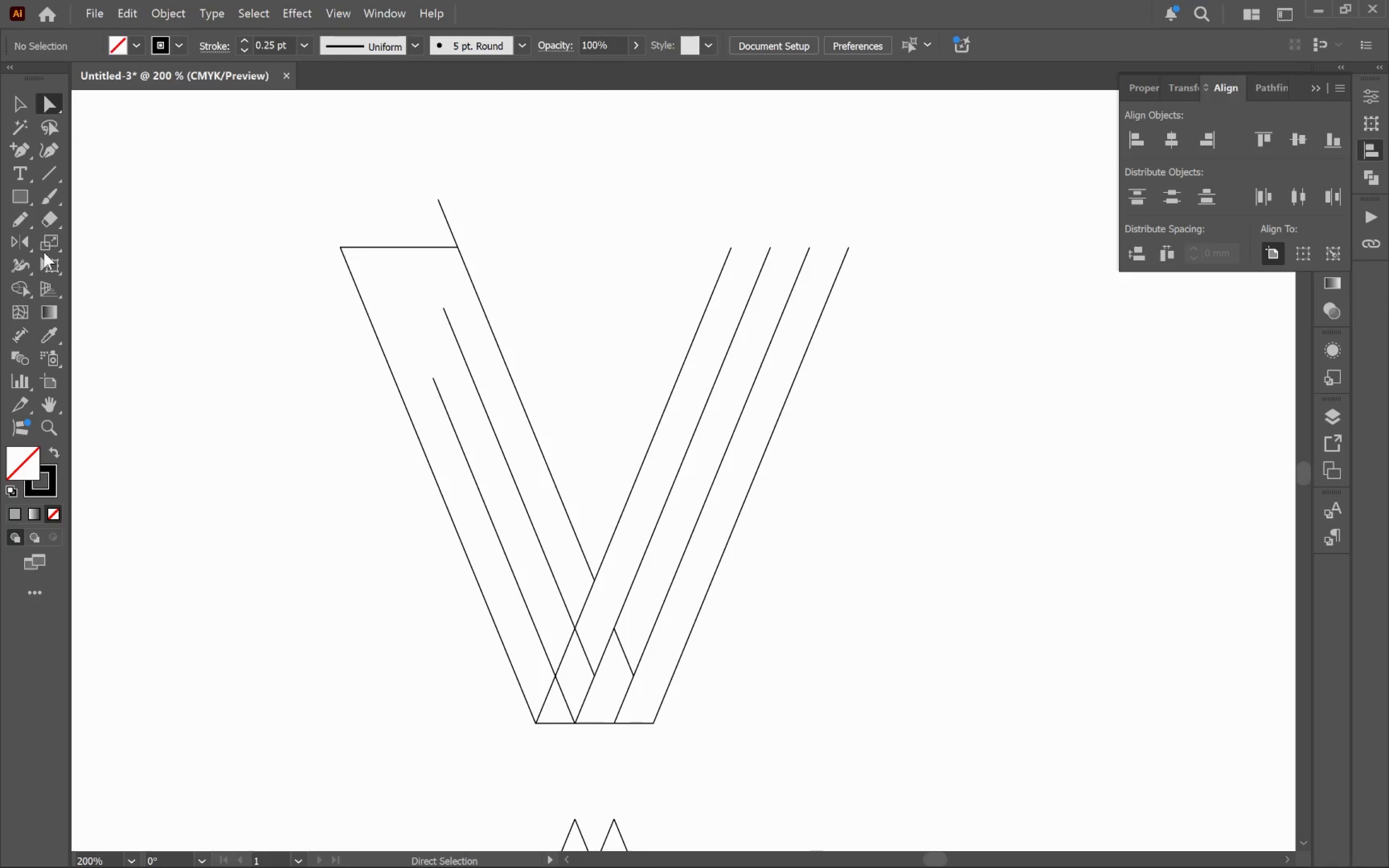 
left_click_drag(start_coordinate=[23, 195], to_coordinate=[92, 241])
 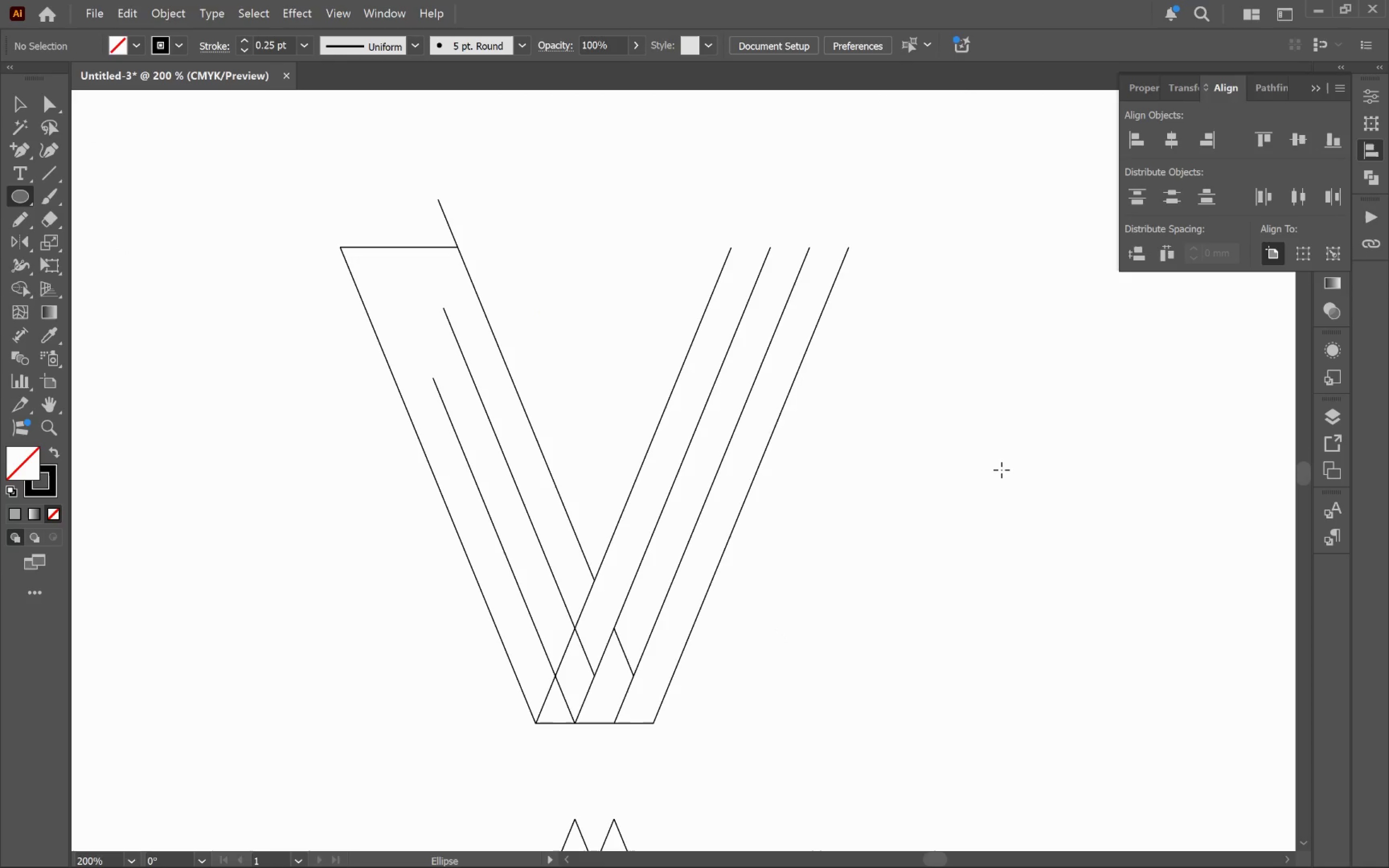 
left_click_drag(start_coordinate=[985, 470], to_coordinate=[999, 479])
 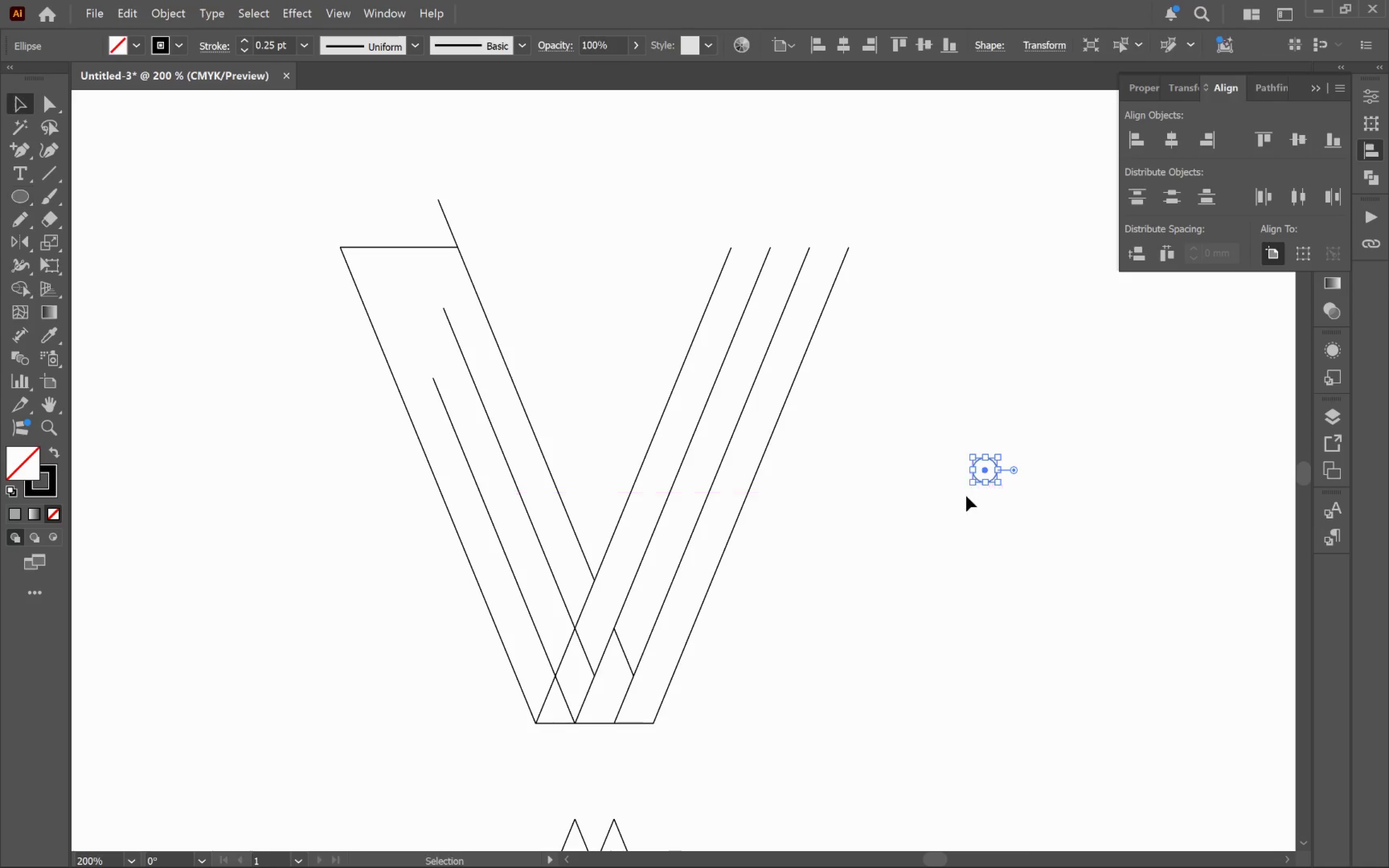 
hold_key(key=AltLeft, duration=1.31)
 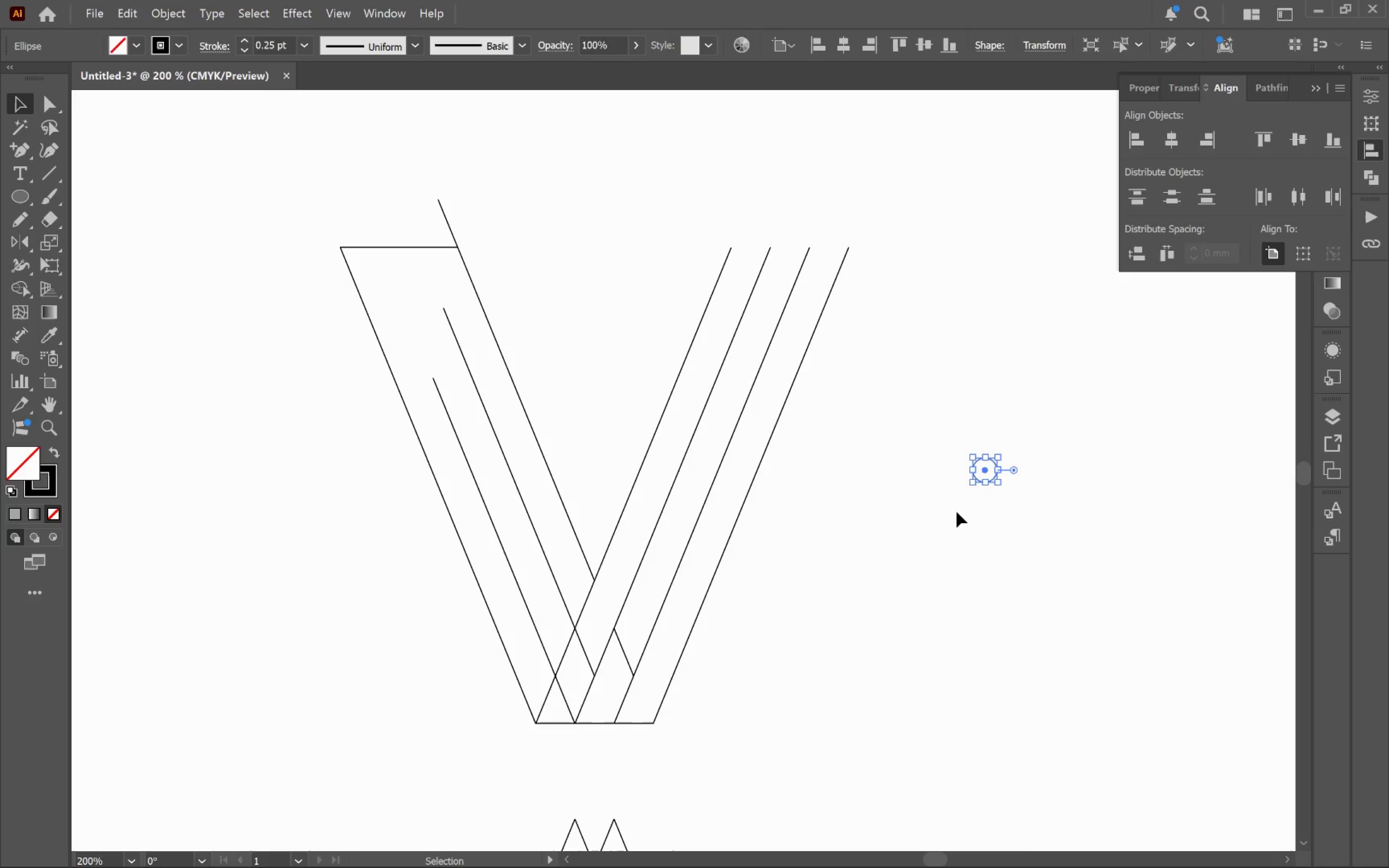 
hold_key(key=ShiftLeft, duration=1.19)
 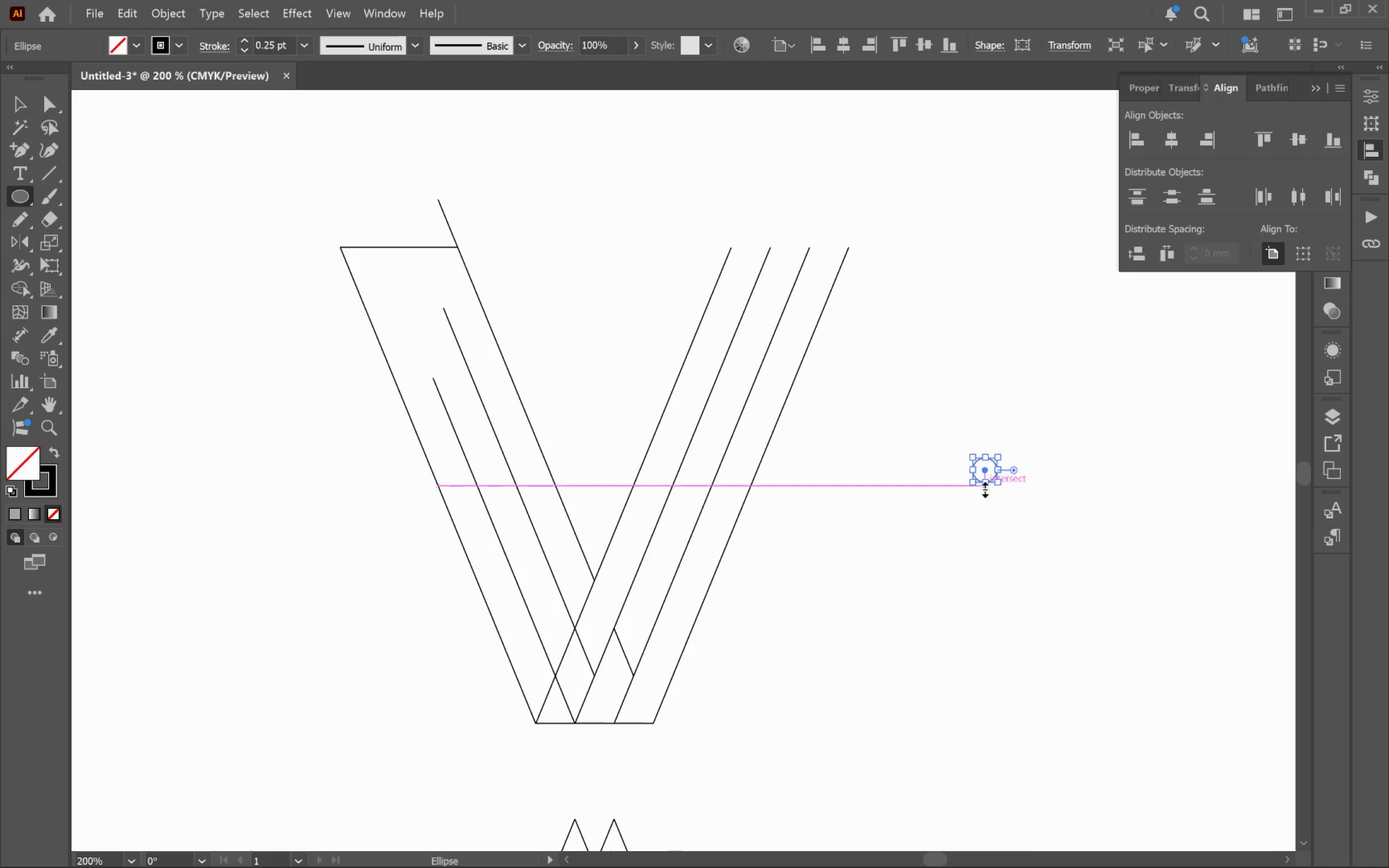 
key(V)
 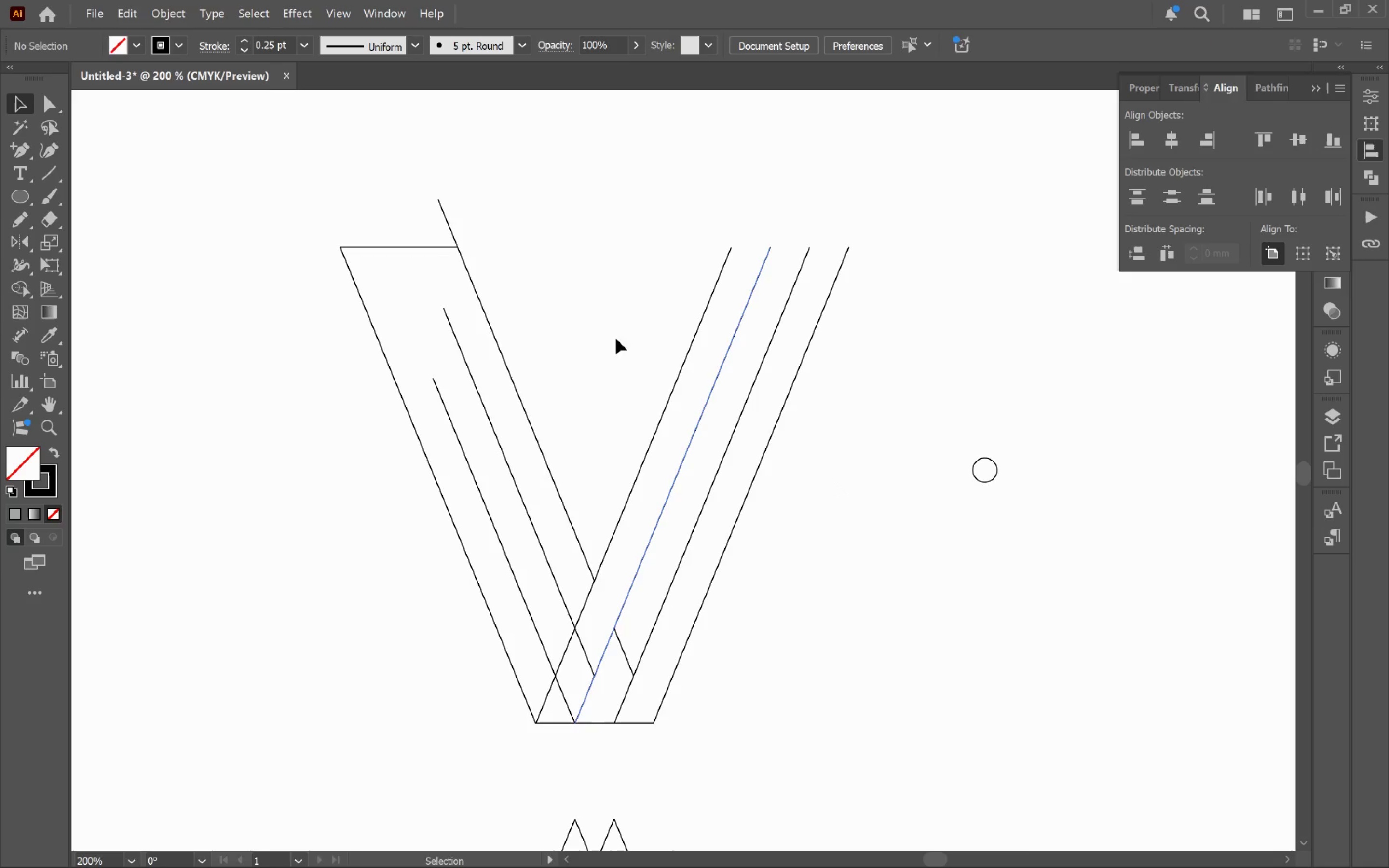 
left_click_drag(start_coordinate=[335, 172], to_coordinate=[867, 765])
 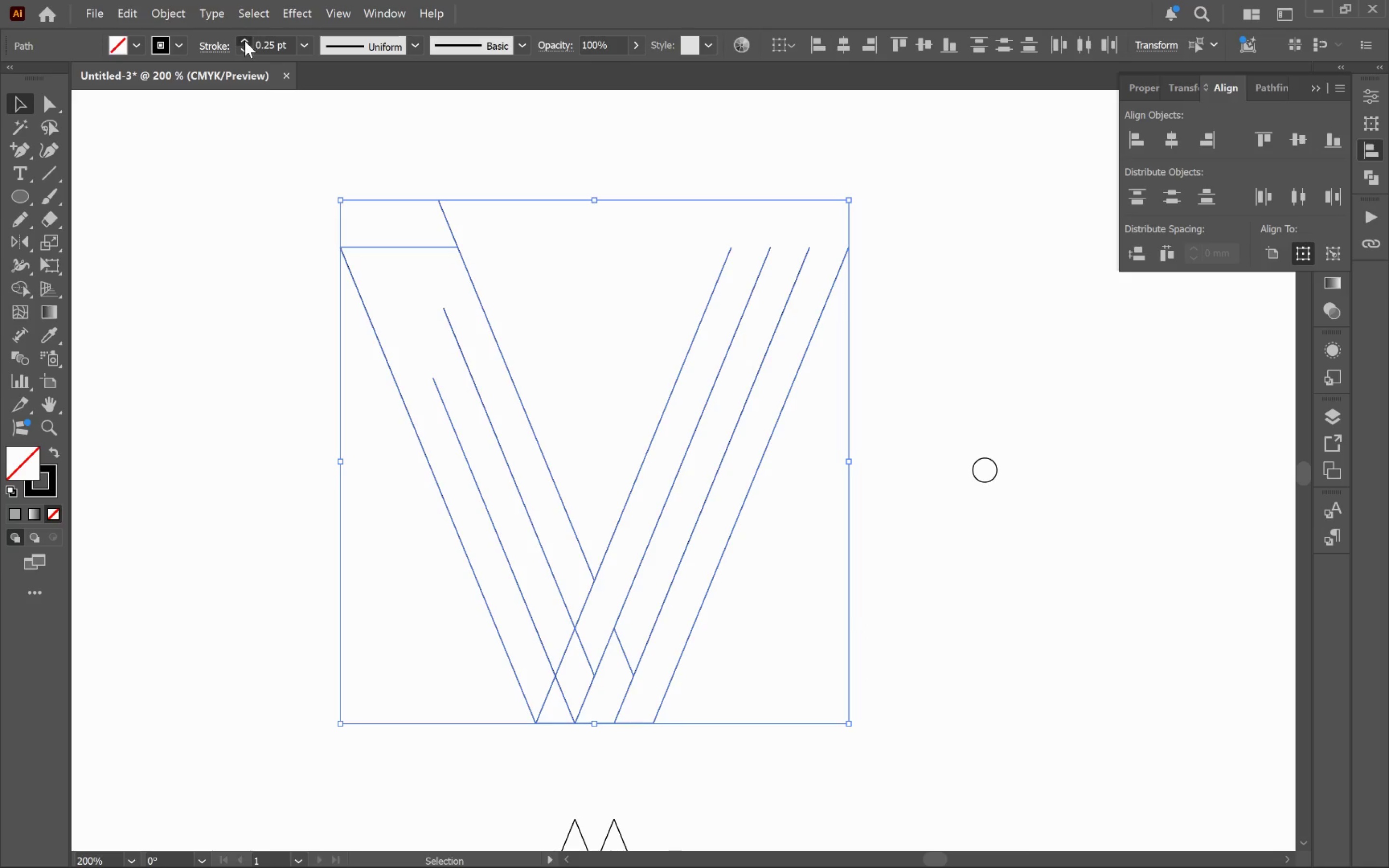 
double_click([245, 41])
 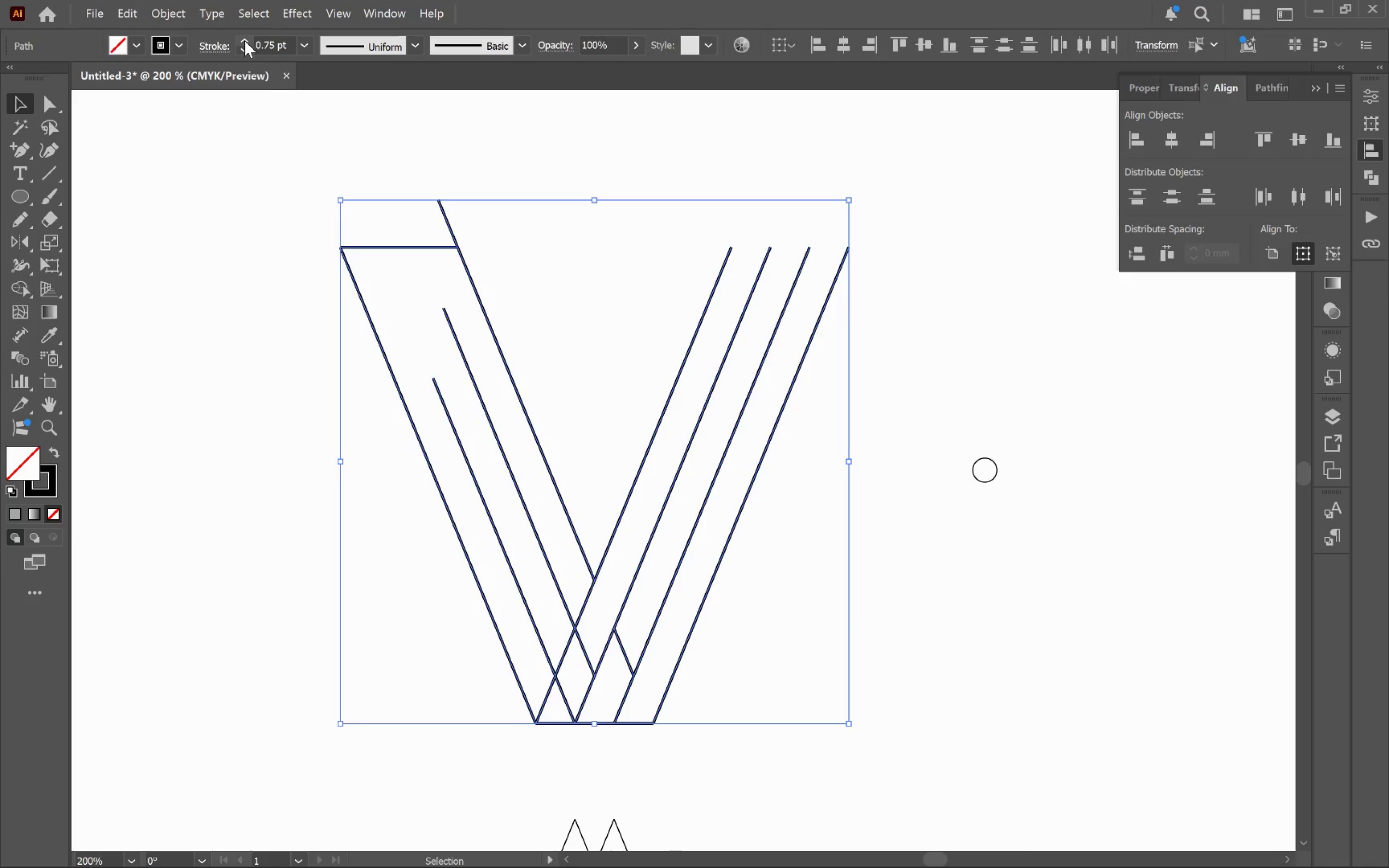 
triple_click([245, 41])
 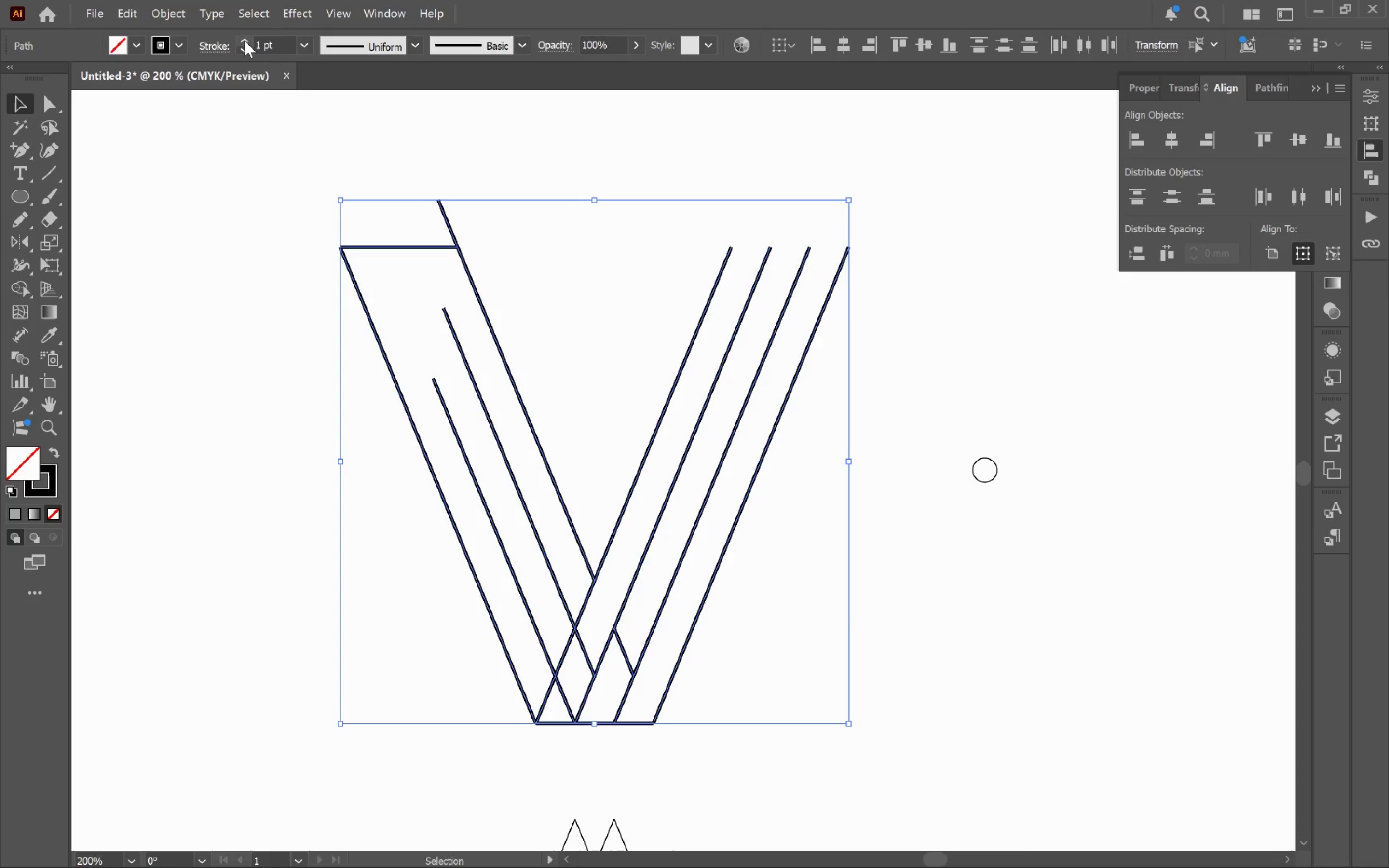 
triple_click([245, 41])
 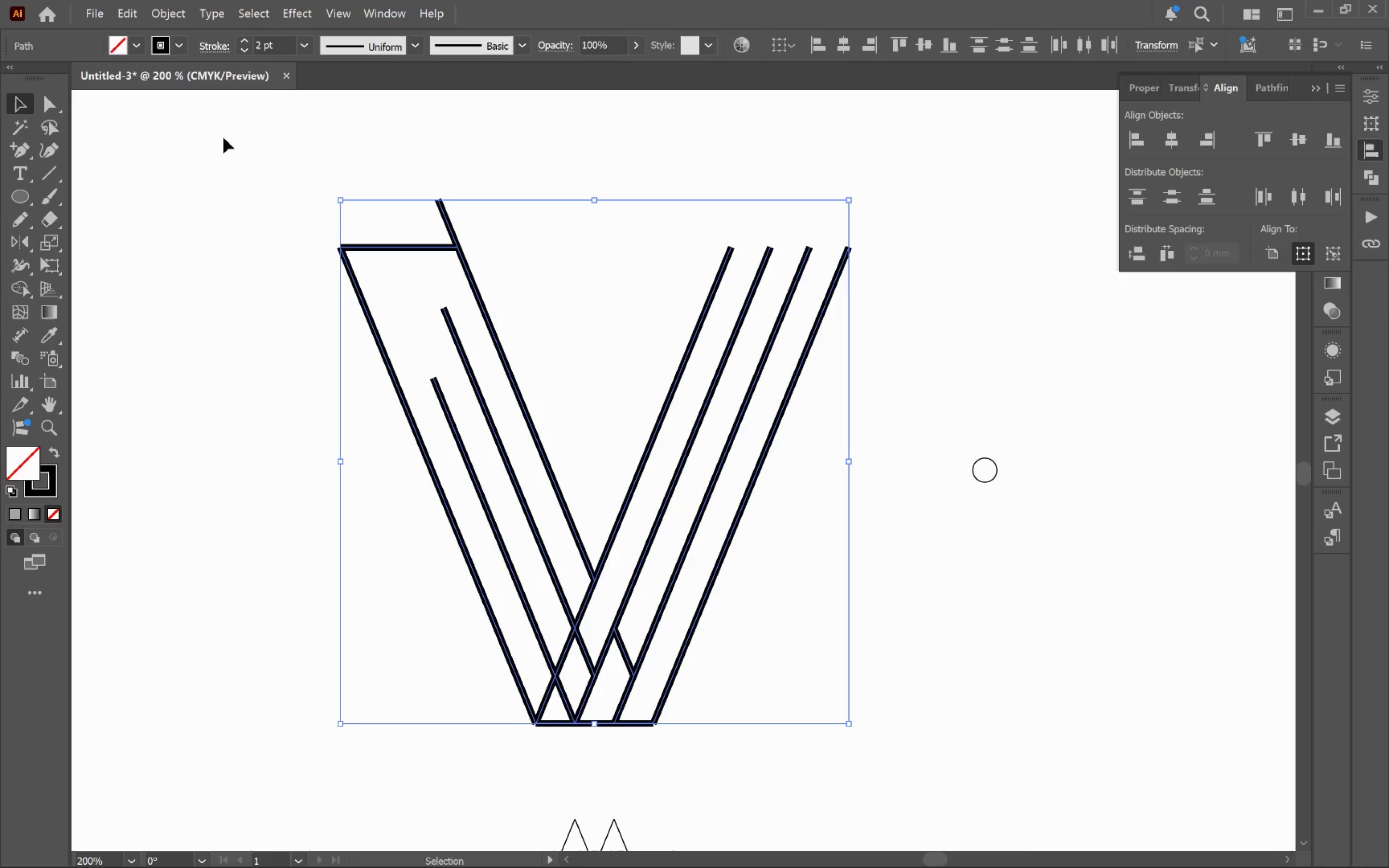 
left_click([264, 367])
 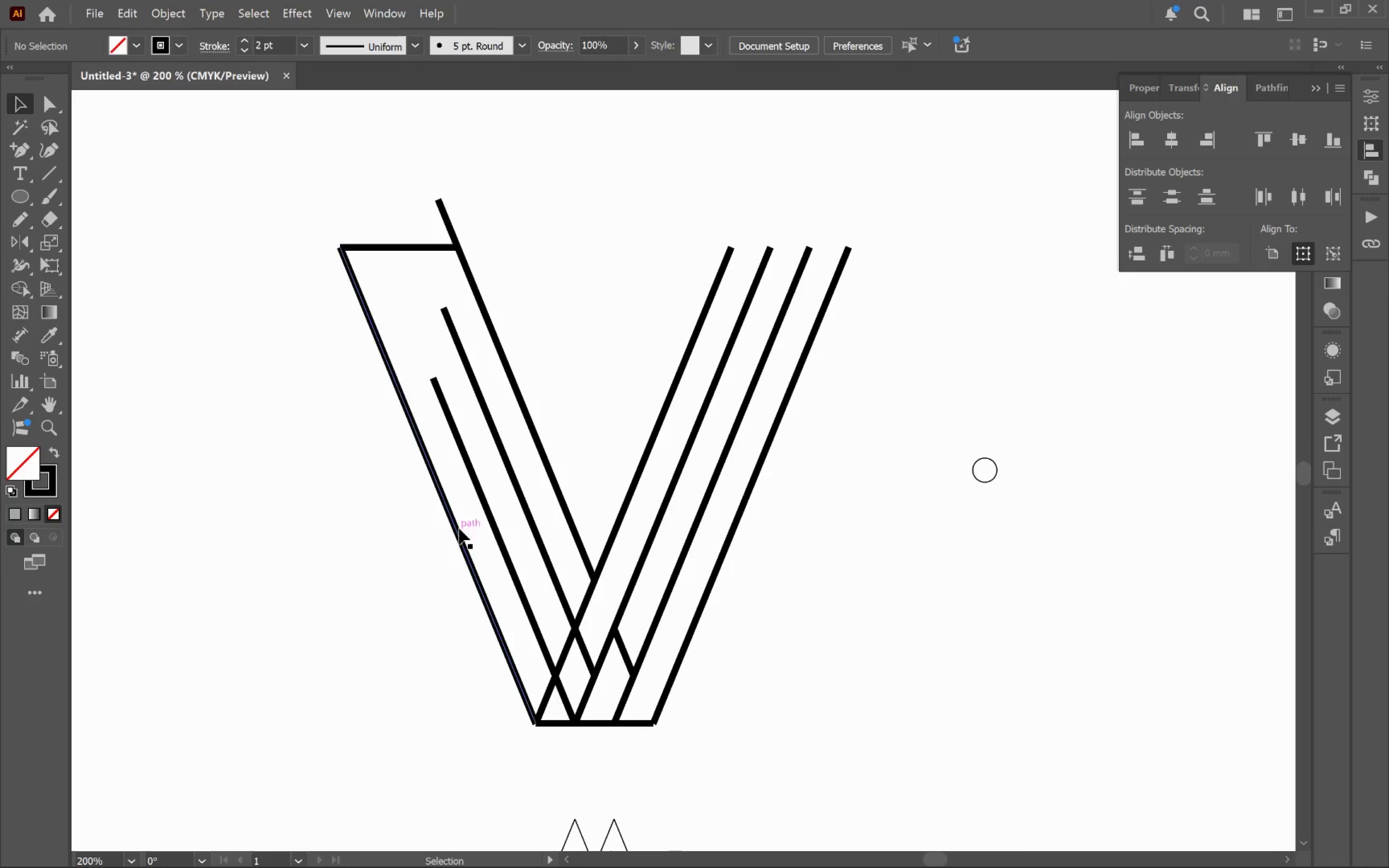 
left_click([457, 530])
 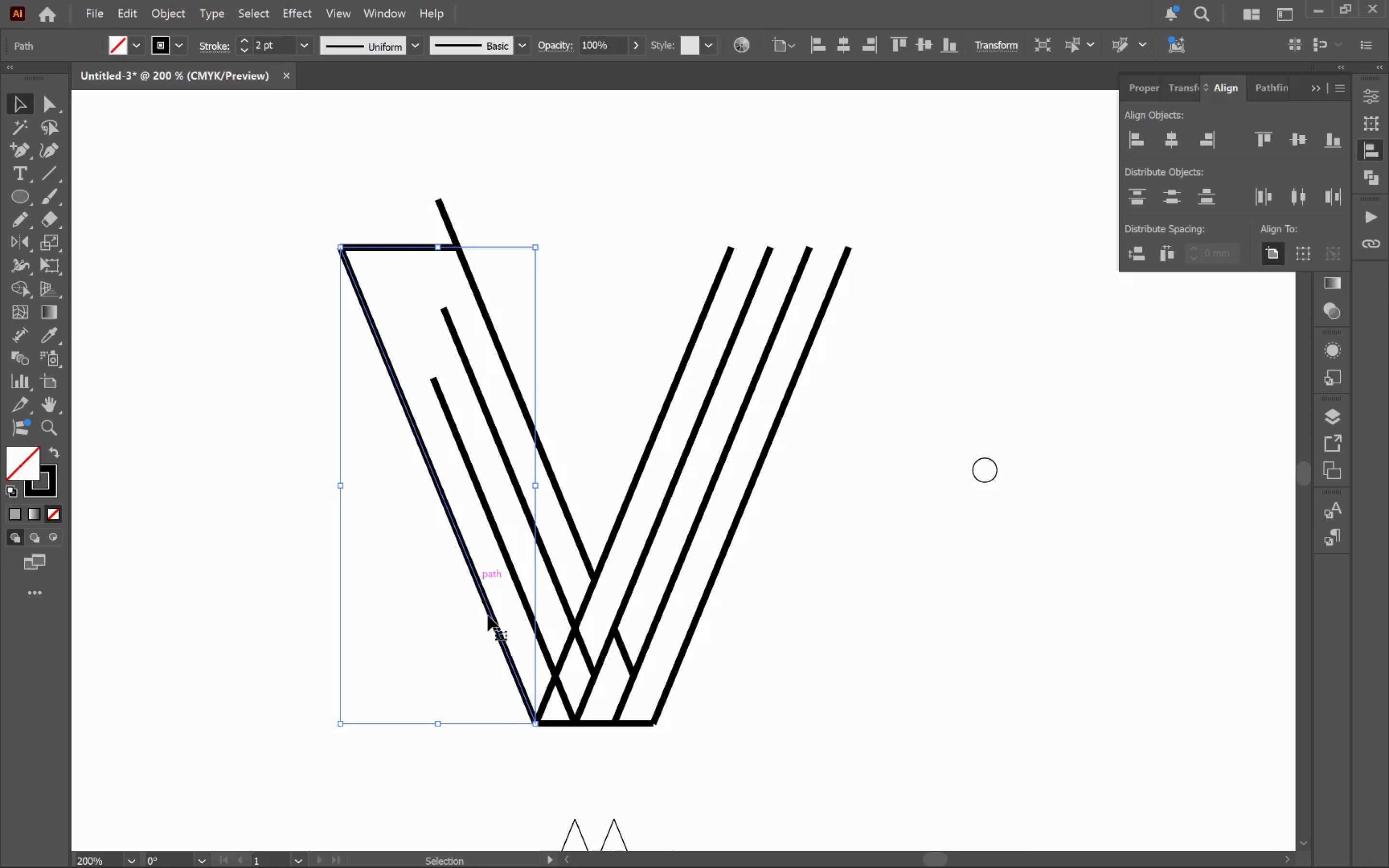 
hold_key(key=ShiftLeft, duration=2.17)
left_click([679, 652])
 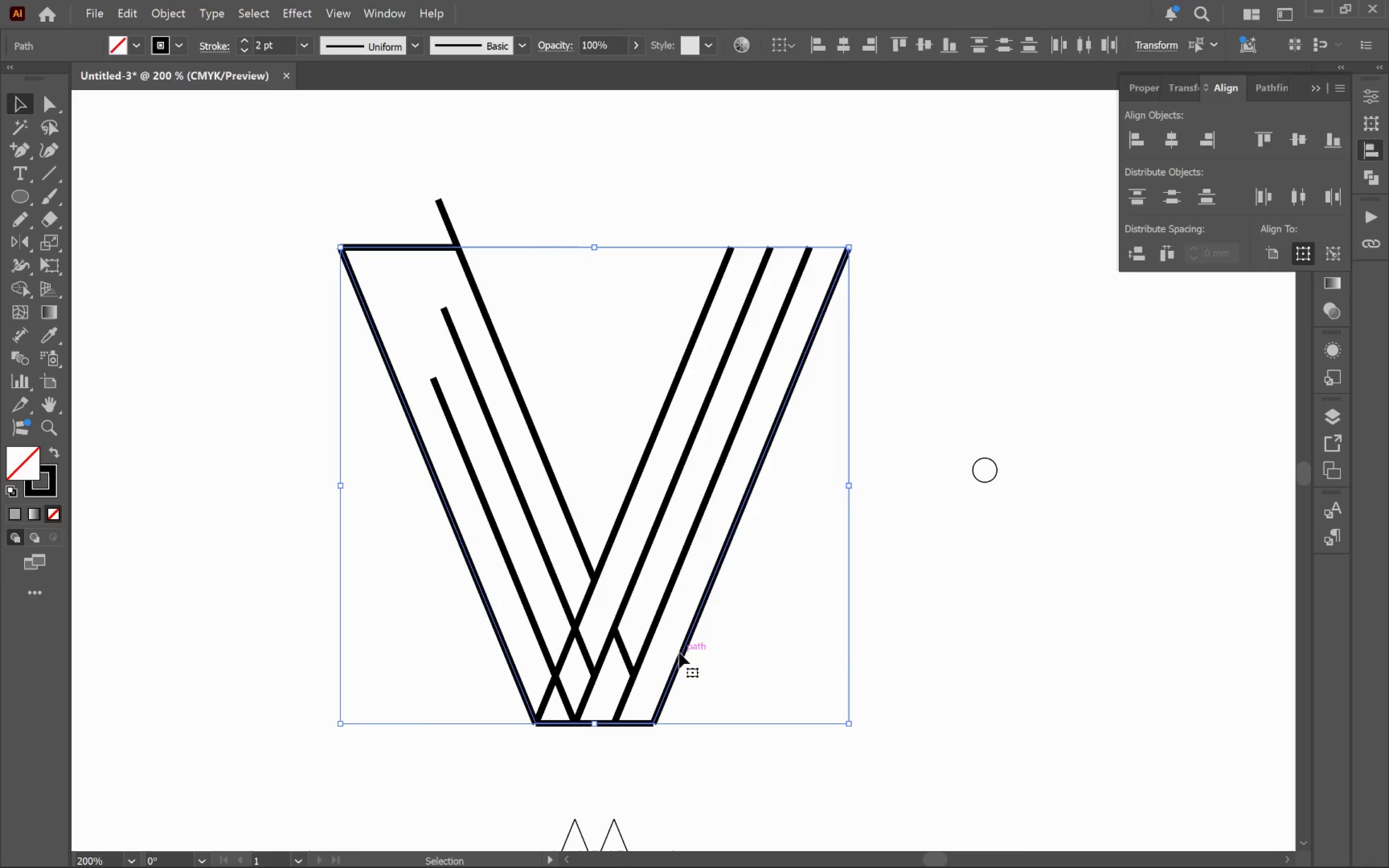 
right_click([679, 652])
 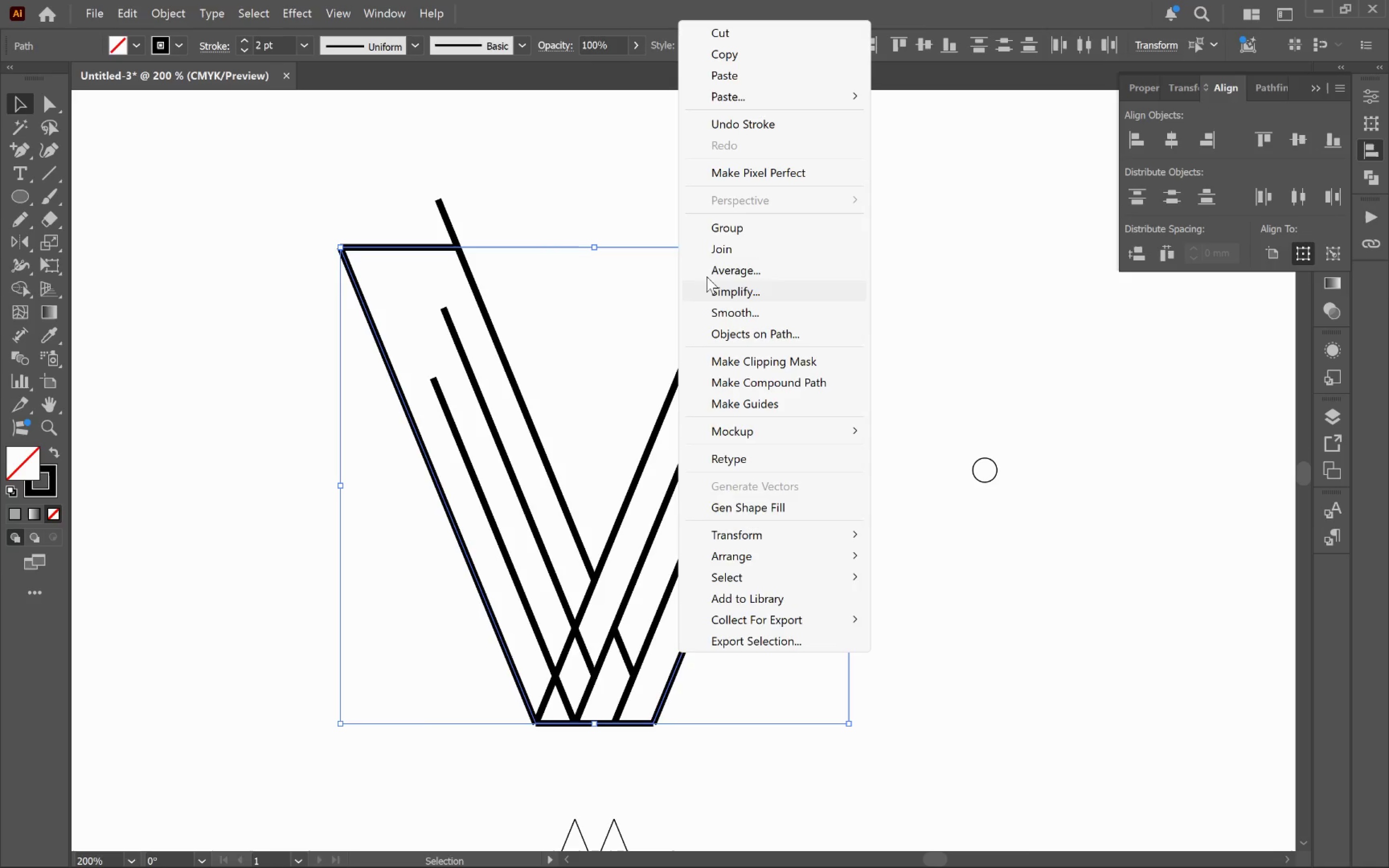 
left_click([725, 244])
 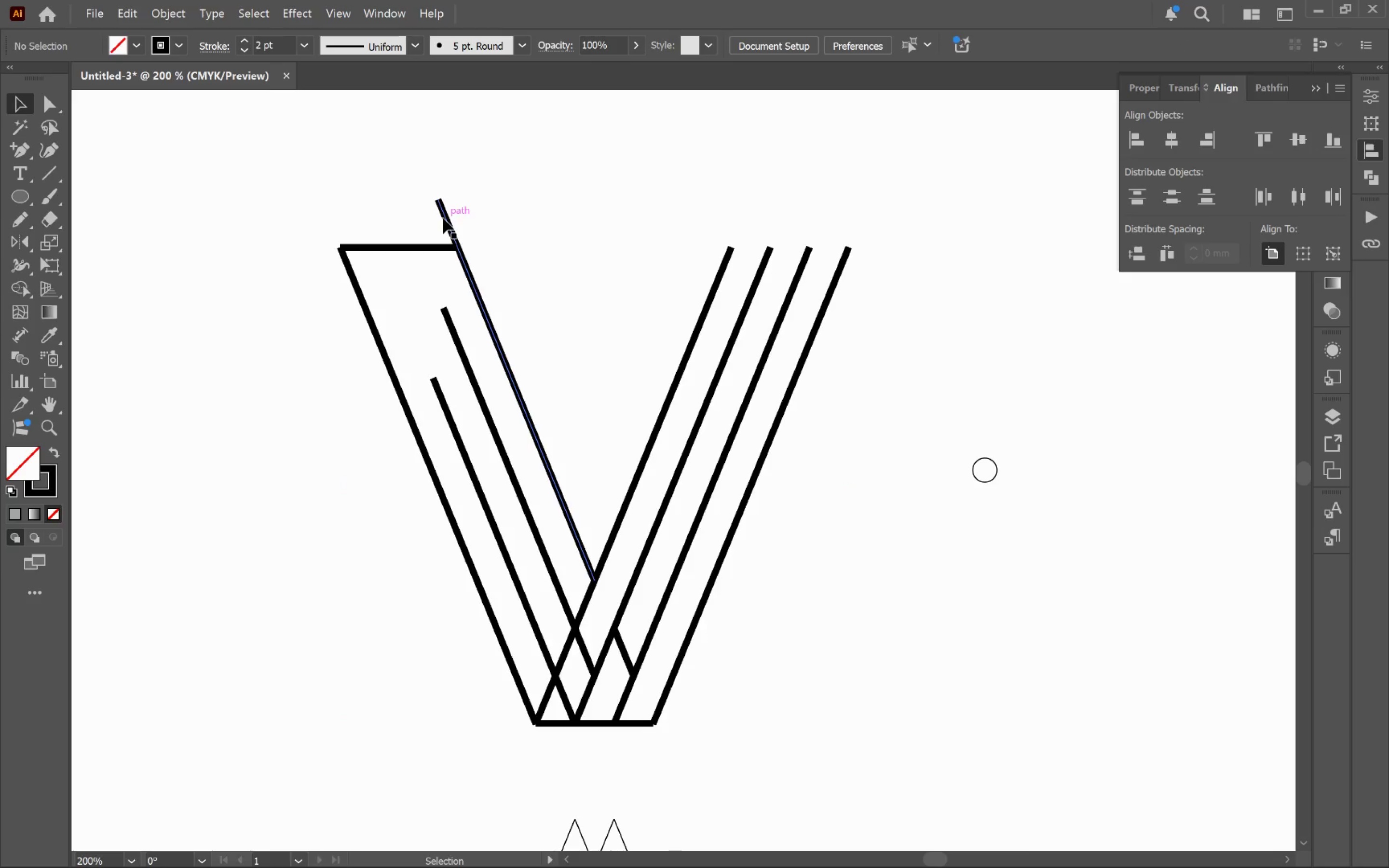 
key(A)
 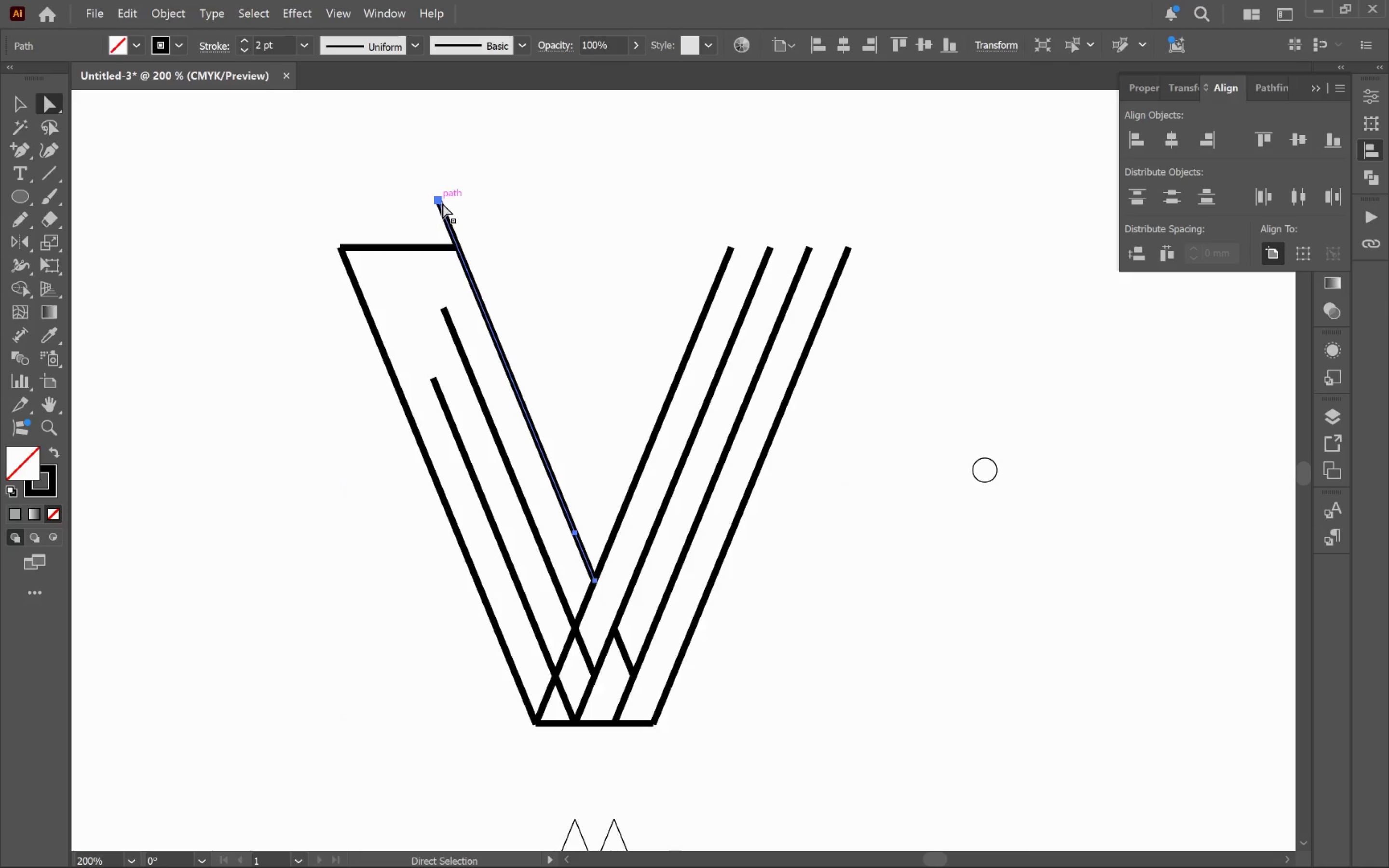 
left_click([442, 203])
 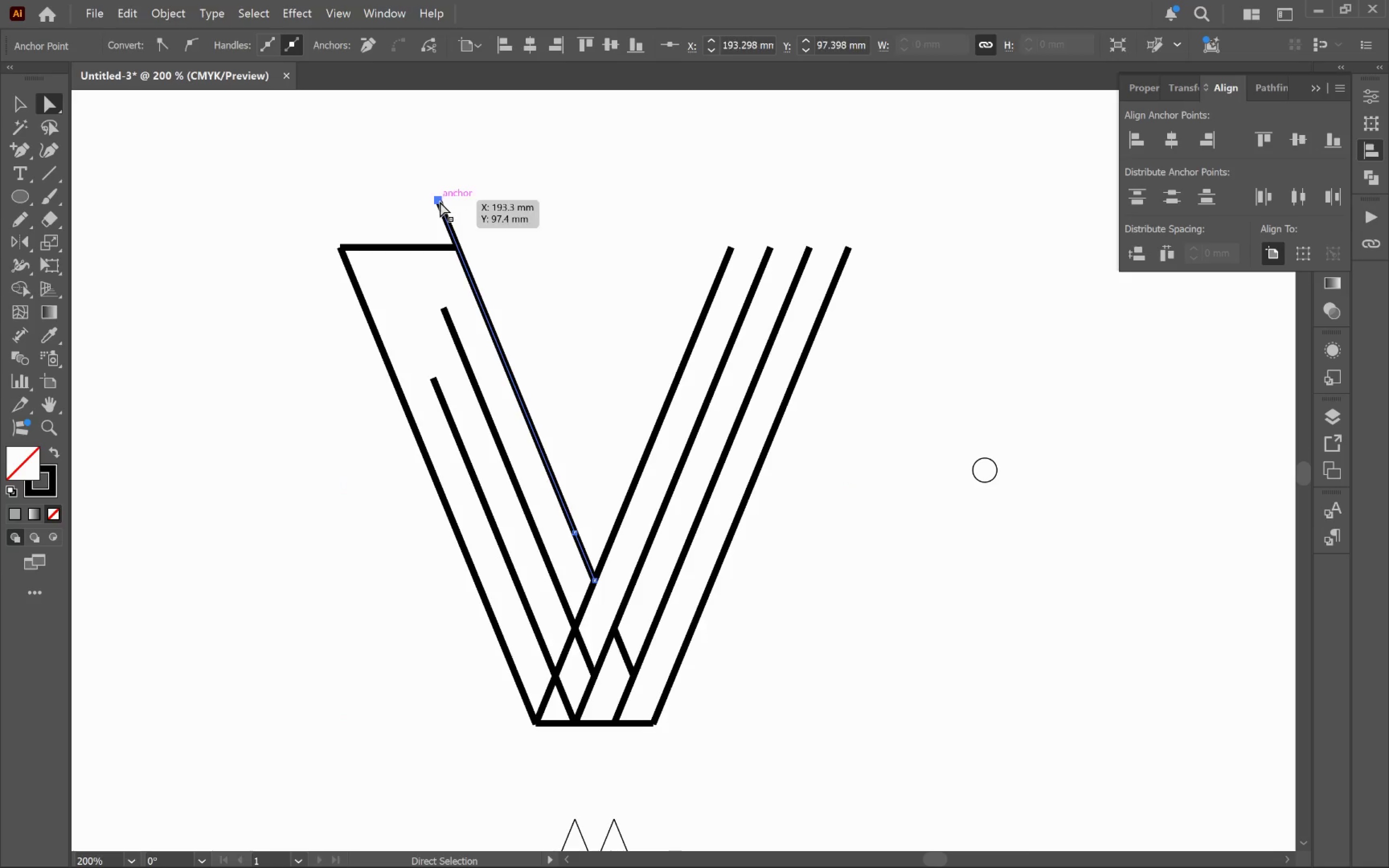 
left_click_drag(start_coordinate=[440, 202], to_coordinate=[464, 264])
 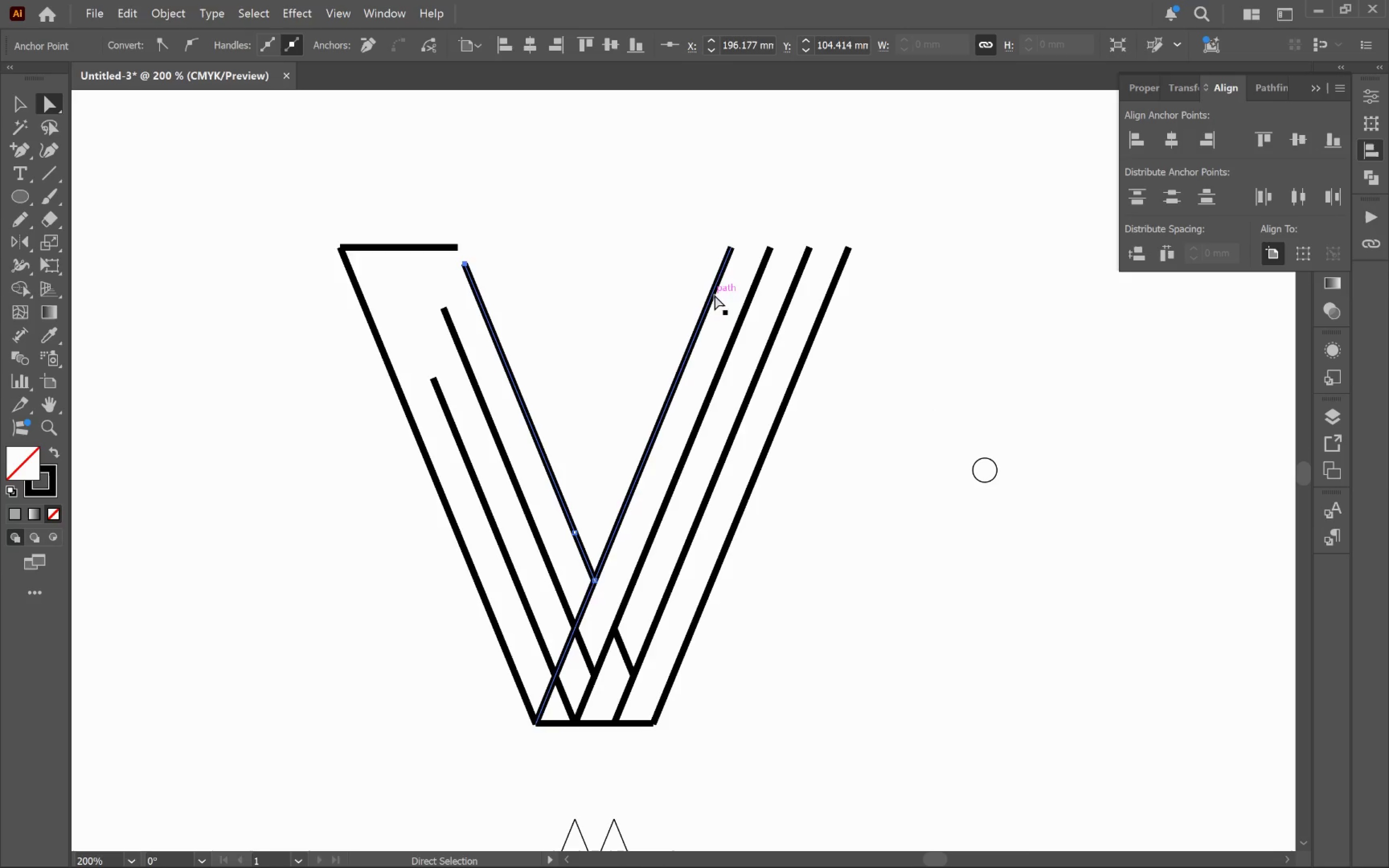 
left_click([731, 251])
 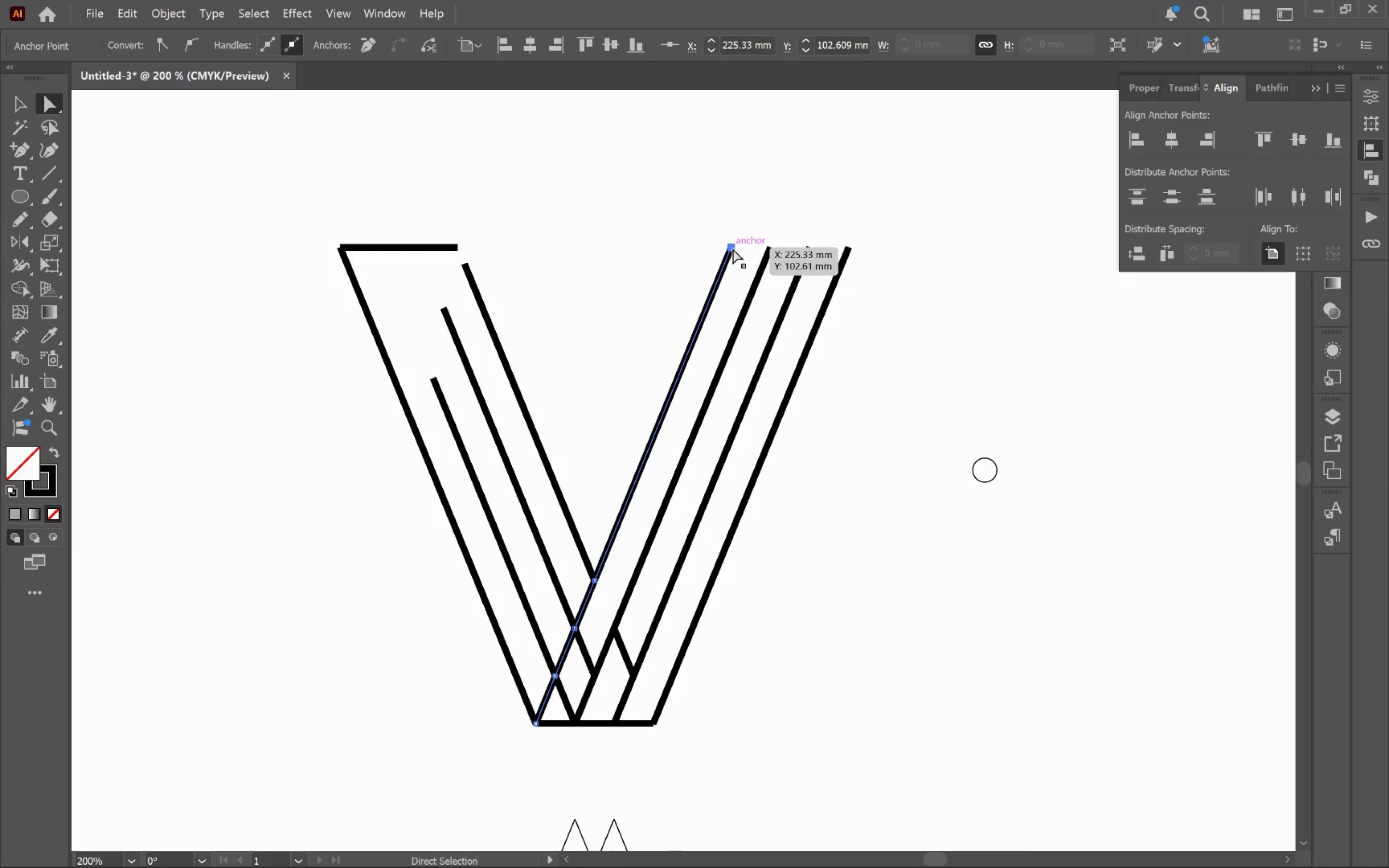 
left_click_drag(start_coordinate=[733, 248], to_coordinate=[691, 348])
 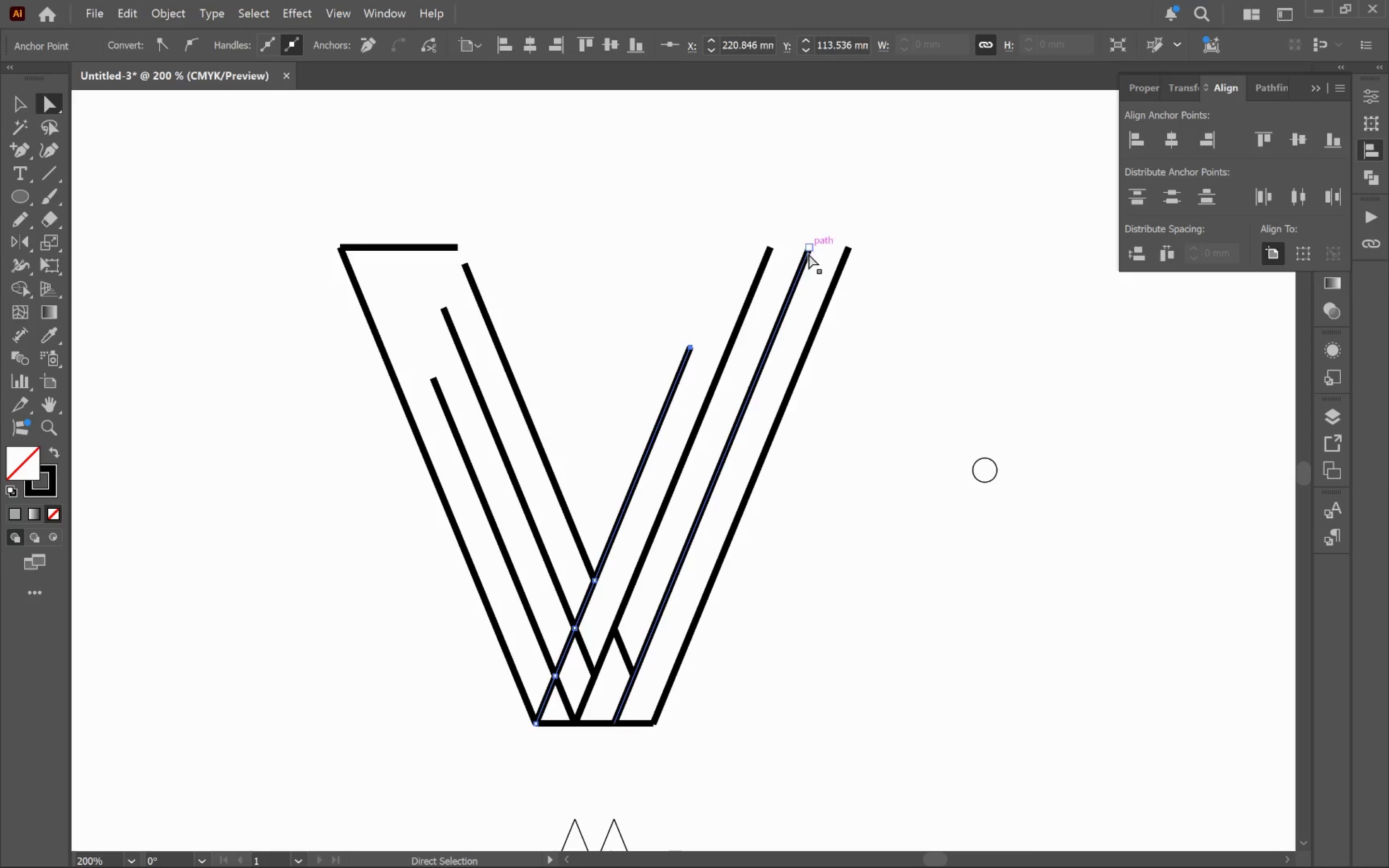 
left_click([810, 252])
 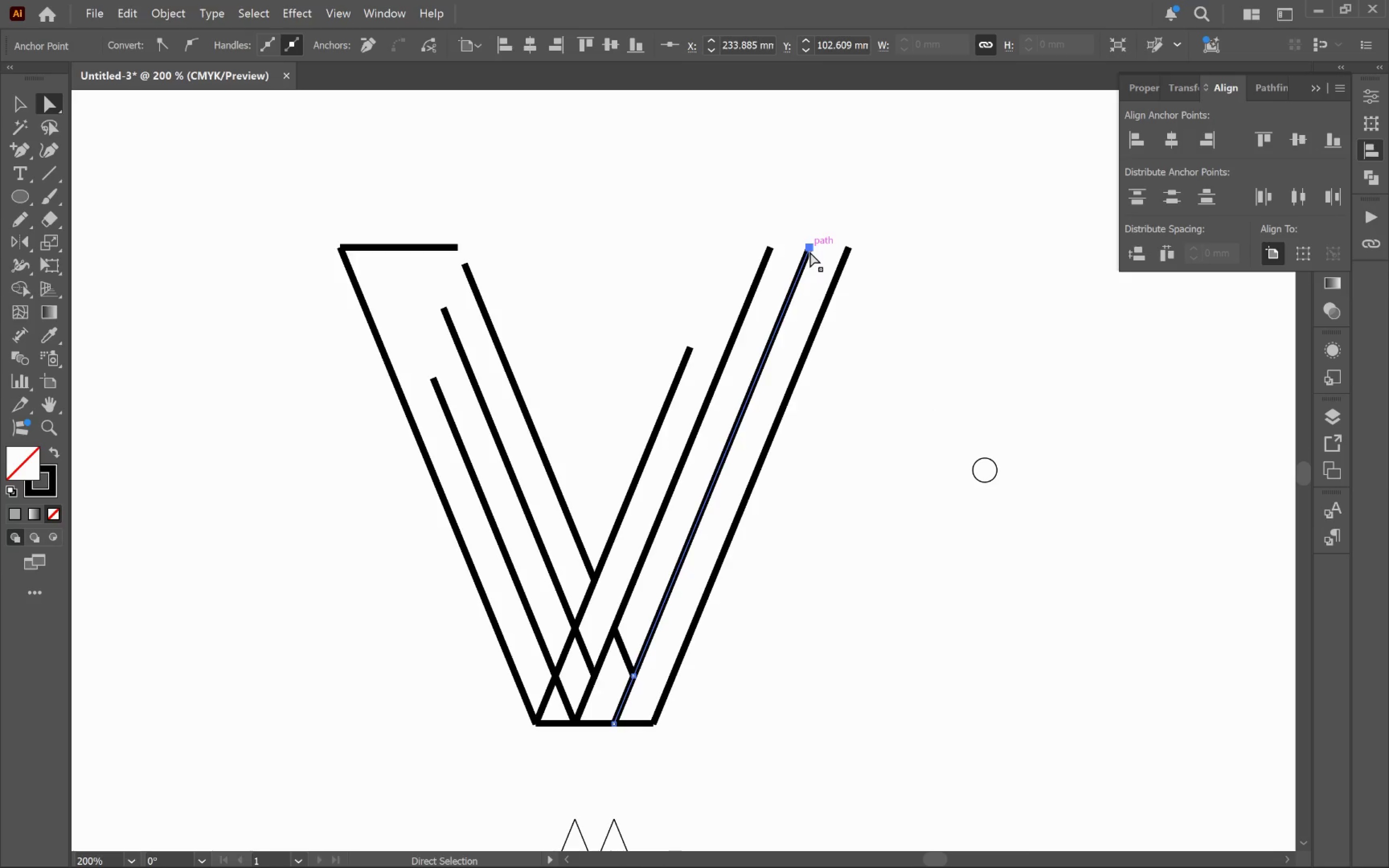 
left_click_drag(start_coordinate=[810, 252], to_coordinate=[774, 333])
 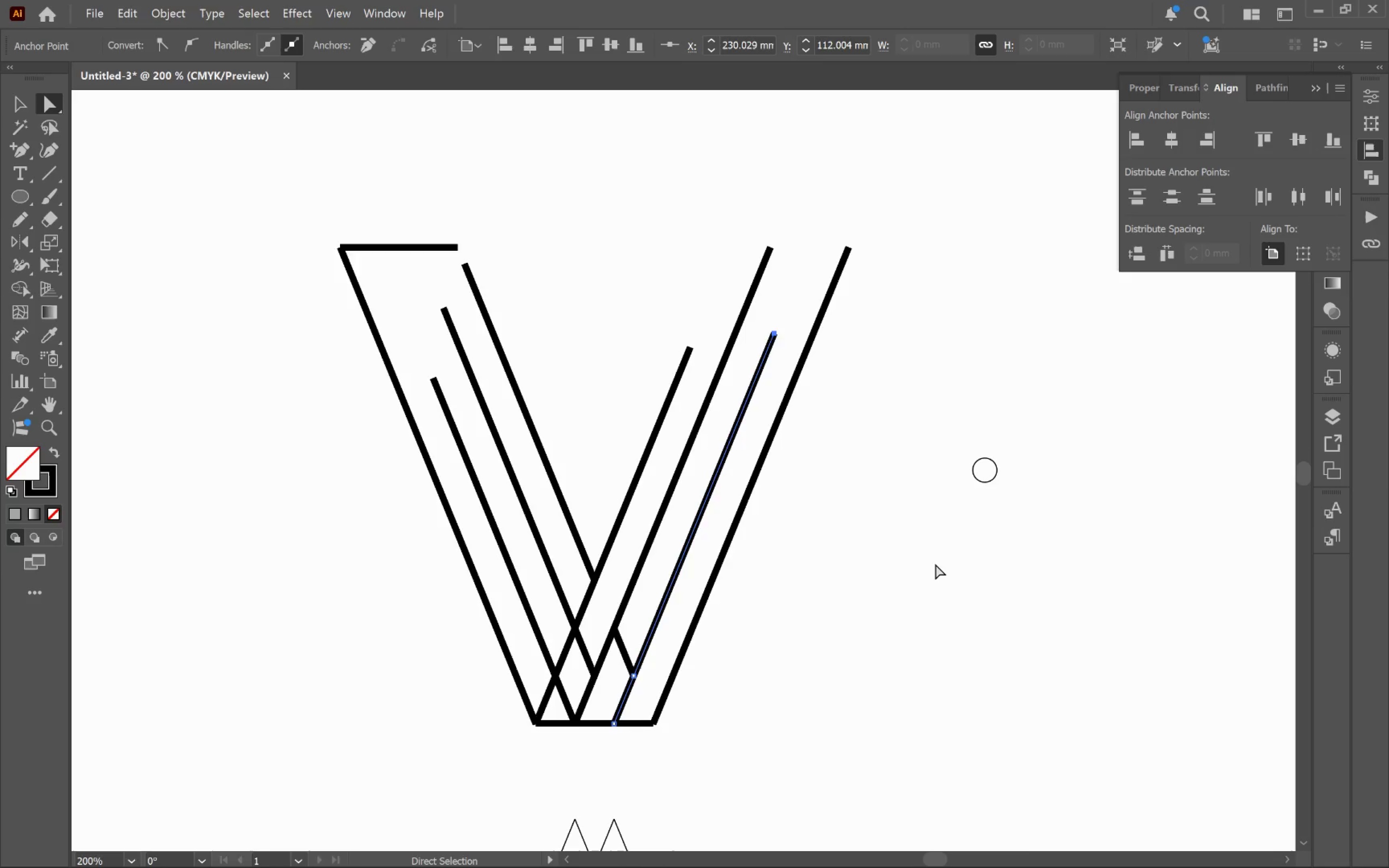 
key(V)
 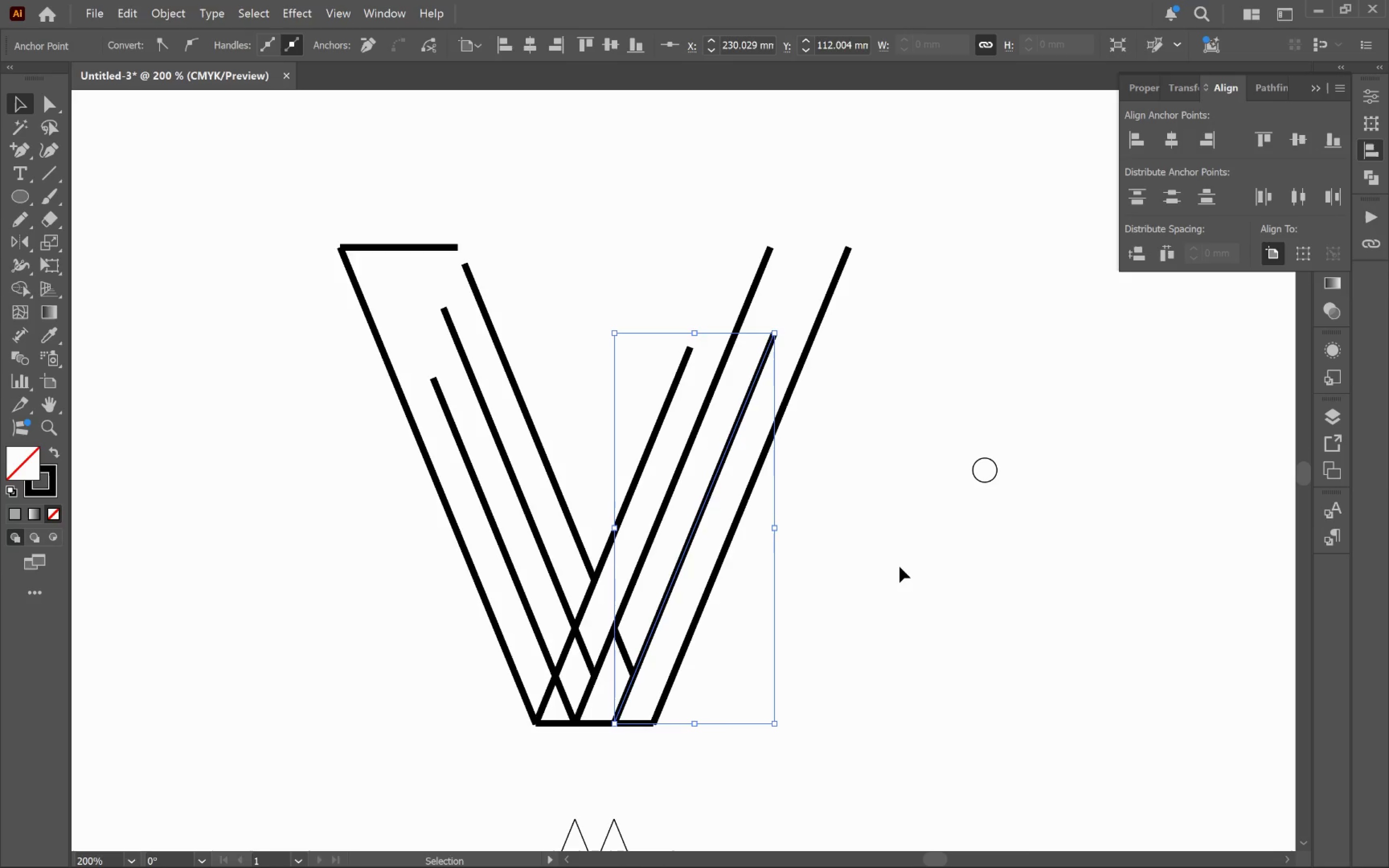 
left_click([899, 567])
 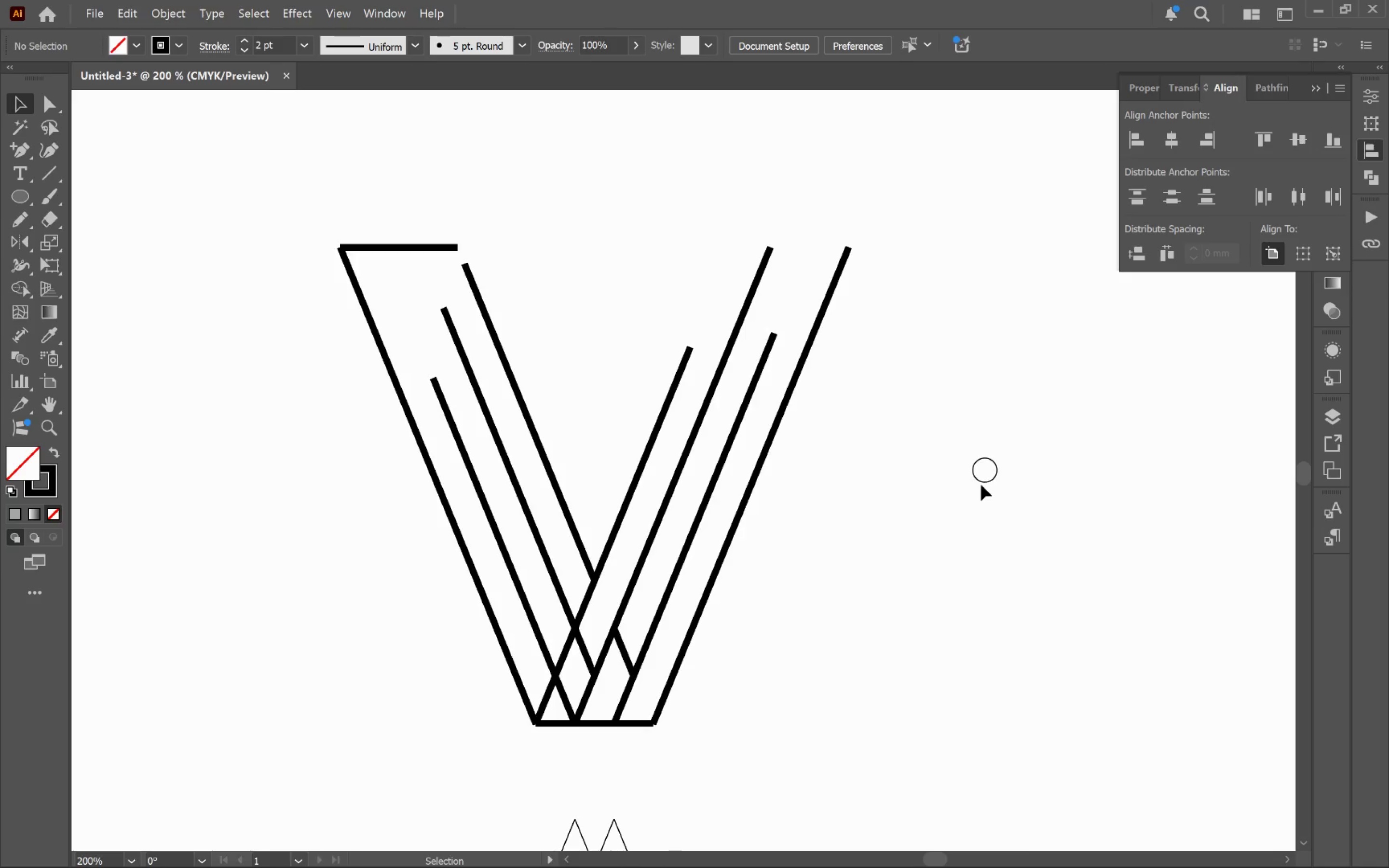 
left_click([984, 481])
 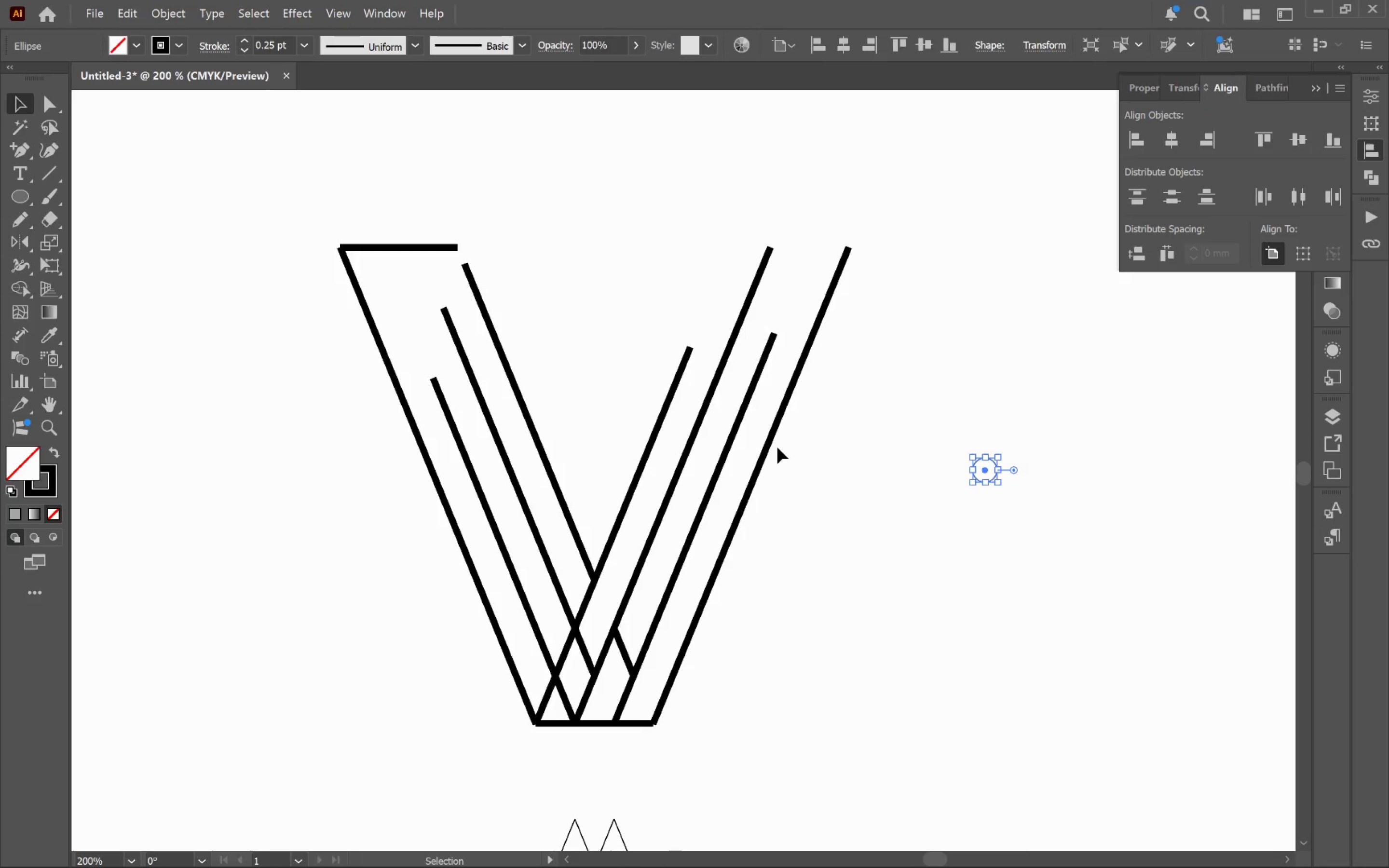 
key(I)
 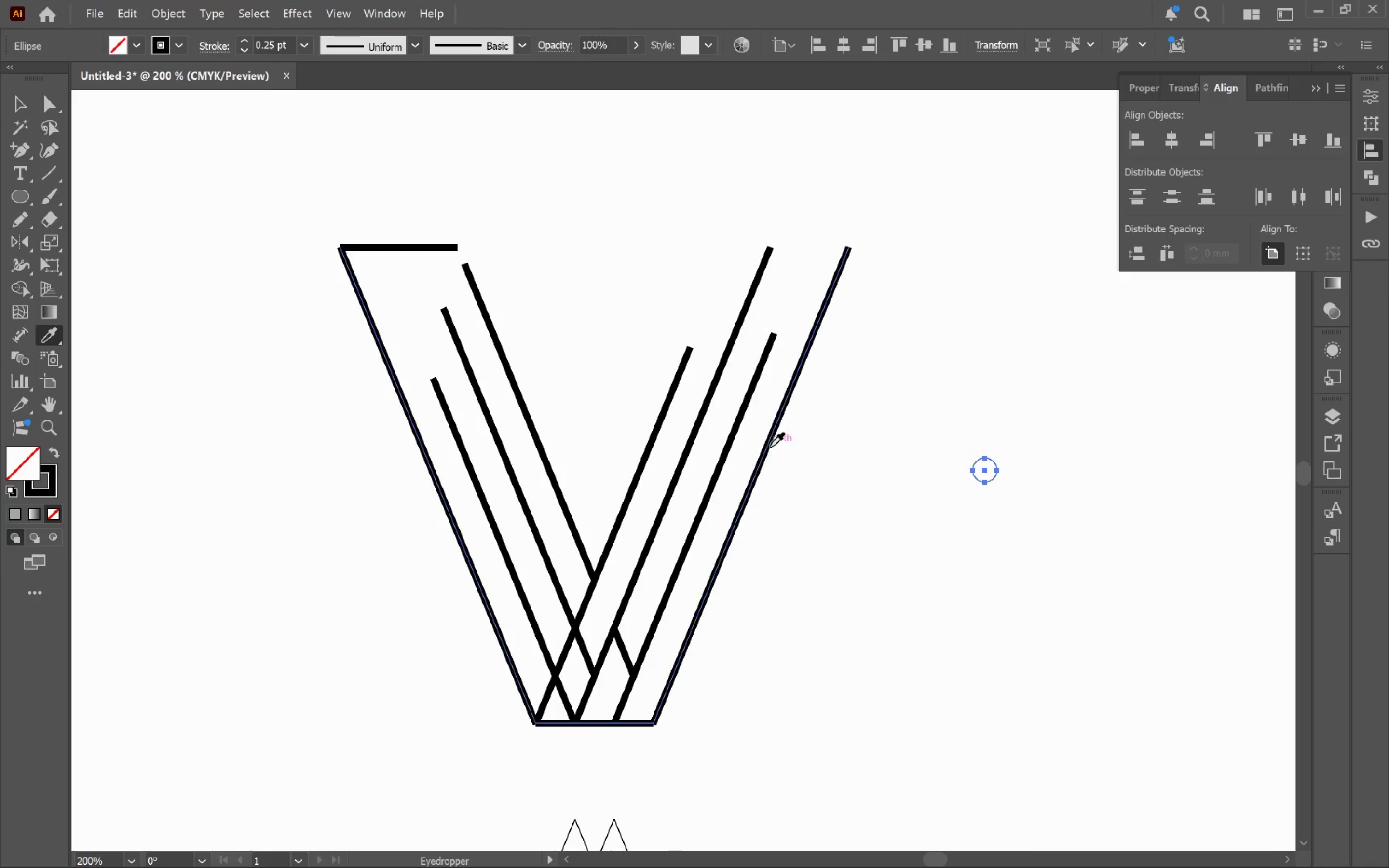 
left_click([768, 447])
 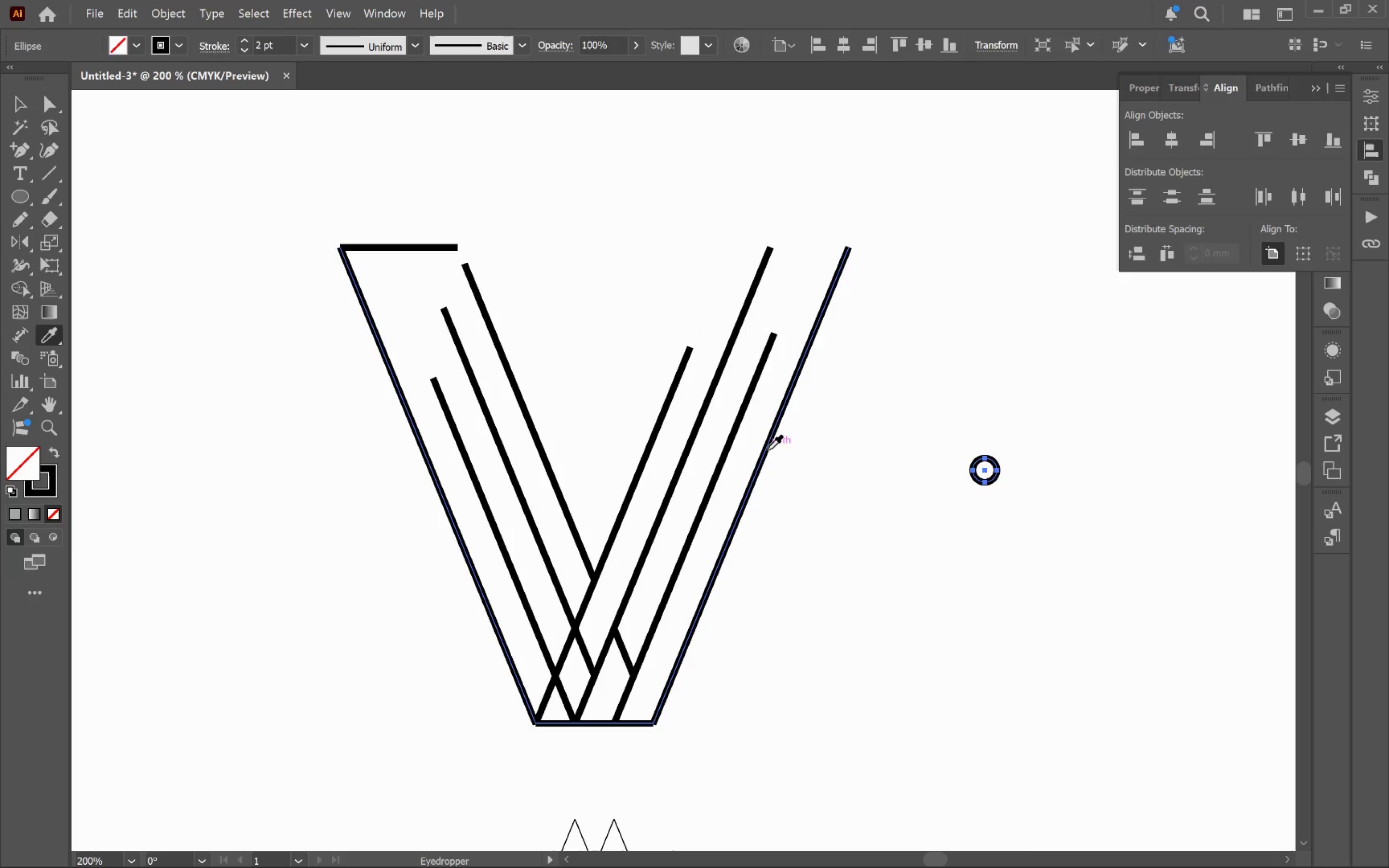 
key(V)
 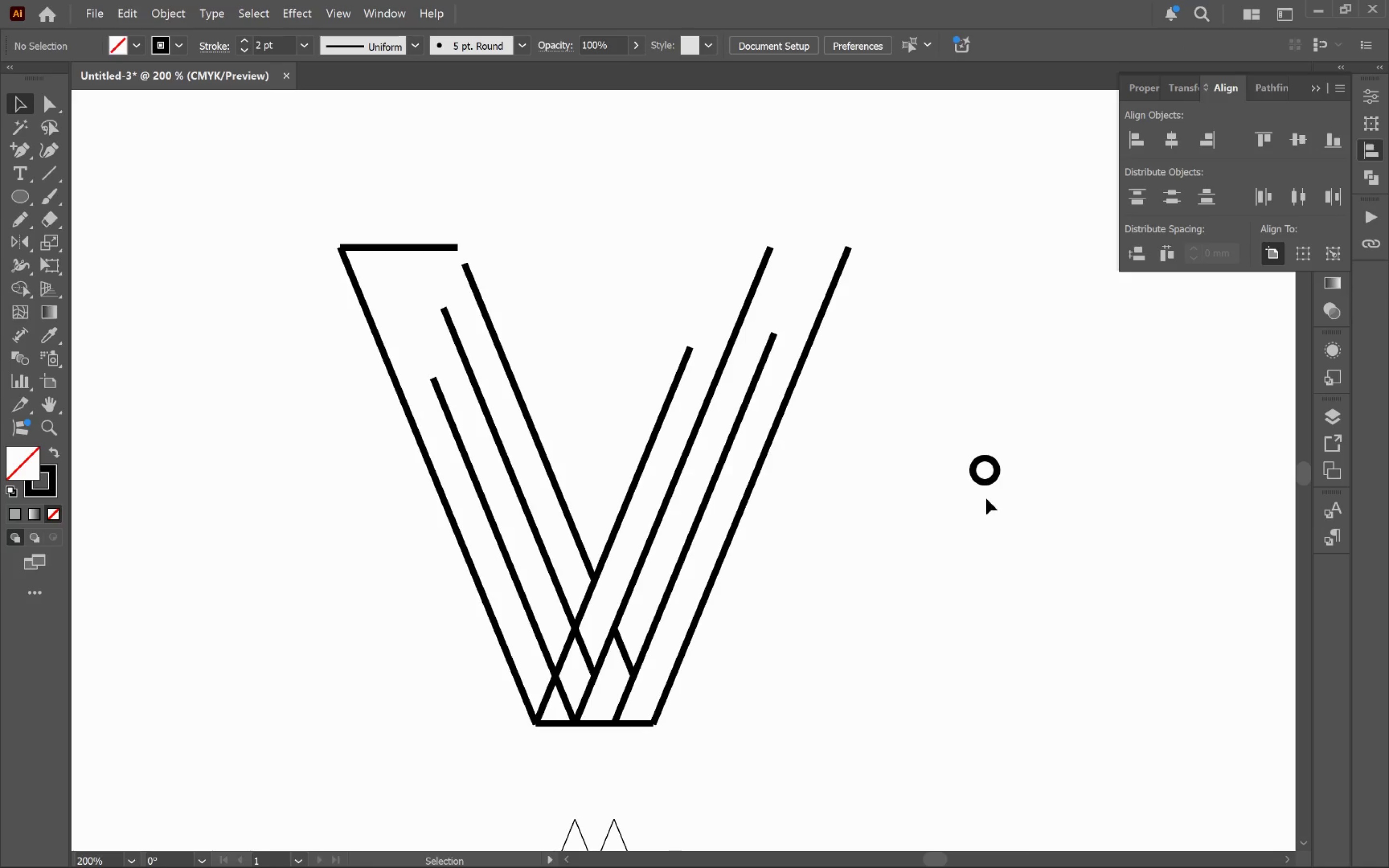 
left_click_drag(start_coordinate=[985, 485], to_coordinate=[858, 254])
 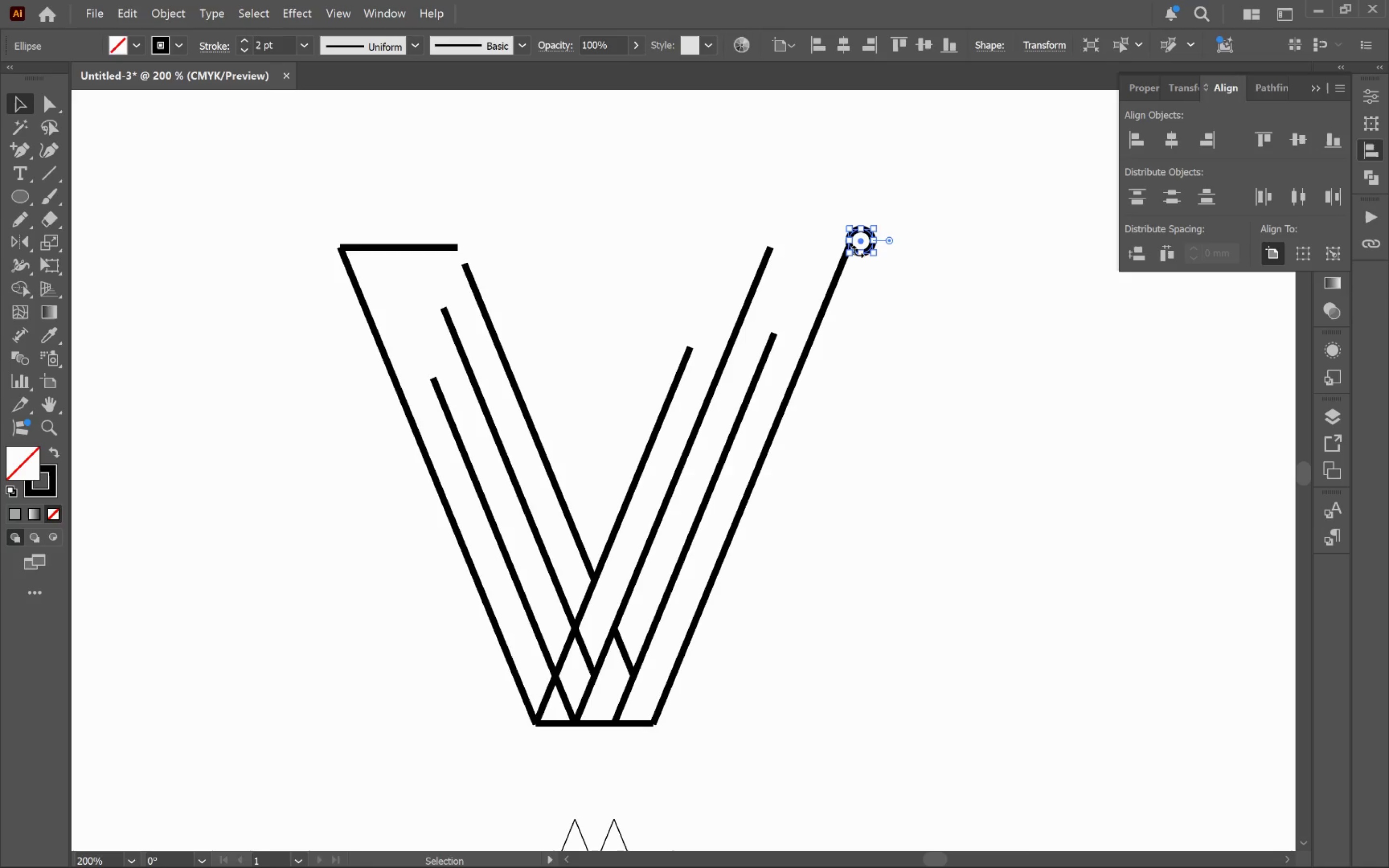 
hold_key(key=AltLeft, duration=0.88)
scroll: coordinate [862, 264], scroll_direction: up, amount: 4.0
 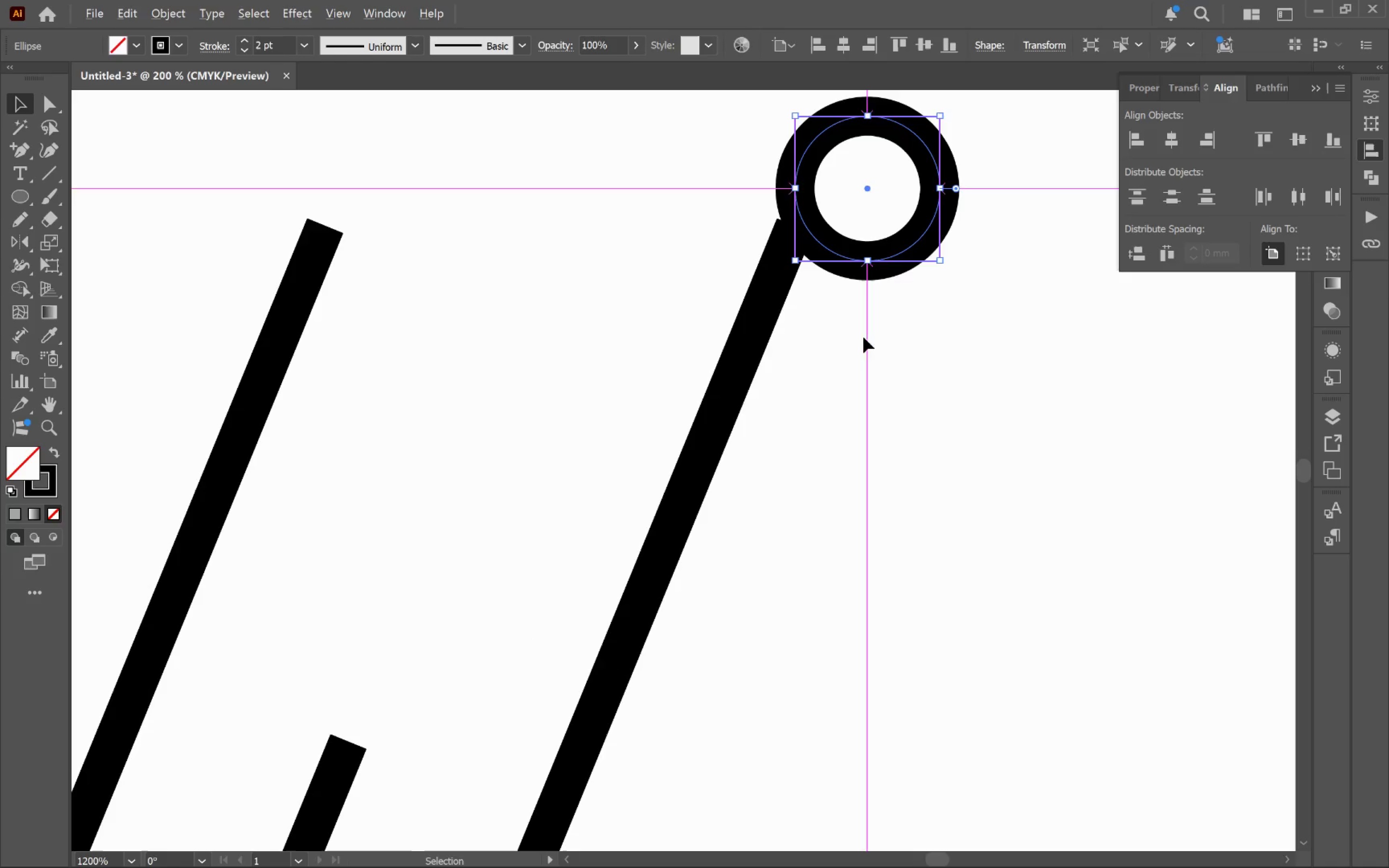 
hold_key(key=Space, duration=0.69)
 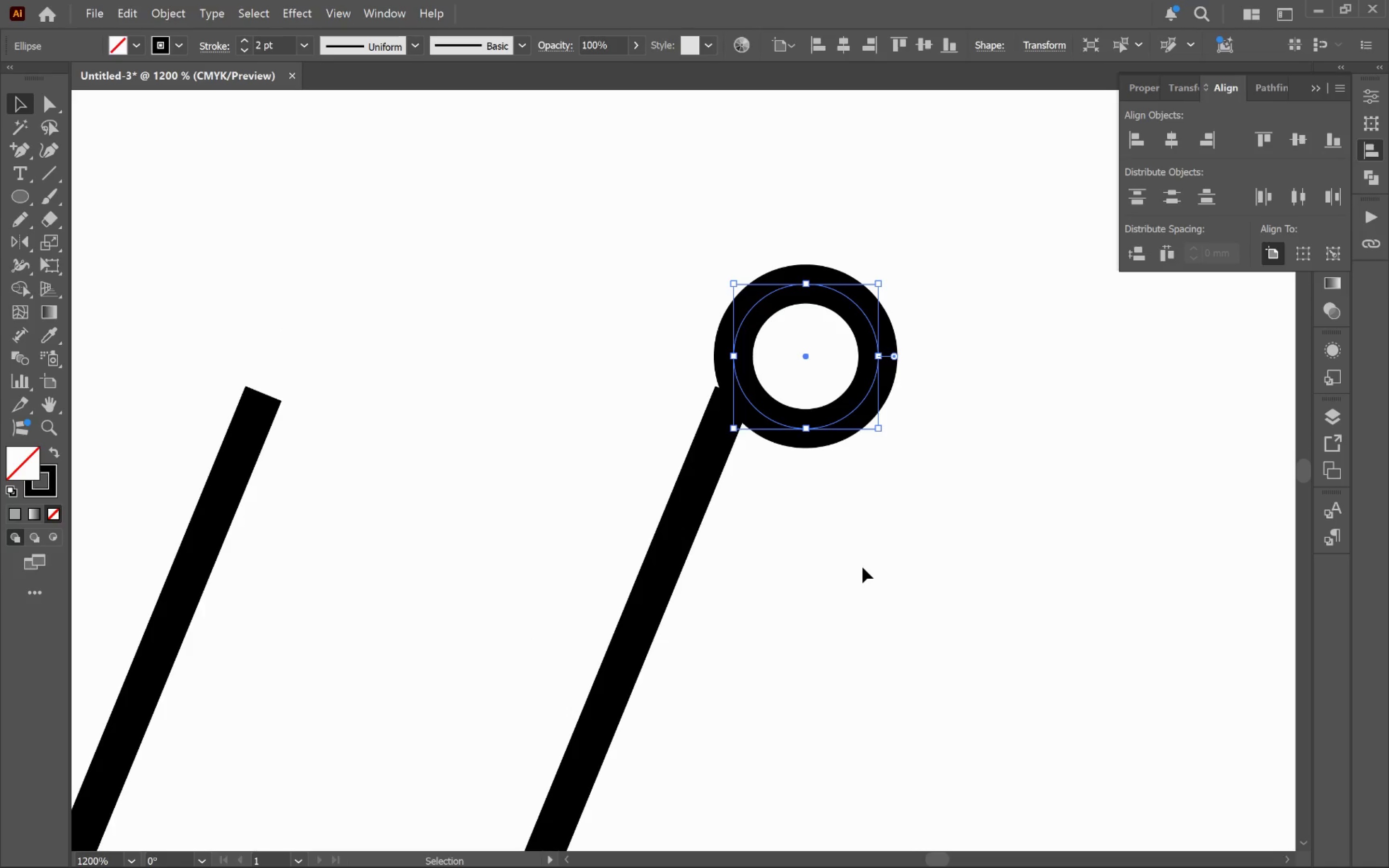 
left_click_drag(start_coordinate=[920, 409], to_coordinate=[858, 577])
 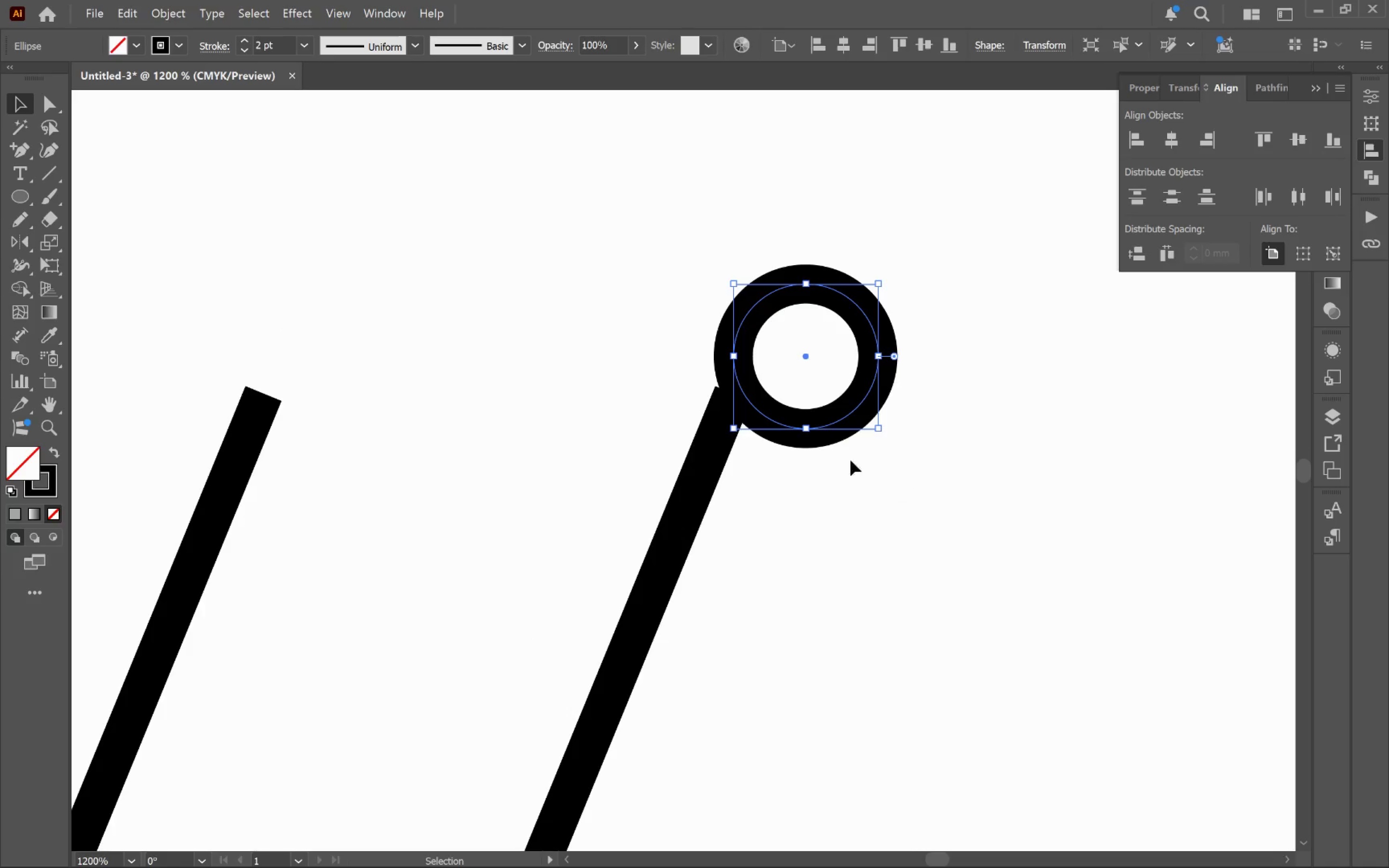 
left_click_drag(start_coordinate=[844, 416], to_coordinate=[792, 404])
 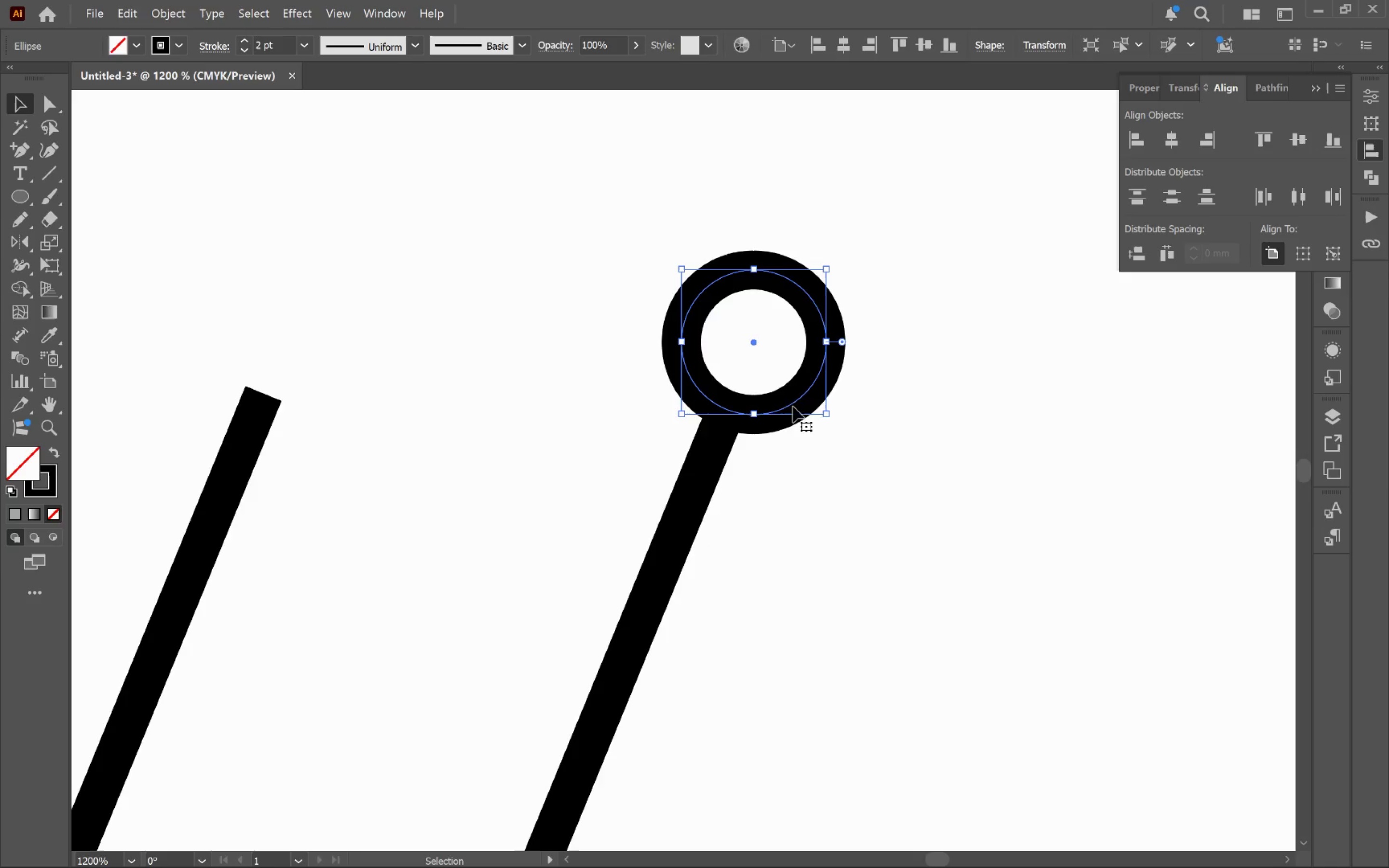 
hold_key(key=AltLeft, duration=0.62)
 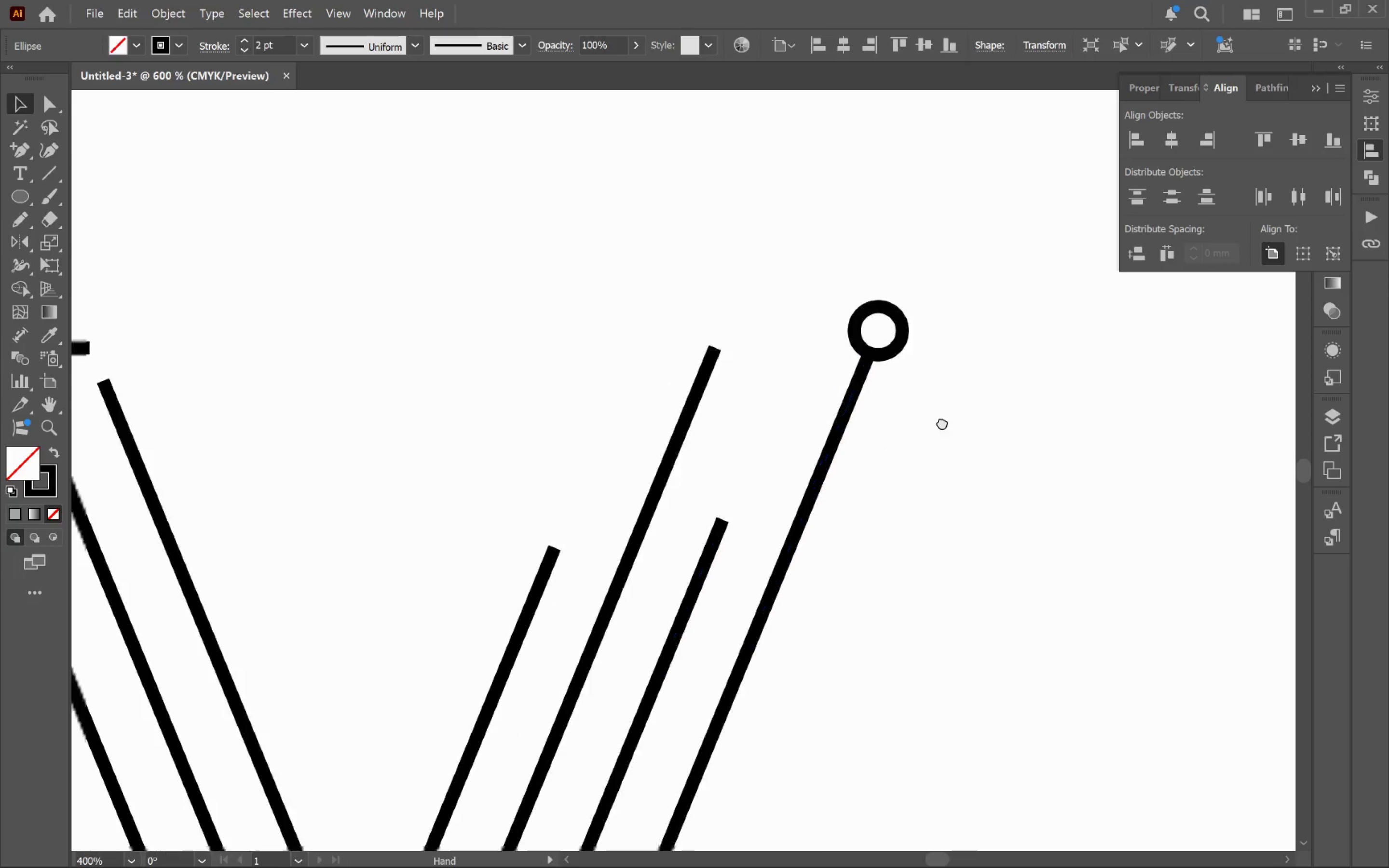 
hold_key(key=Space, duration=0.49)
 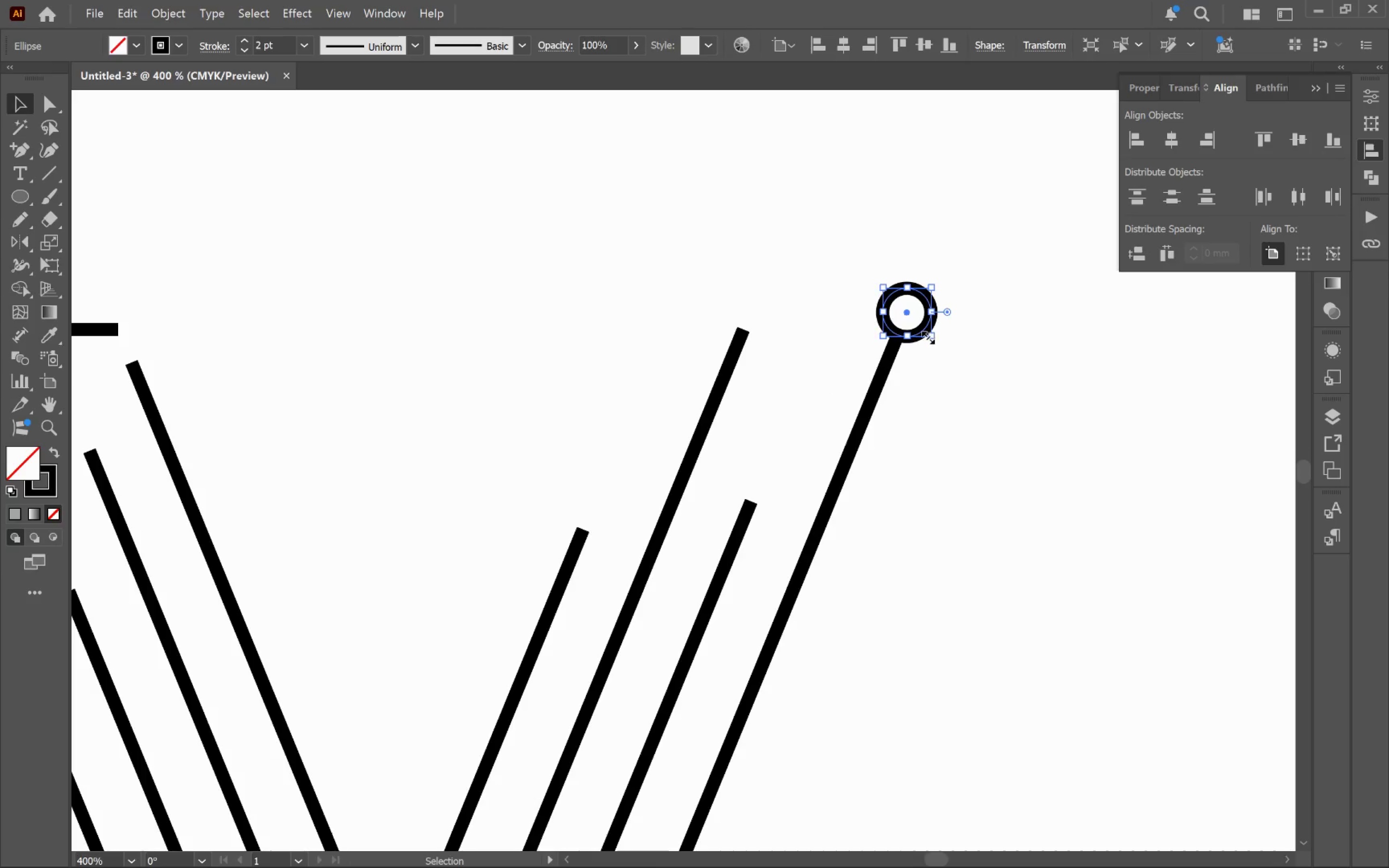 
scroll: coordinate [803, 420], scroll_direction: down, amount: 2.0
 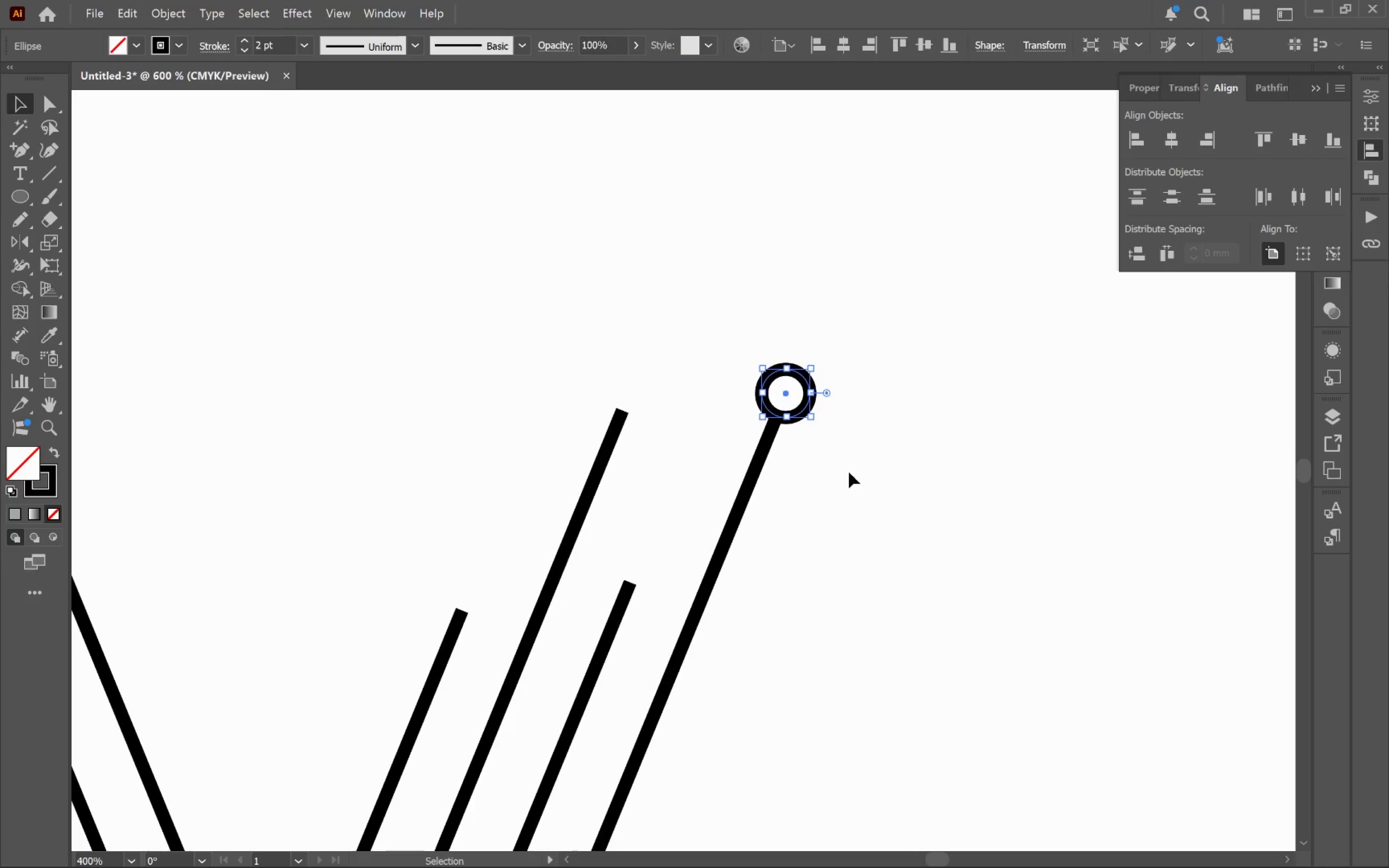 
left_click_drag(start_coordinate=[846, 487], to_coordinate=[967, 406])
 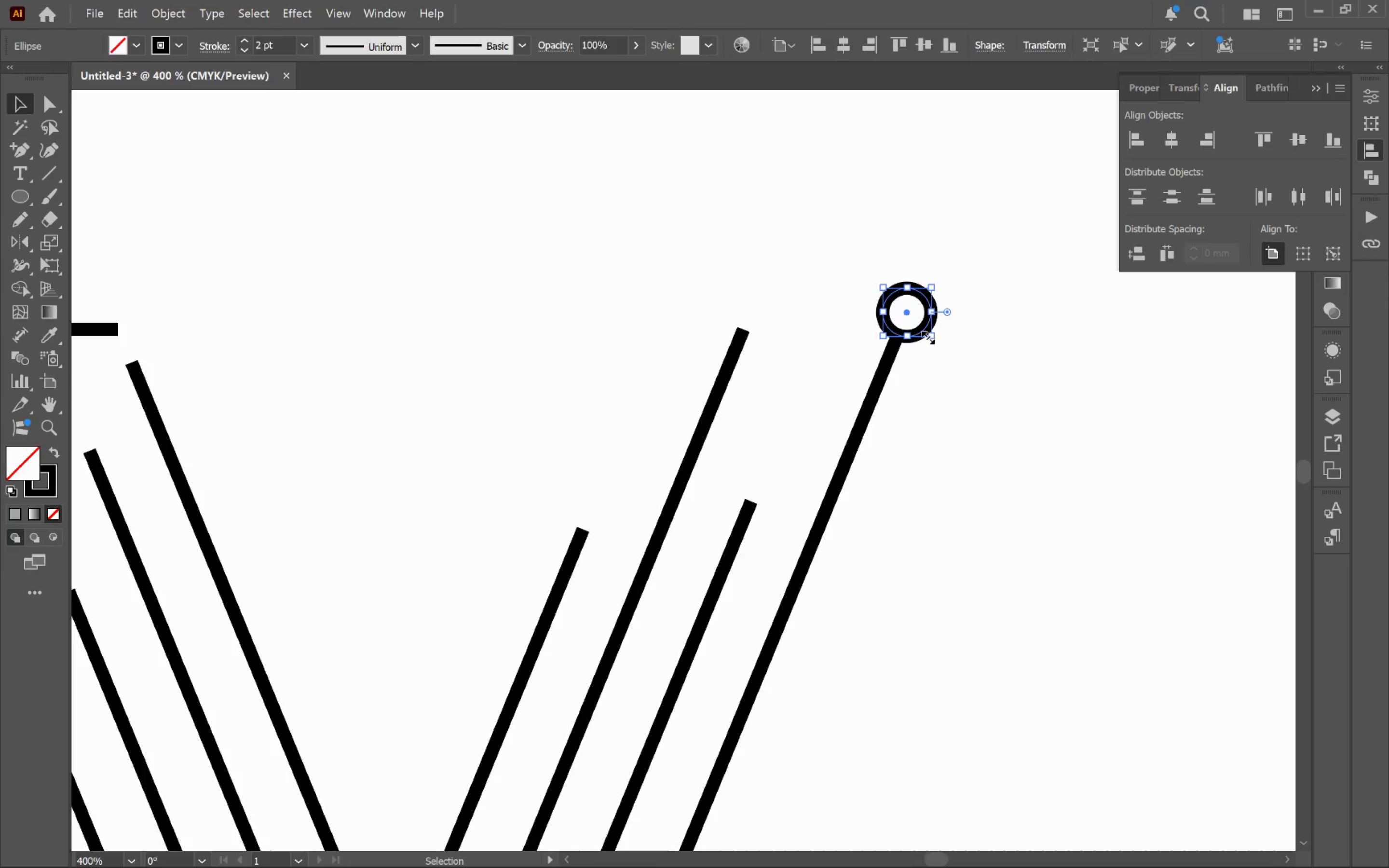 
hold_key(key=AltLeft, duration=3.52)
left_click_drag(start_coordinate=[919, 316], to_coordinate=[909, 319])
 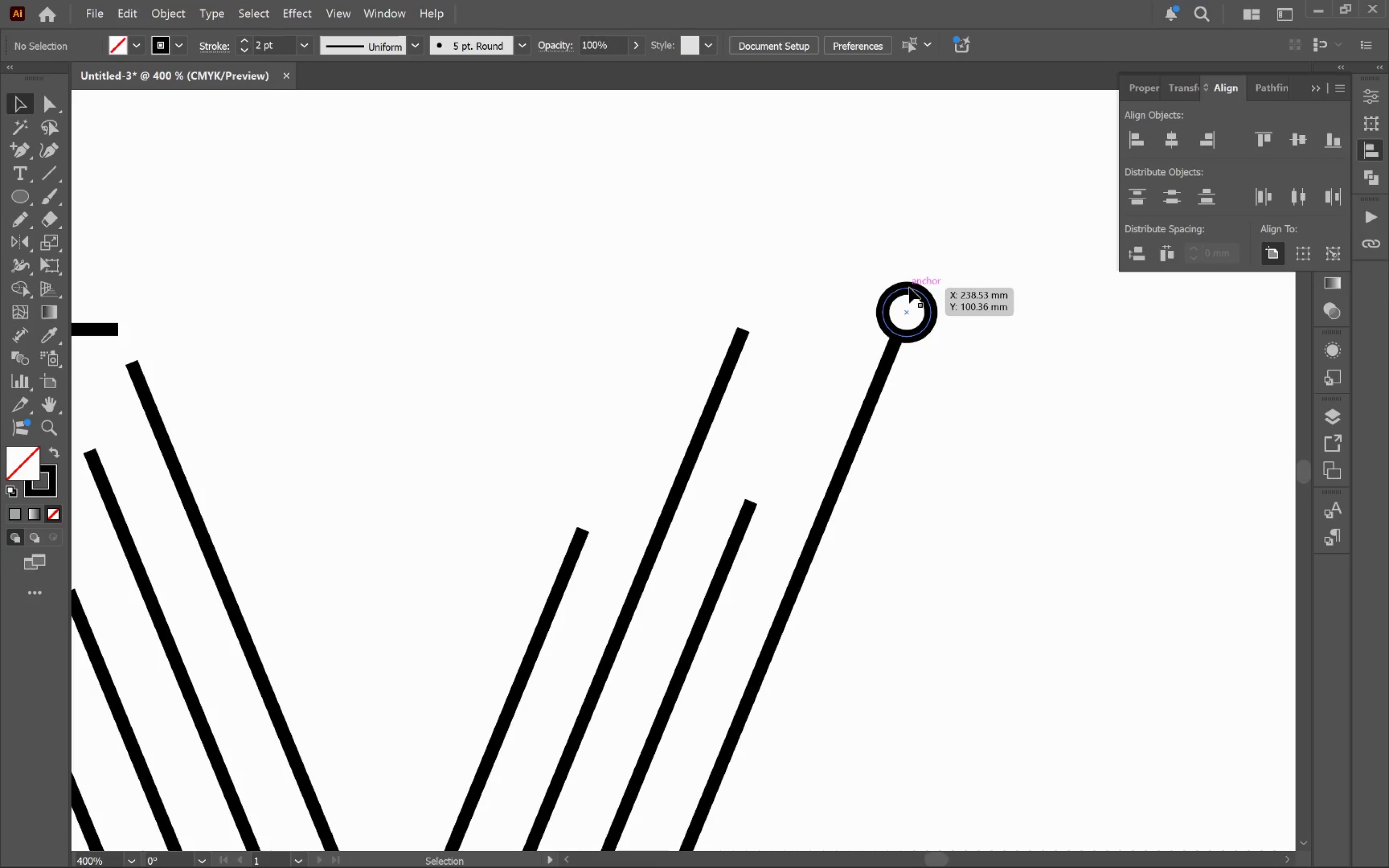 
hold_key(key=AltLeft, duration=3.36)
left_click_drag(start_coordinate=[909, 289], to_coordinate=[761, 456])
 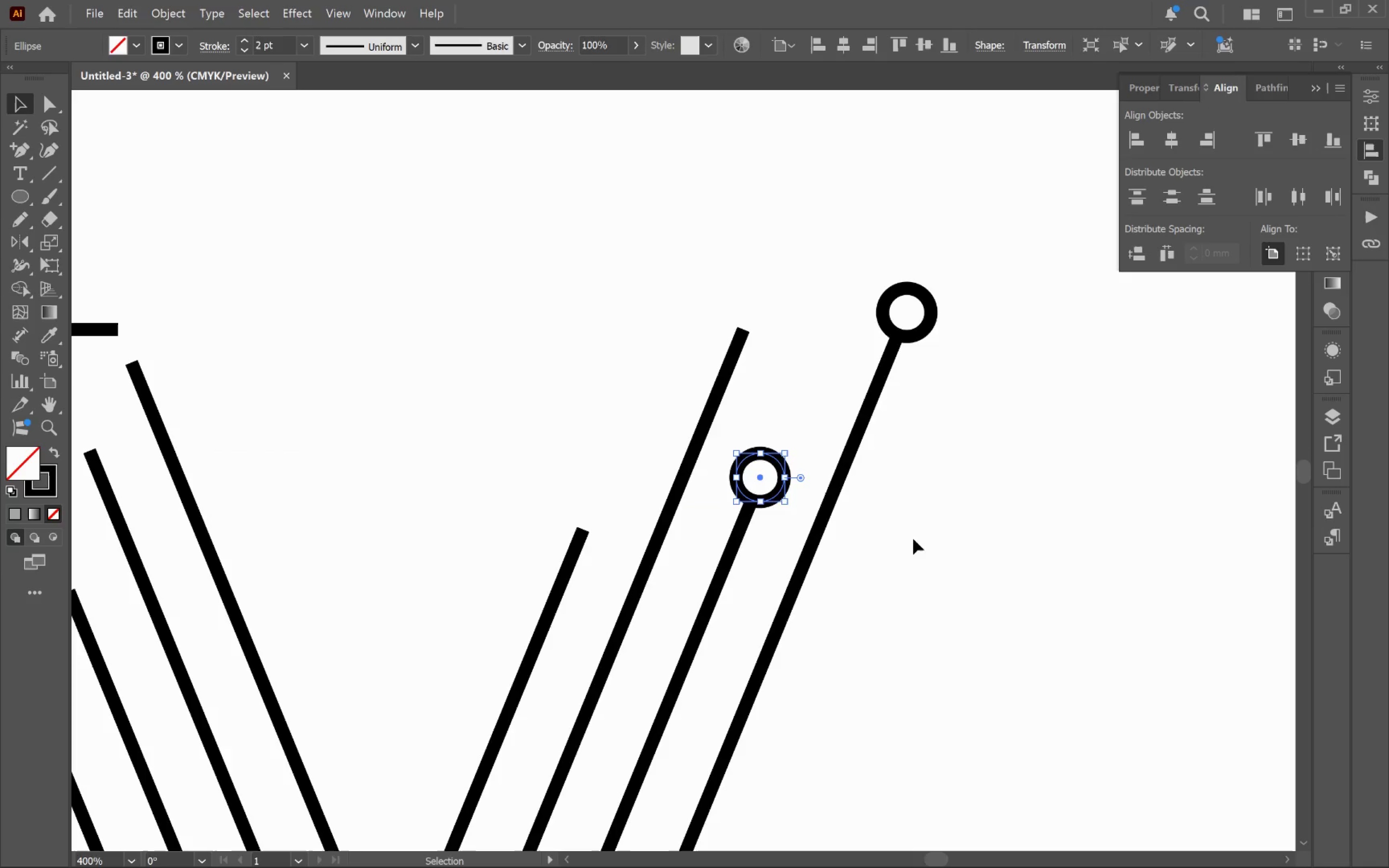 
hold_key(key=AltLeft, duration=0.65)
 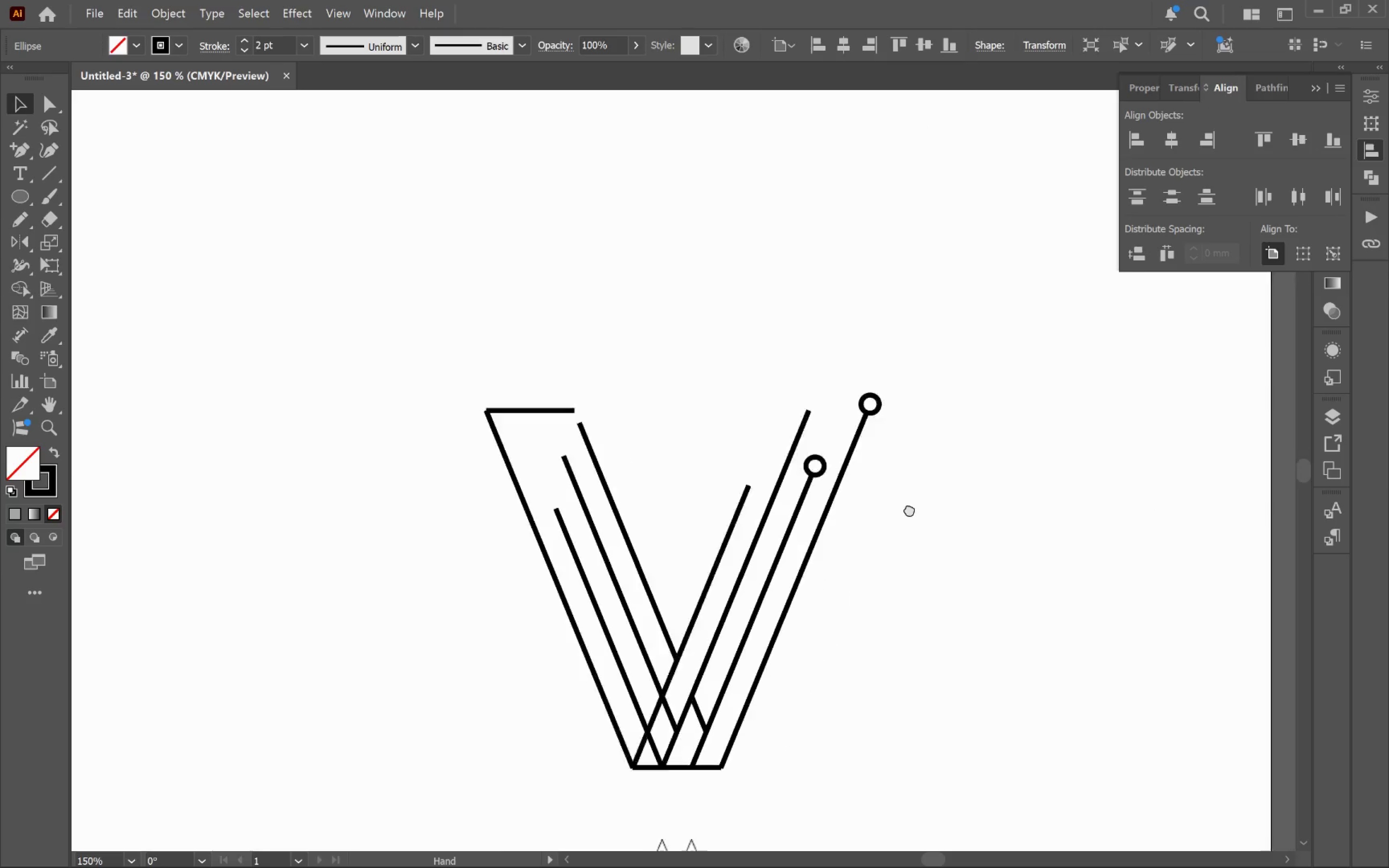 
hold_key(key=Space, duration=0.62)
 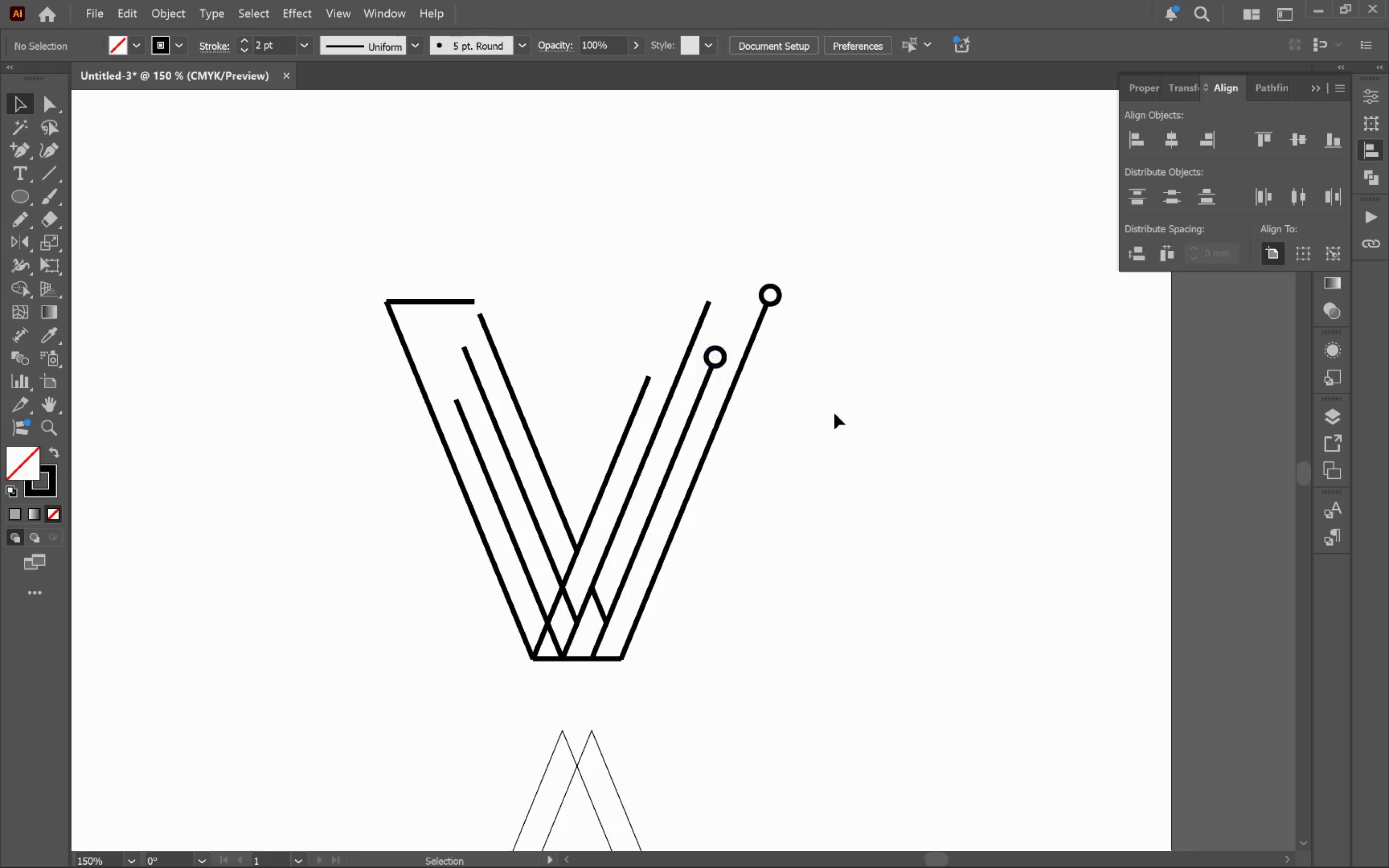 
scroll: coordinate [976, 525], scroll_direction: down, amount: 3.0
 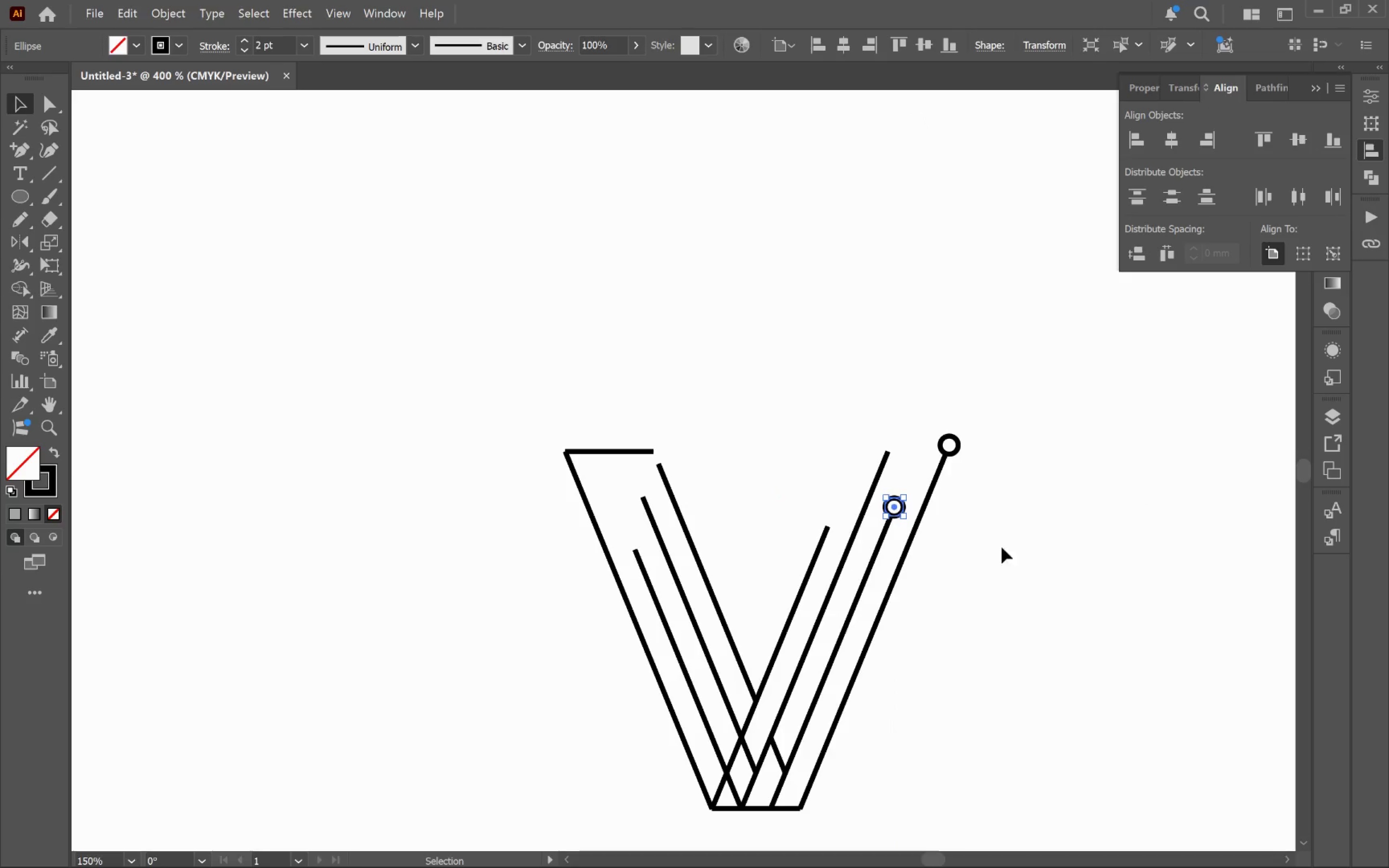 
left_click_drag(start_coordinate=[1007, 565], to_coordinate=[827, 415])
 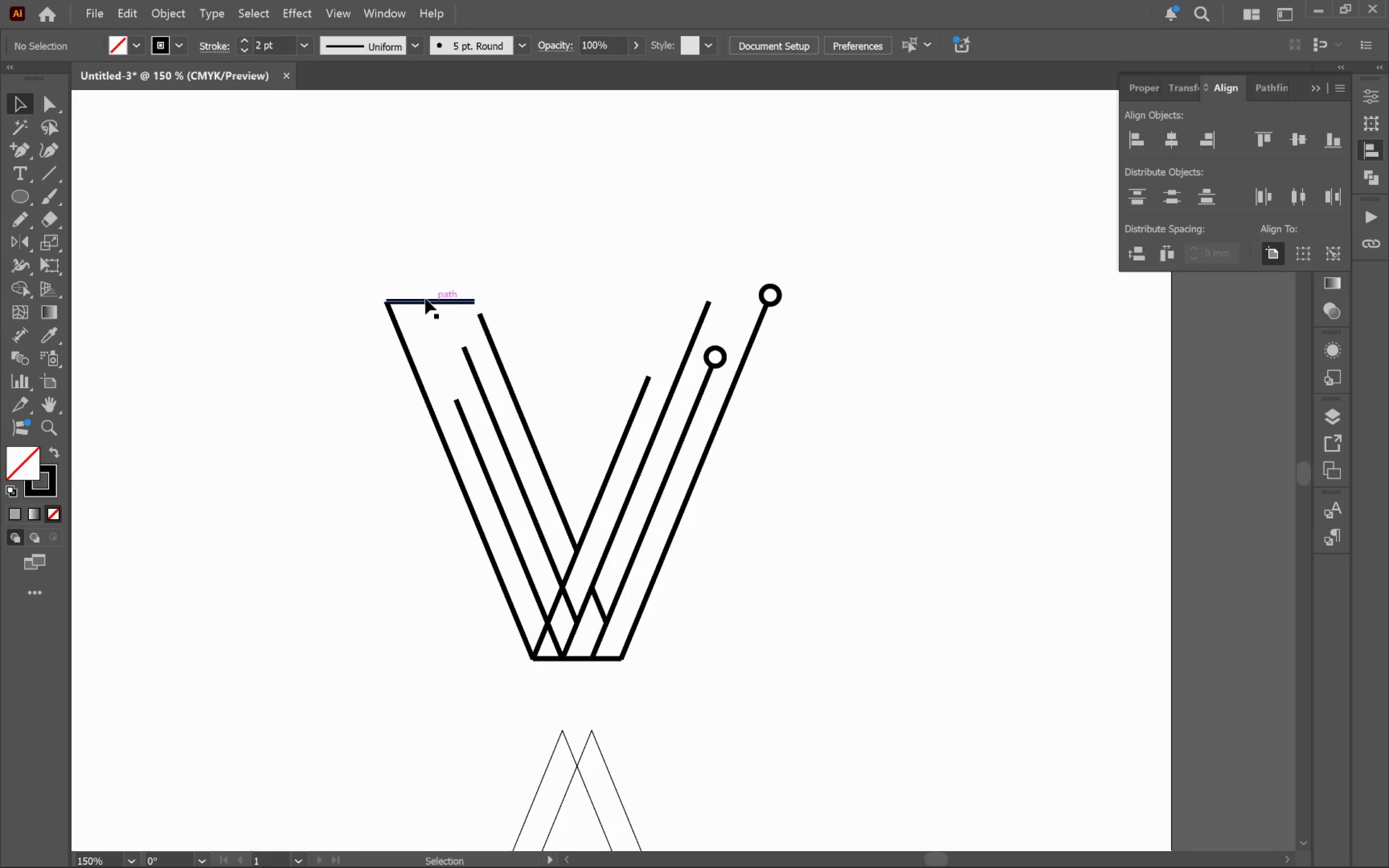 
left_click([404, 299])
 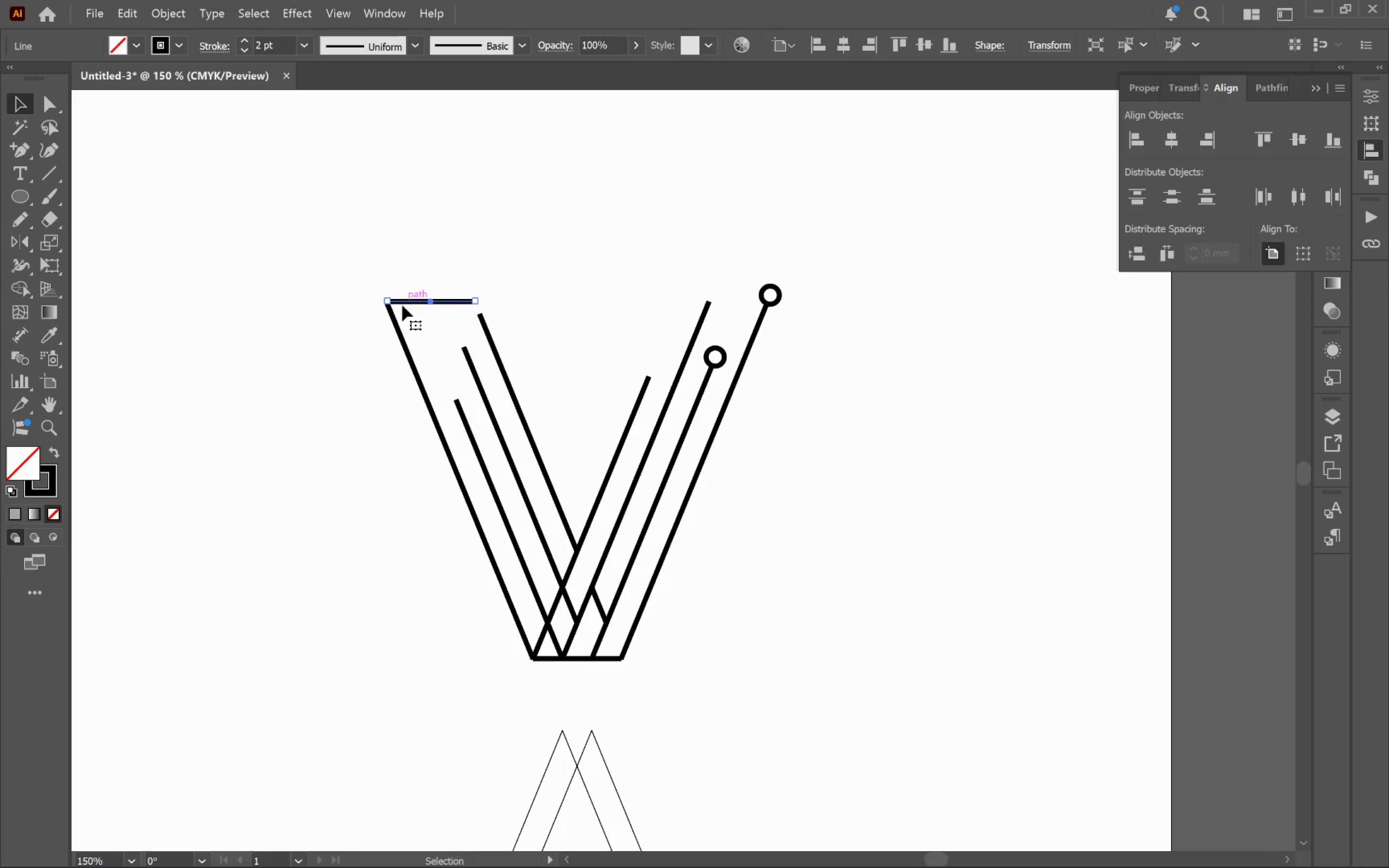 
hold_key(key=ShiftLeft, duration=0.73)
left_click([397, 331])
 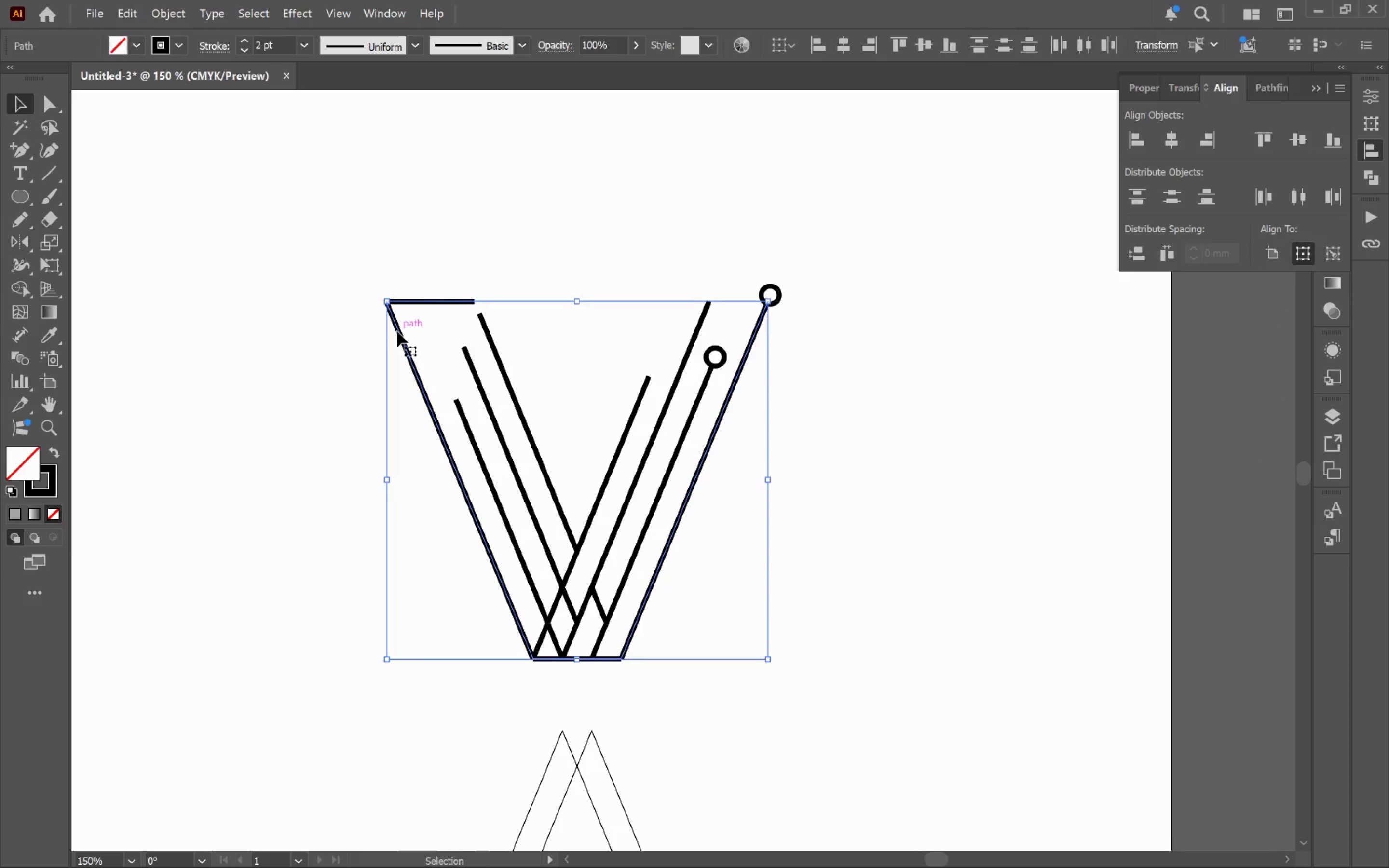 
right_click([397, 331])
 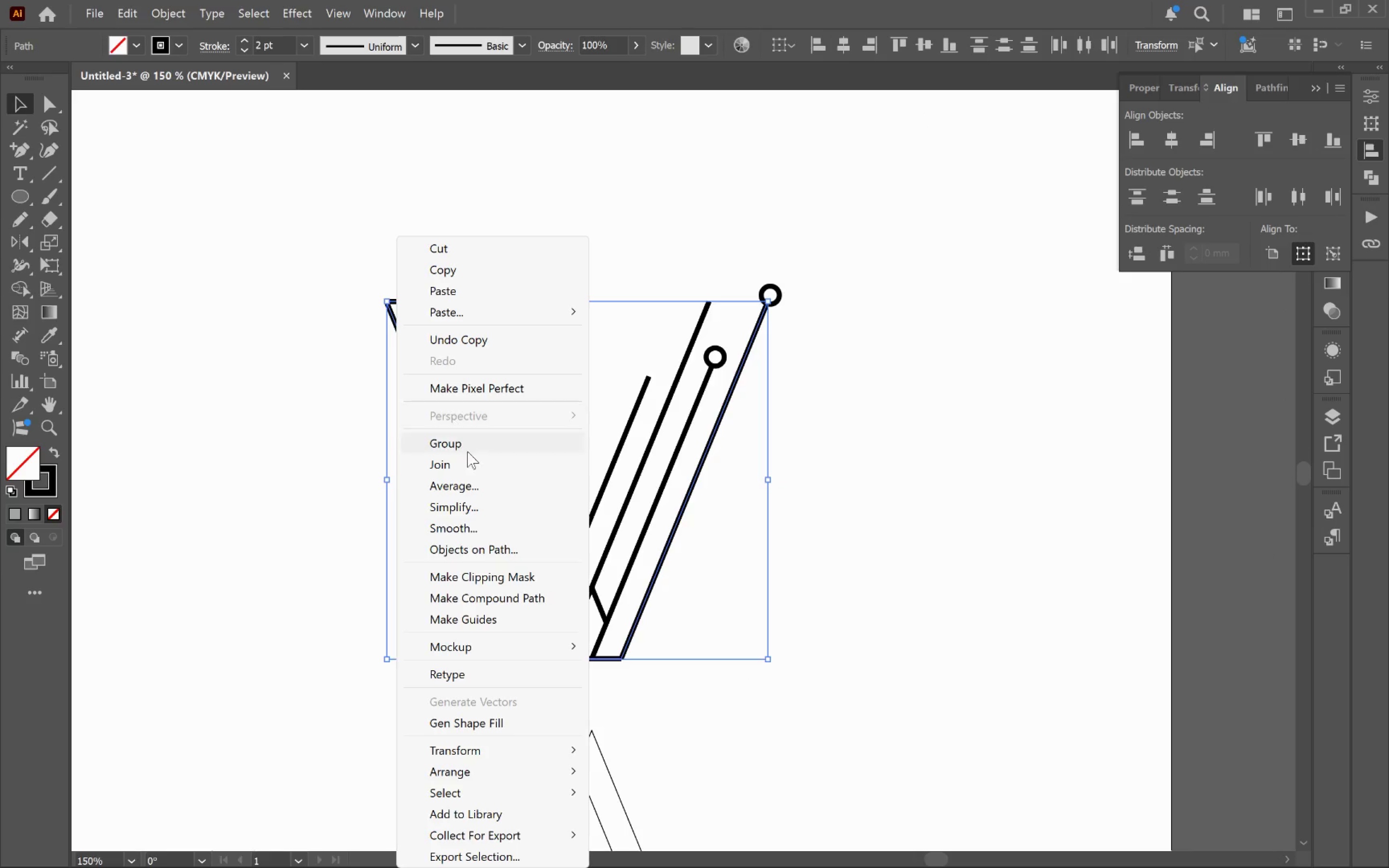 
left_click([472, 461])
 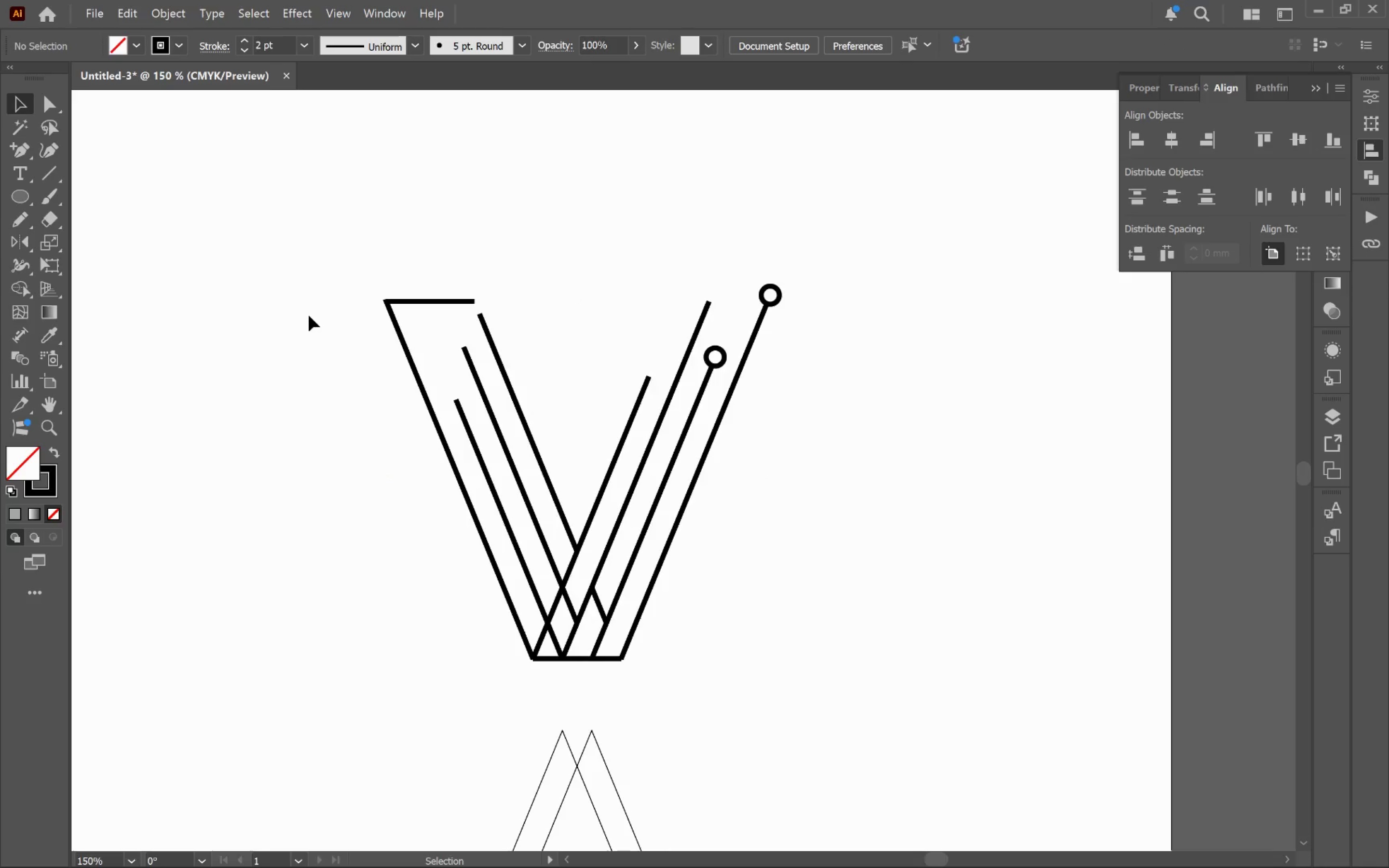 
hold_key(key=Space, duration=0.79)
 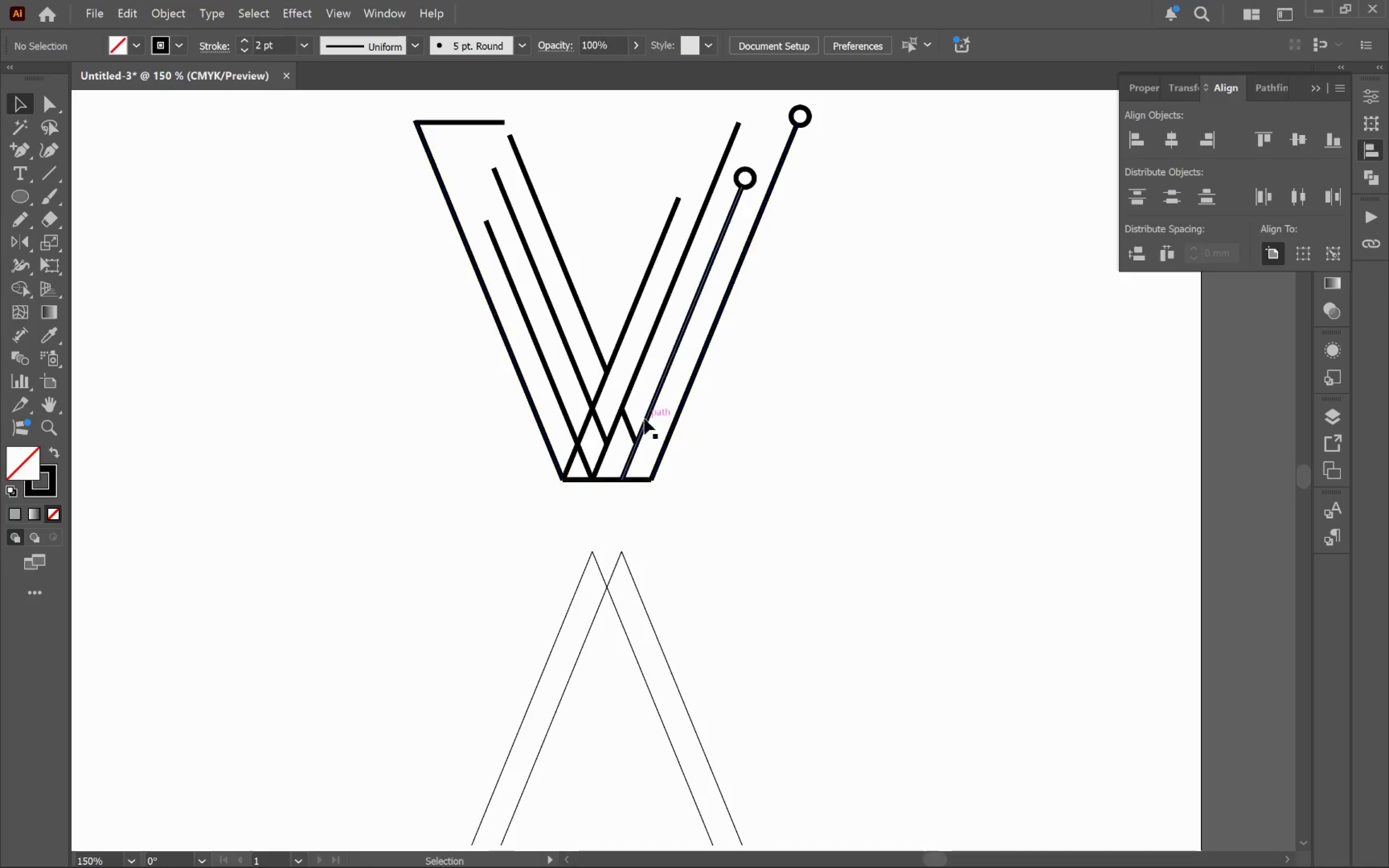 
left_click_drag(start_coordinate=[1033, 594], to_coordinate=[1062, 415])
 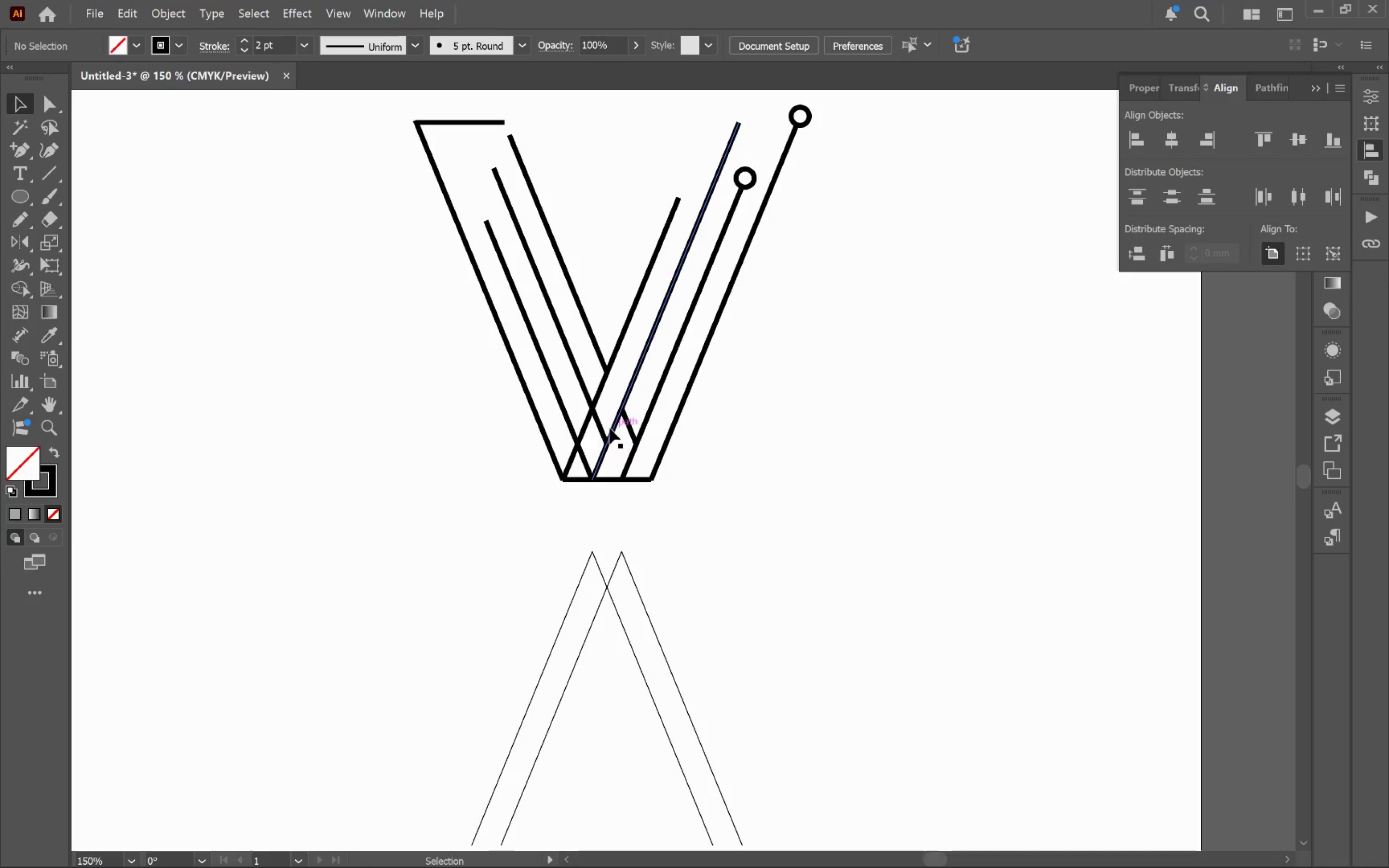 
left_click([599, 423])
 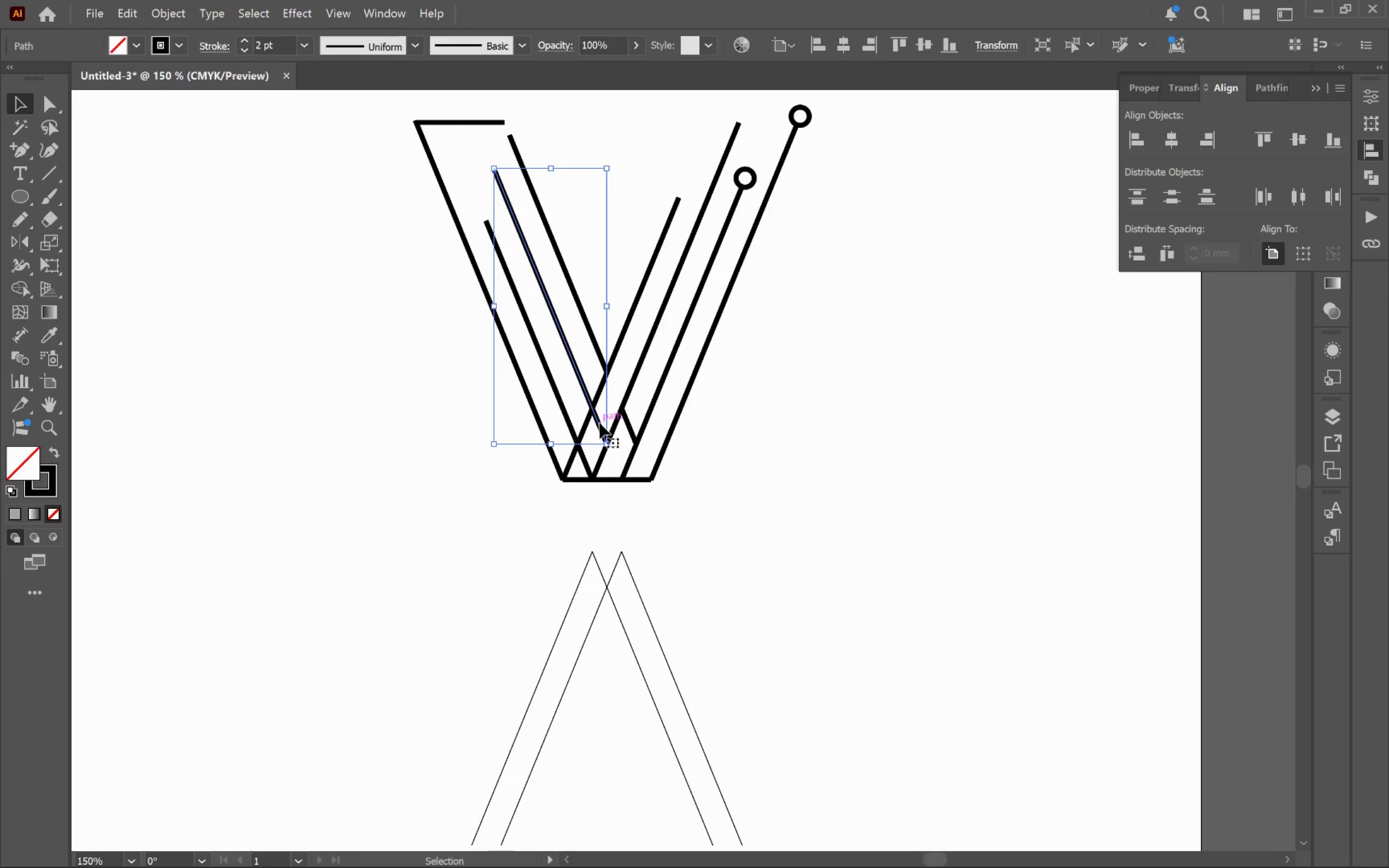 
key(A)
 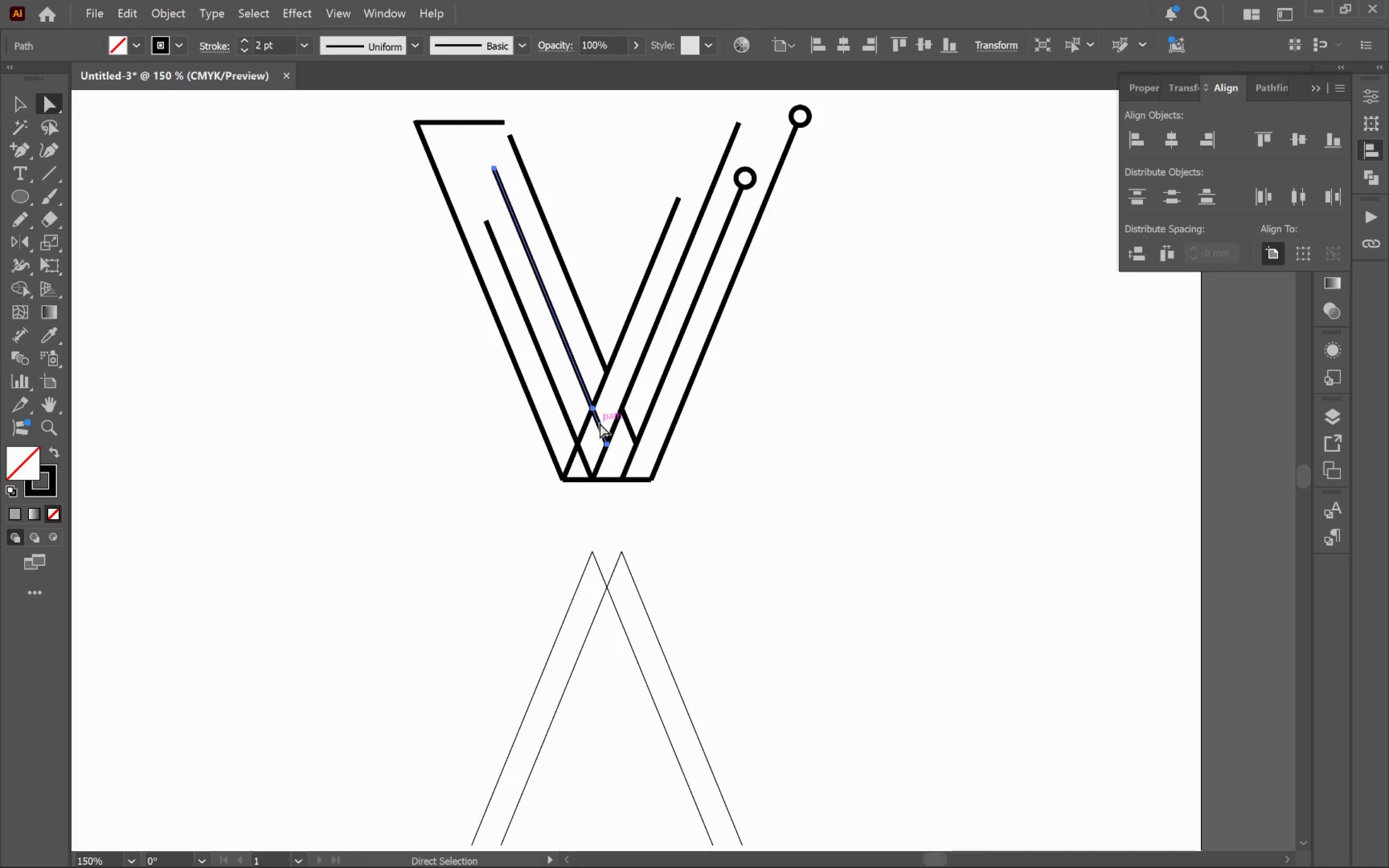 
hold_key(key=AltLeft, duration=0.47)
scroll: coordinate [599, 423], scroll_direction: up, amount: 3.0
 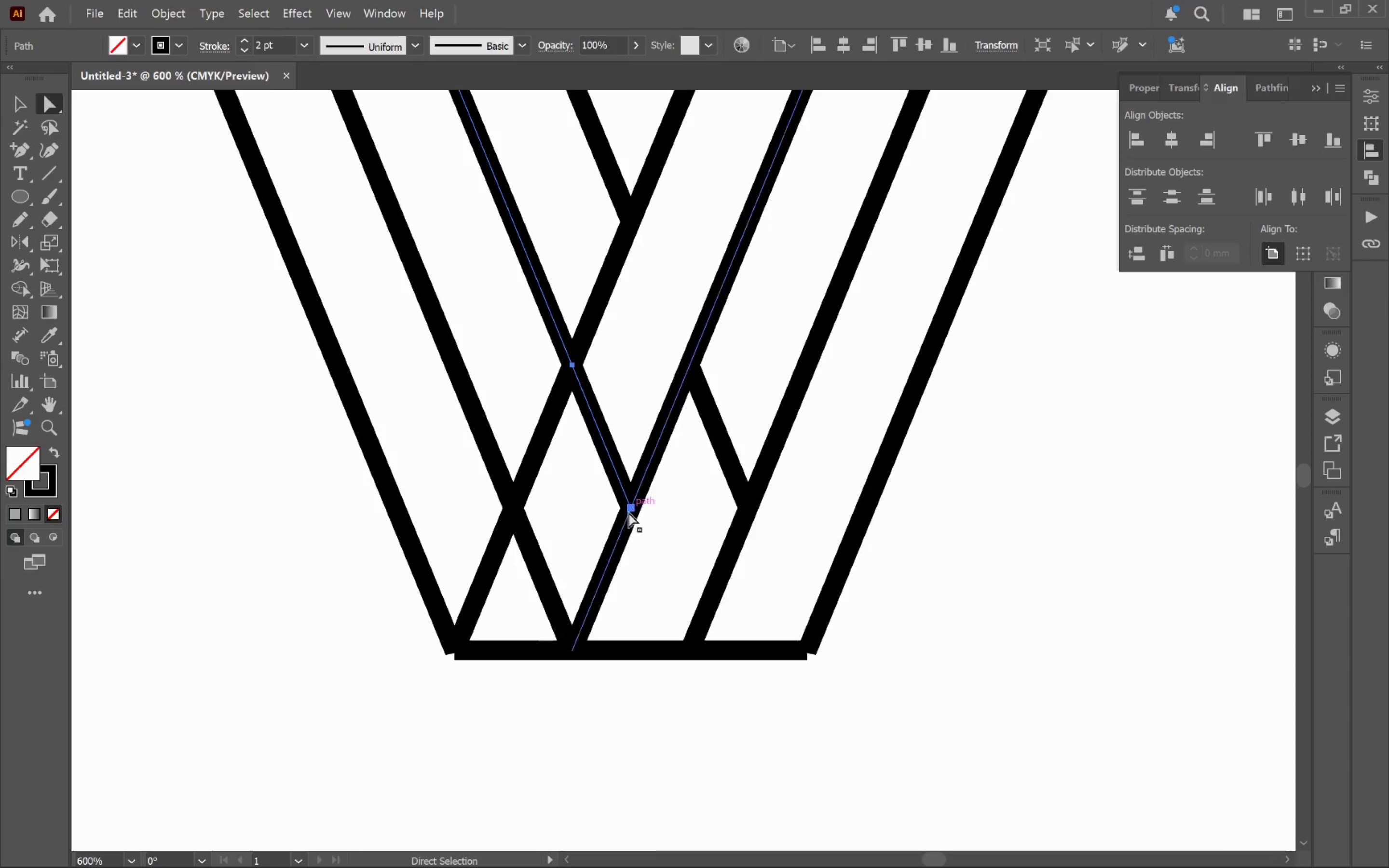 
left_click([634, 506])
 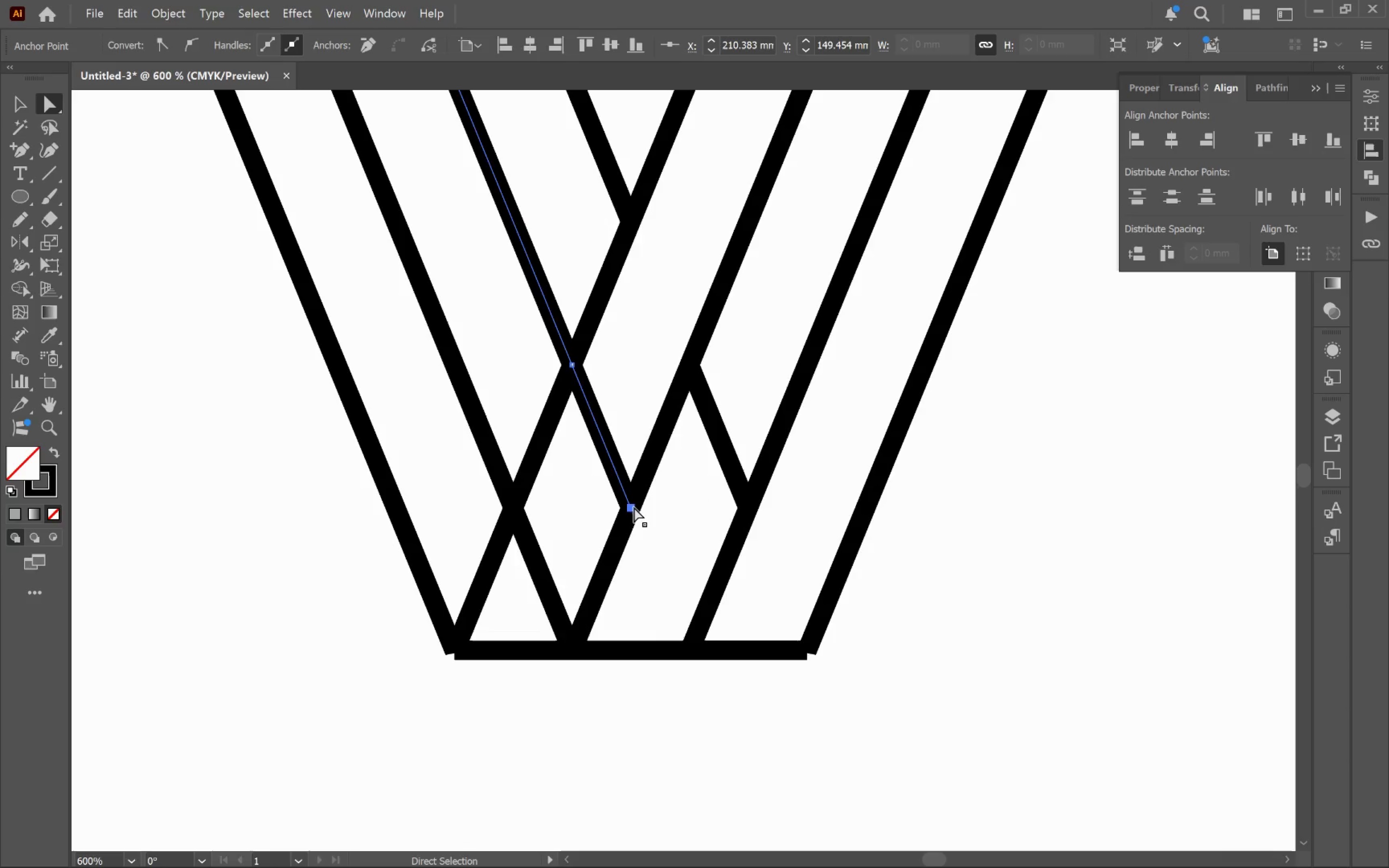 
key(Backspace)
 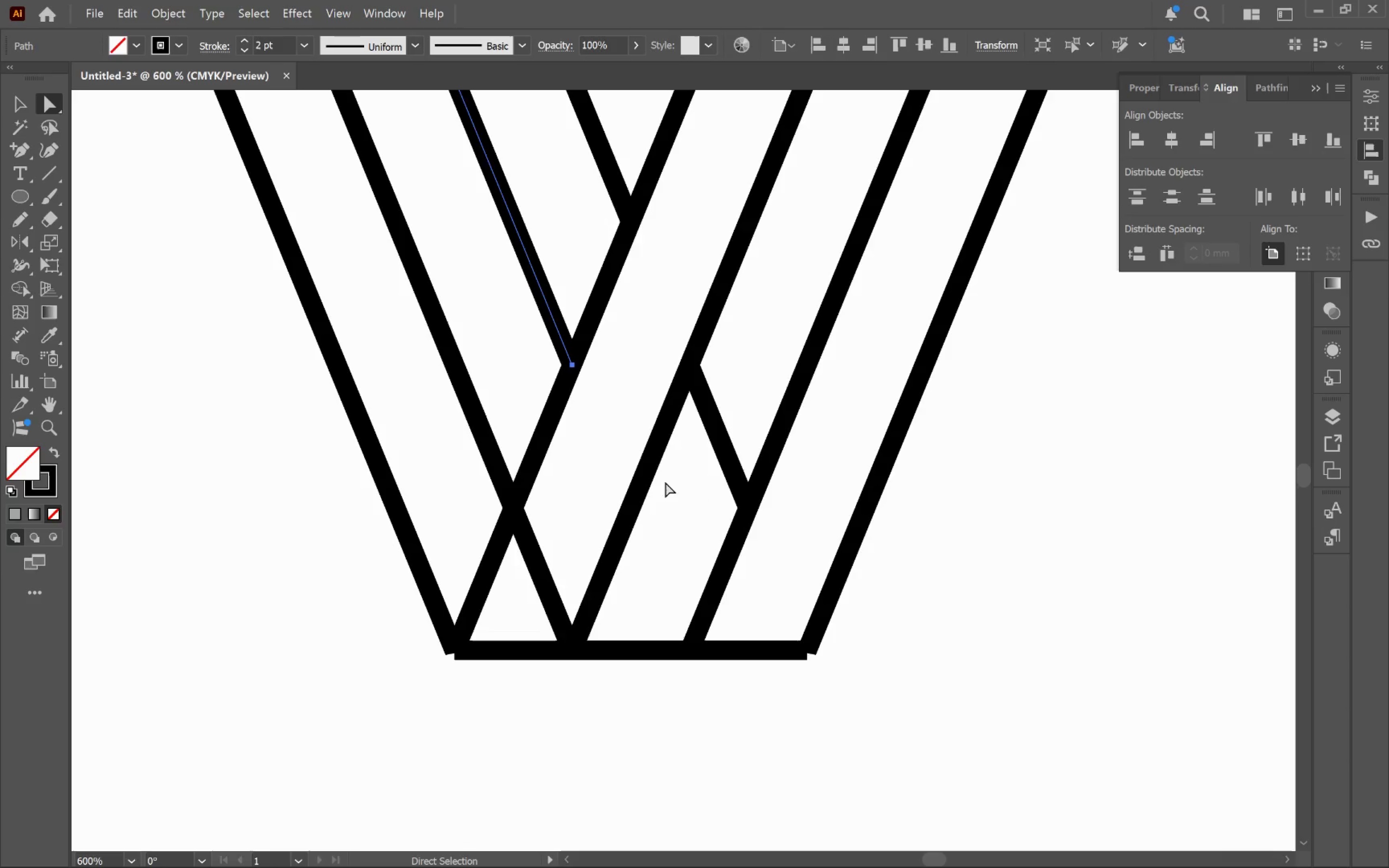 
hold_key(key=AltLeft, duration=0.58)
scroll: coordinate [690, 478], scroll_direction: down, amount: 2.0
 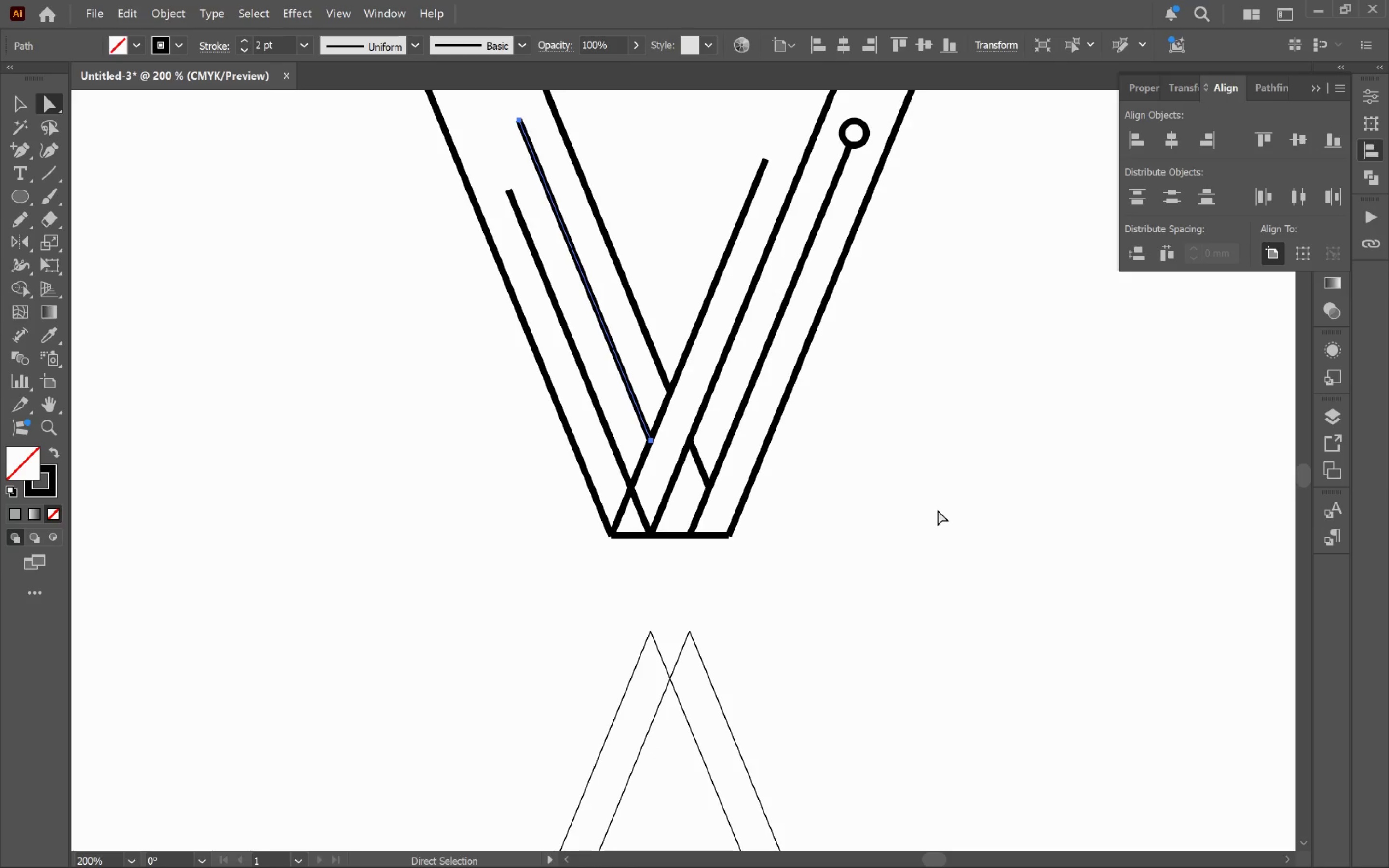 
hold_key(key=ControlLeft, duration=0.66)
left_click([946, 507])
 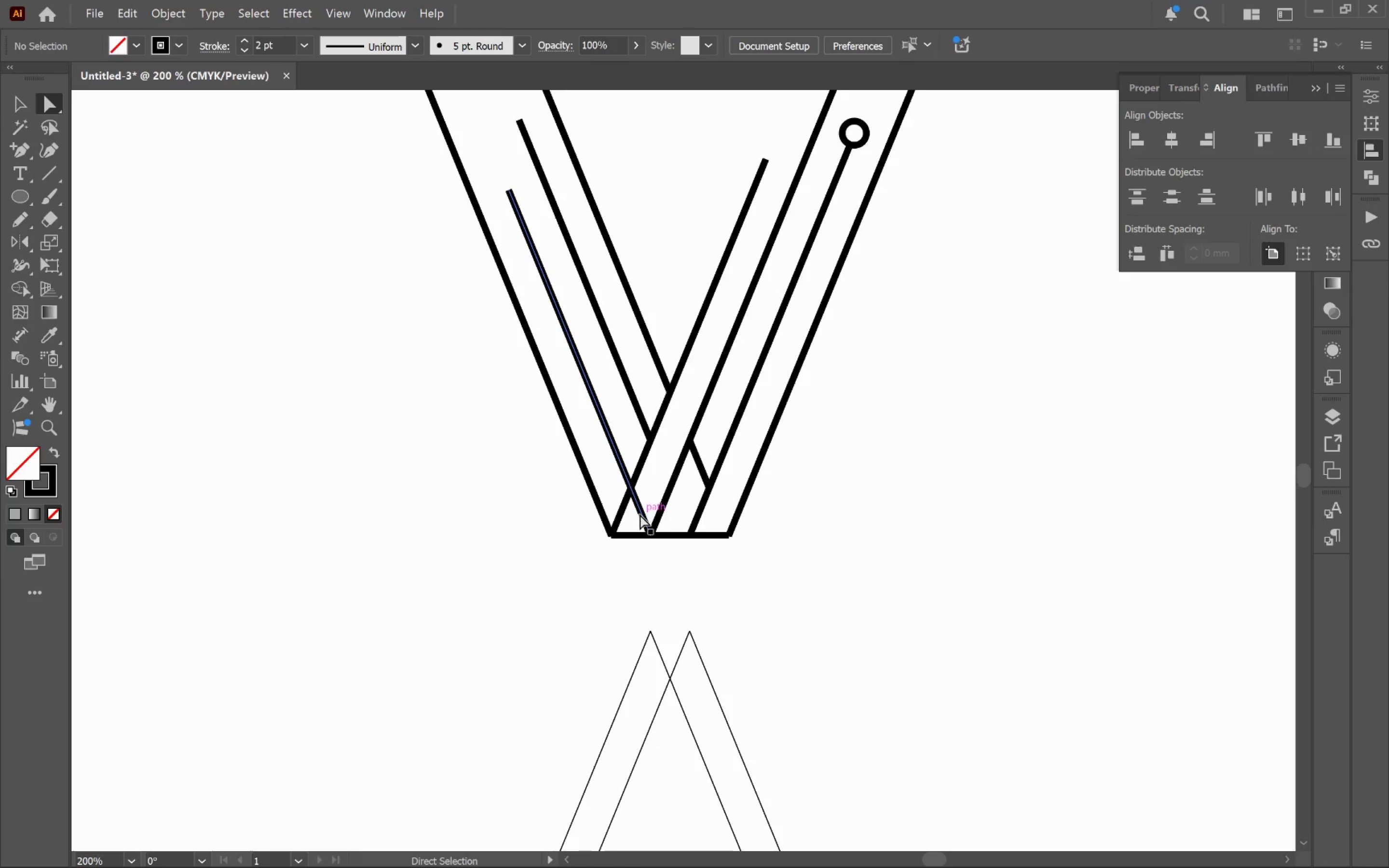 
left_click([640, 514])
 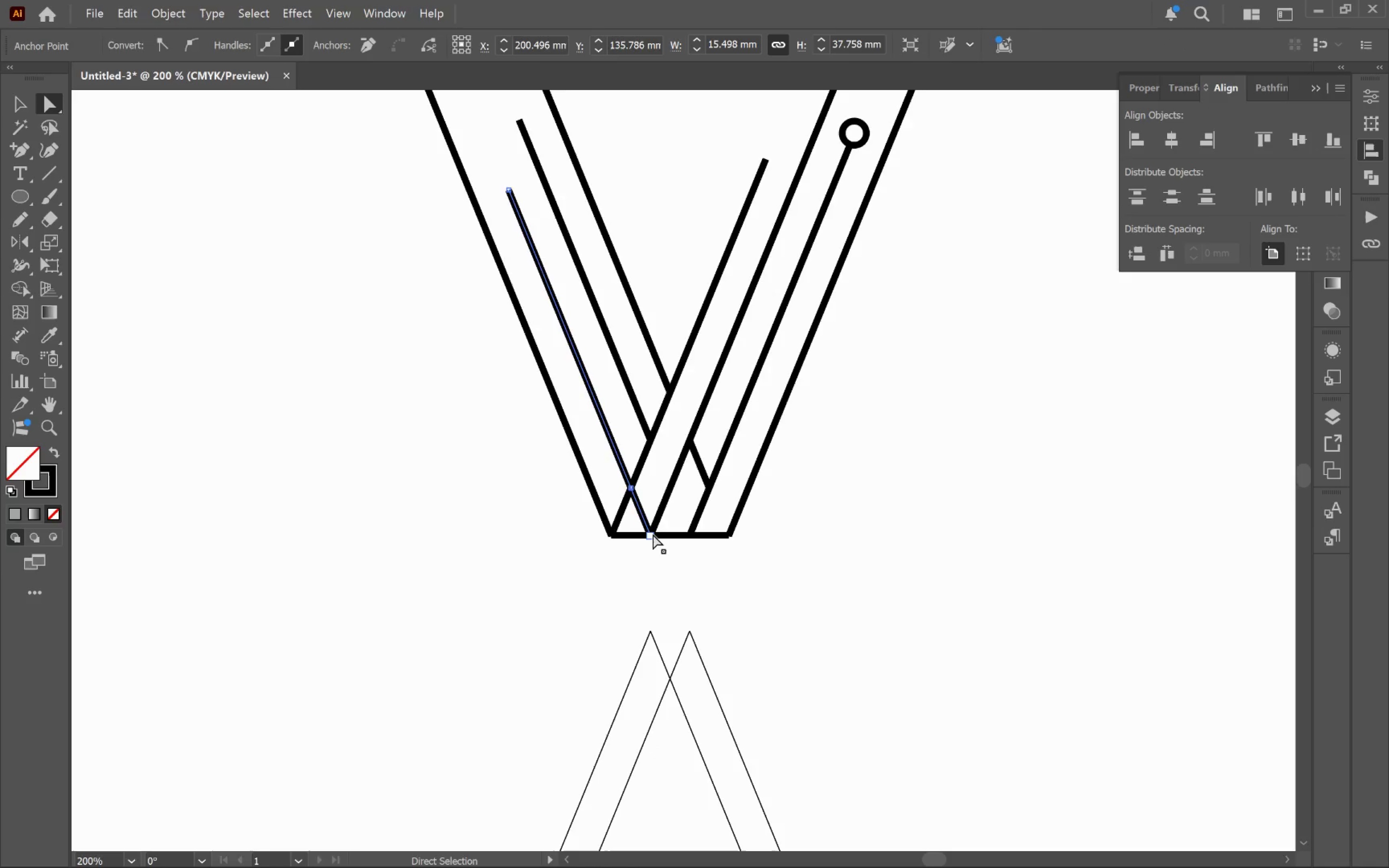 
left_click([651, 534])
 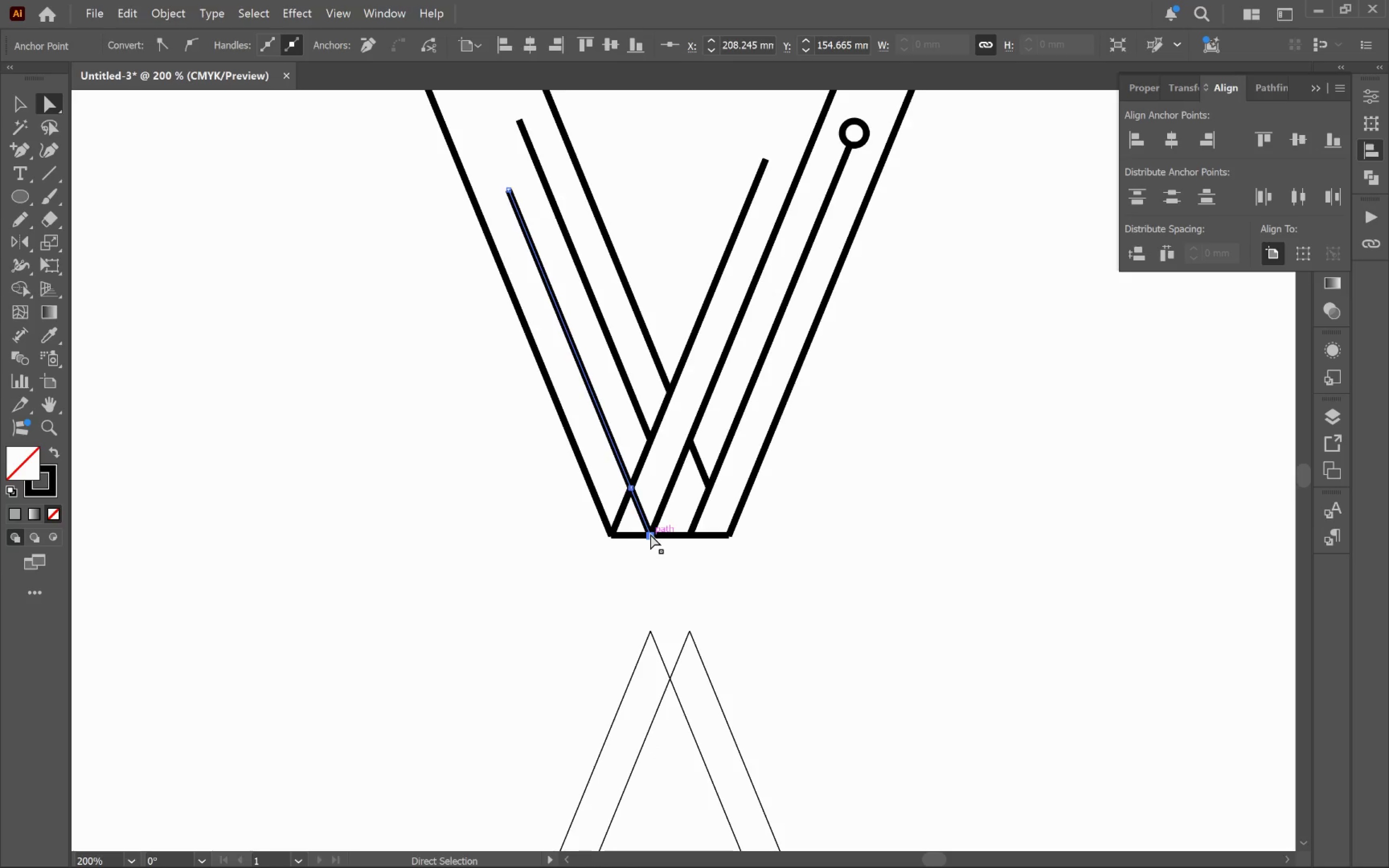 
key(Backspace)
 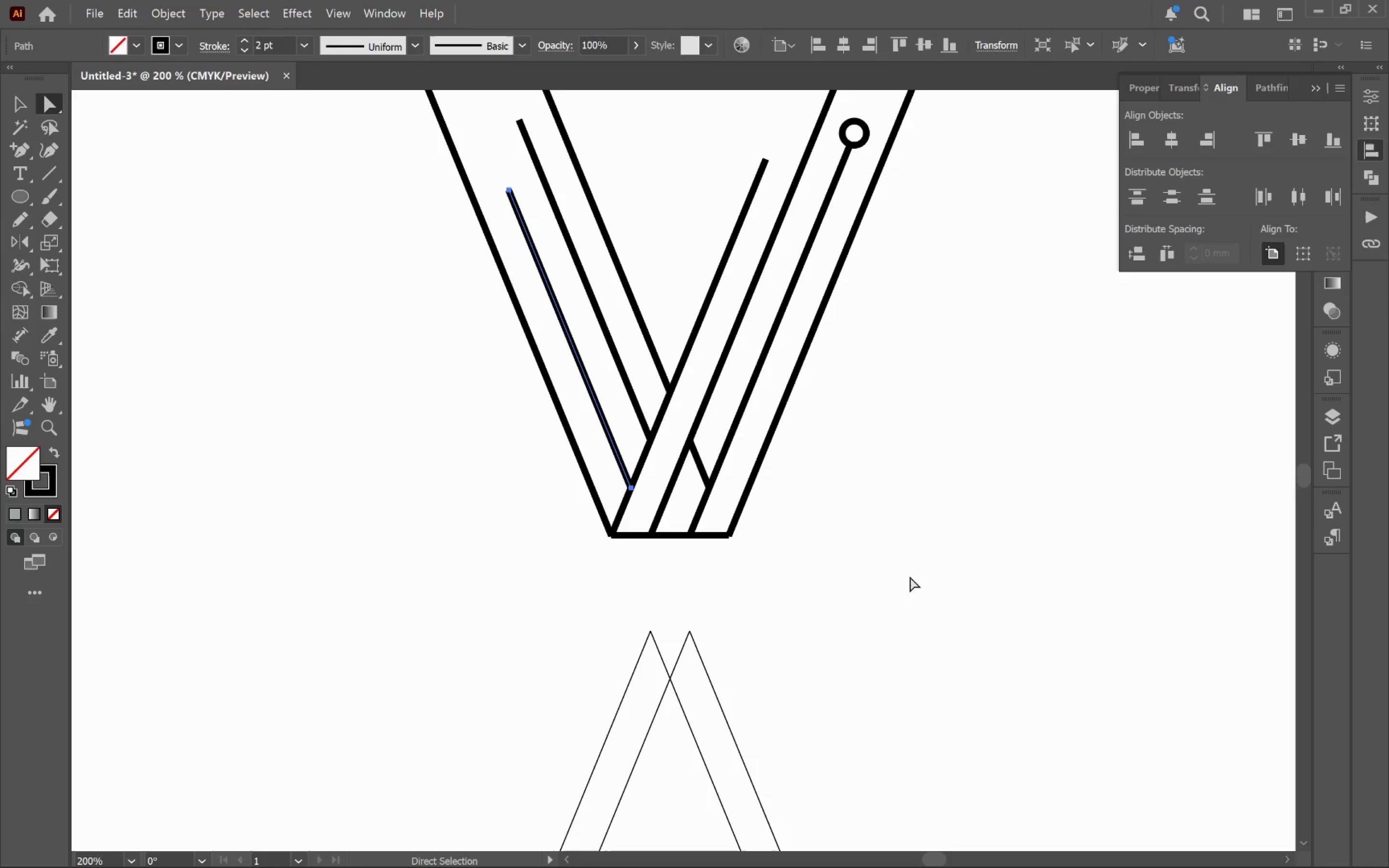 
hold_key(key=ControlLeft, duration=1.24)
left_click([911, 575])
 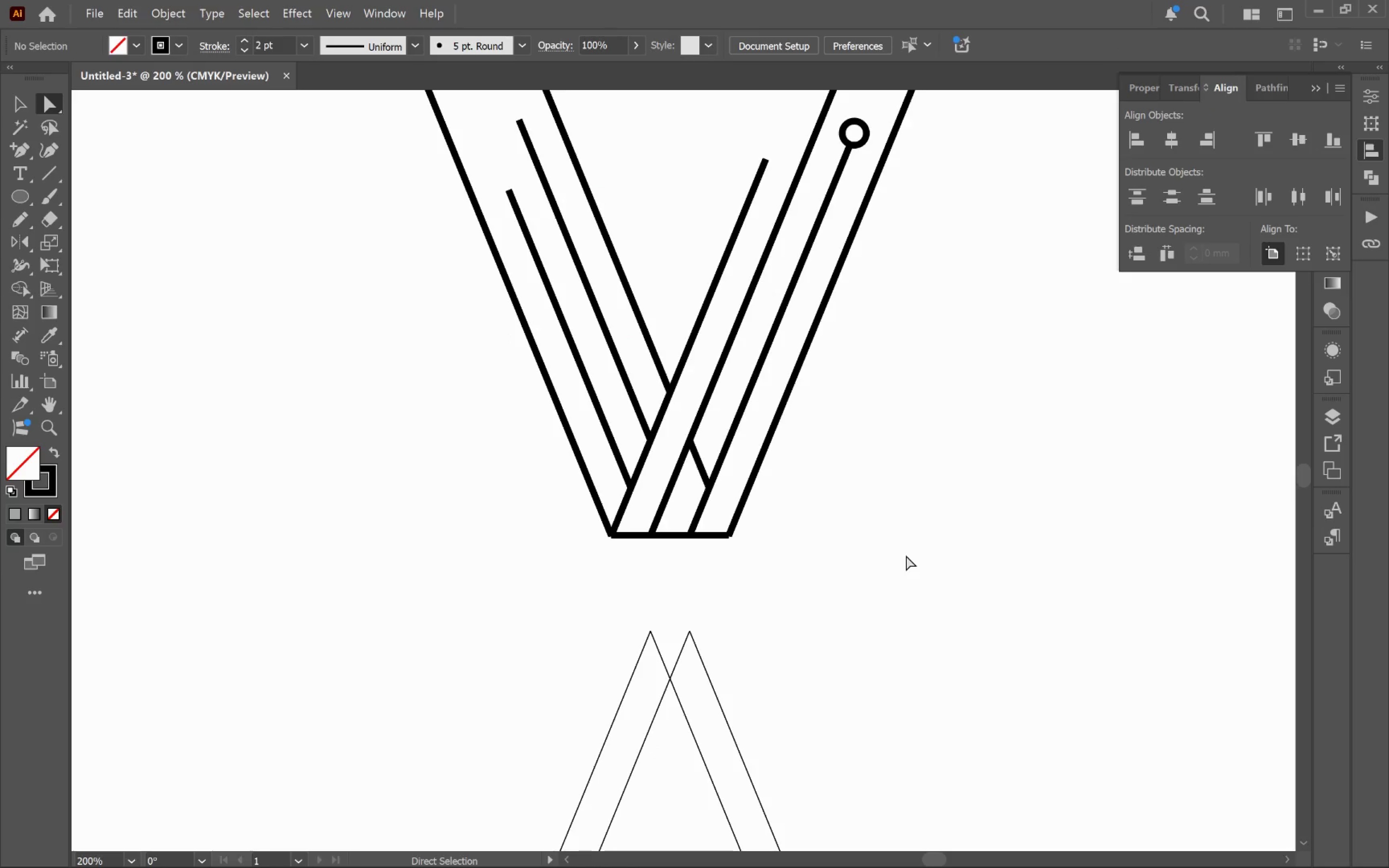 
key(Alt+AltLeft)
 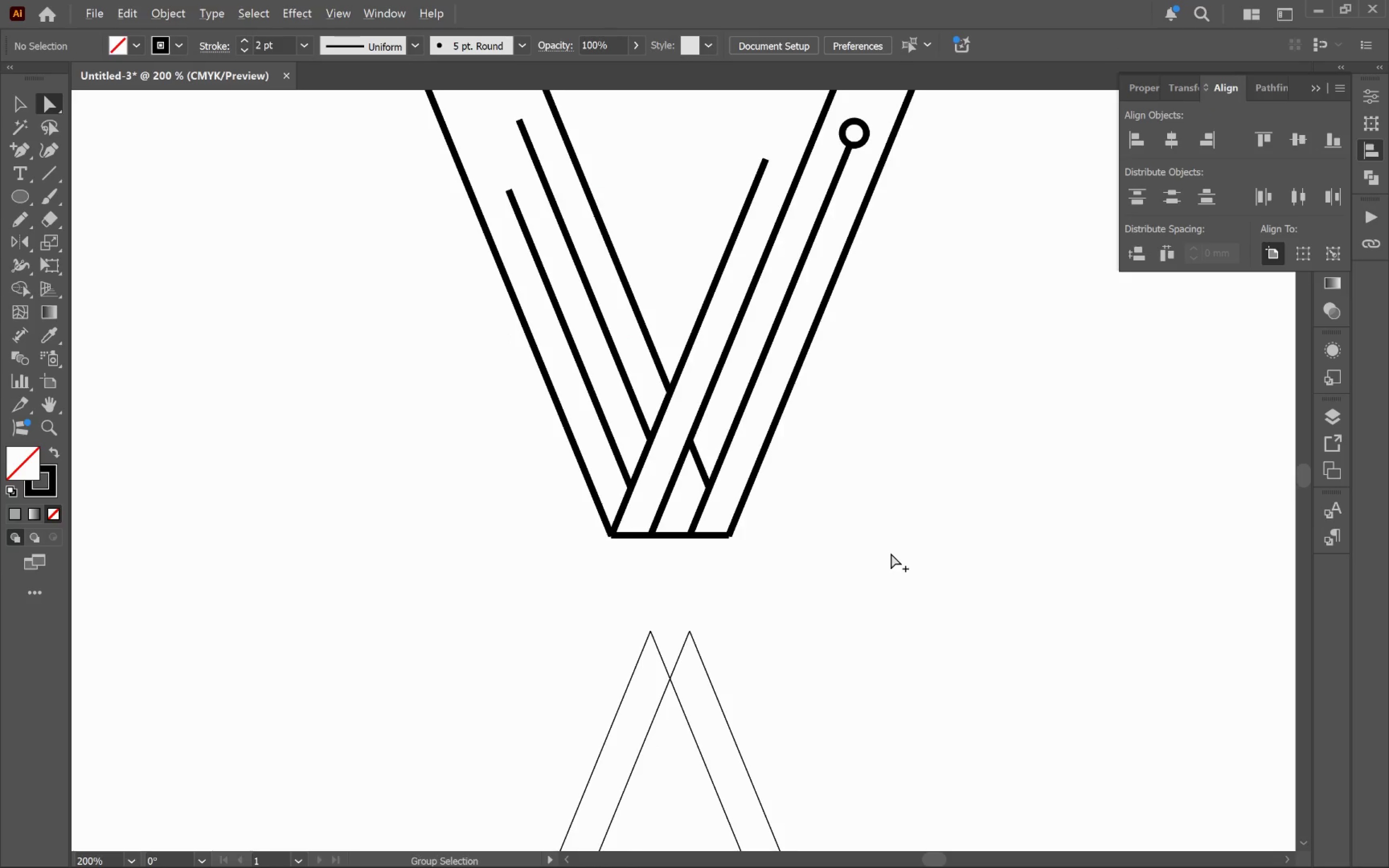 
hold_key(key=Space, duration=0.74)
 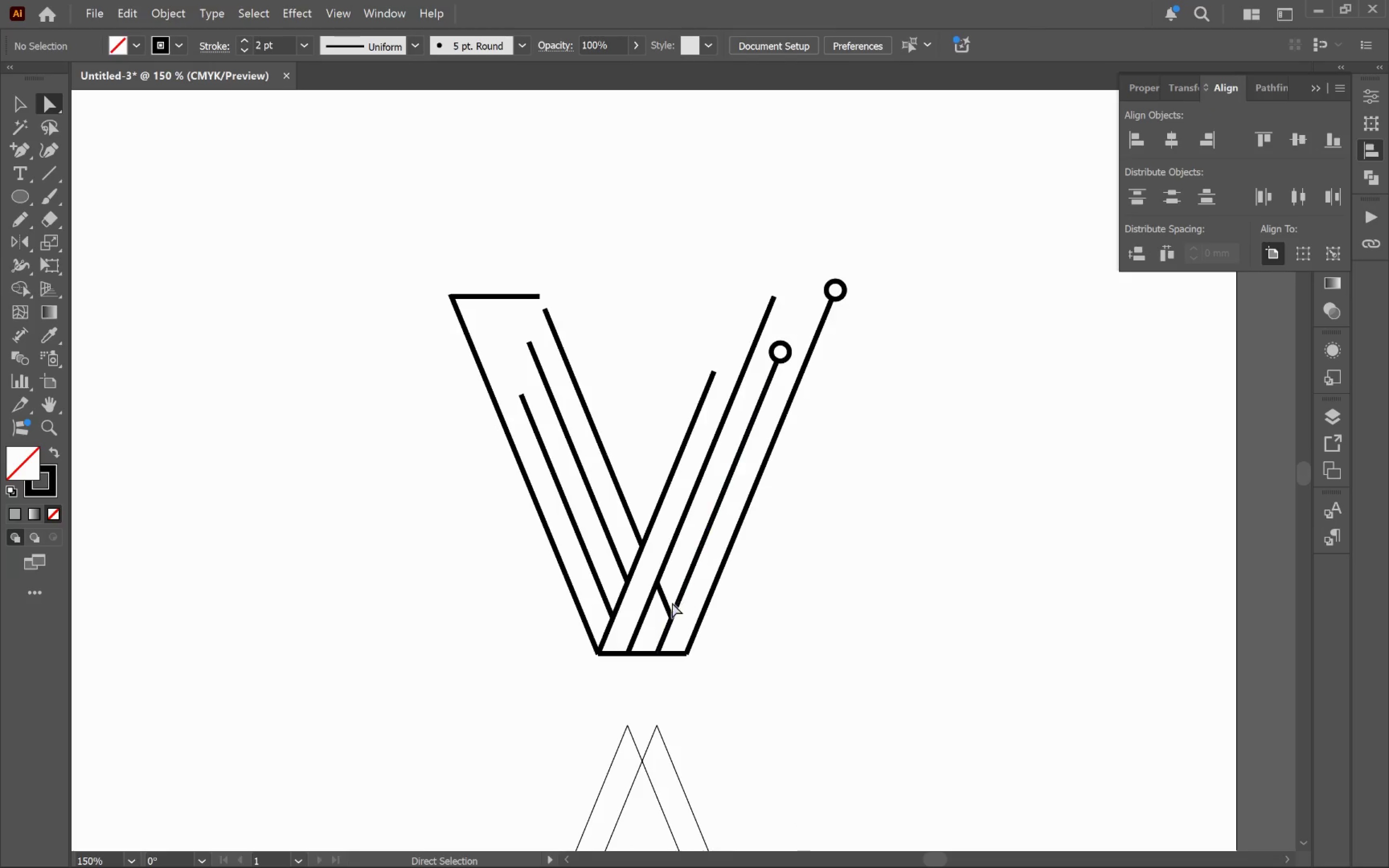 
scroll: coordinate [891, 553], scroll_direction: down, amount: 1.0
 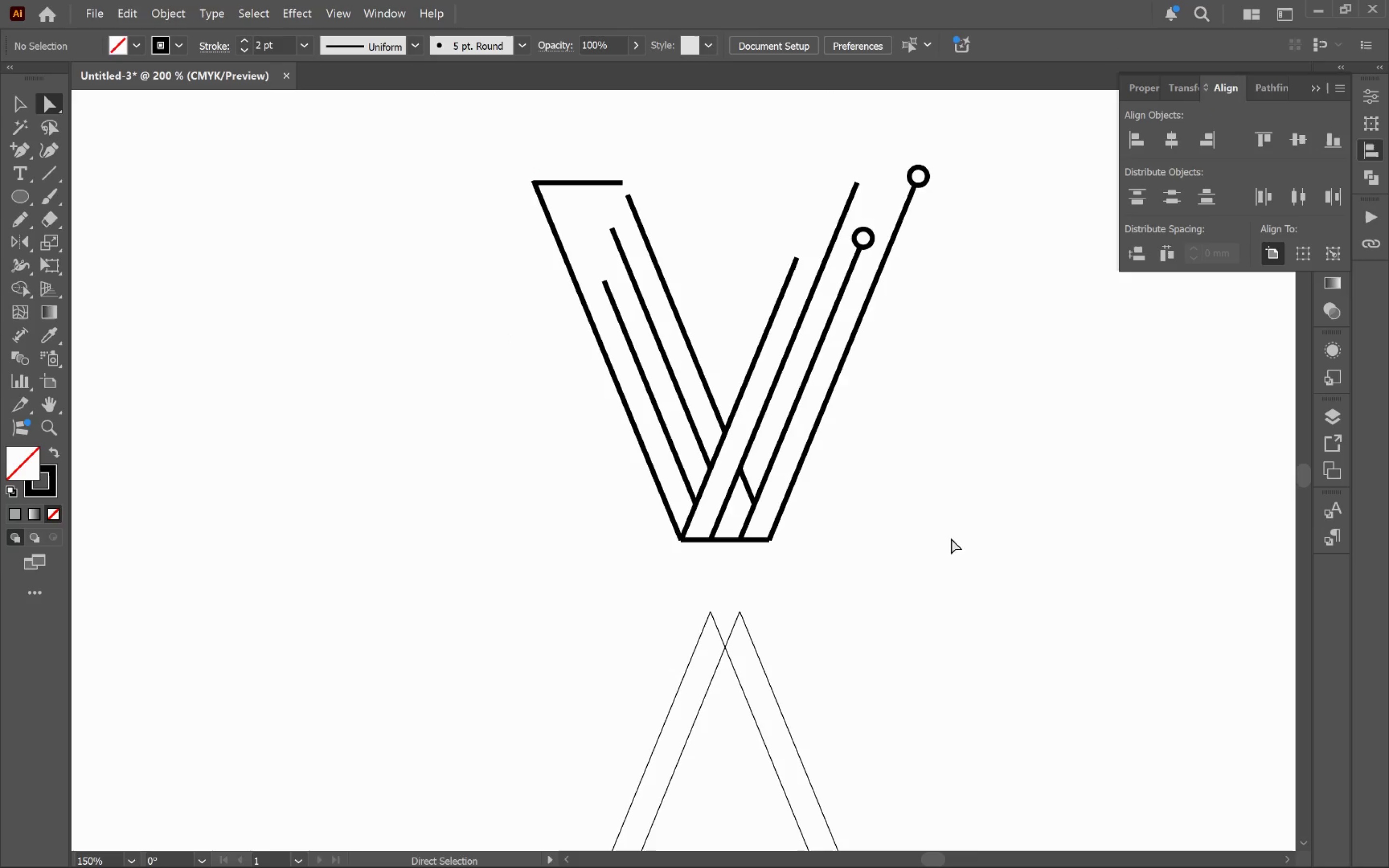 
left_click_drag(start_coordinate=[1021, 487], to_coordinate=[939, 601])
 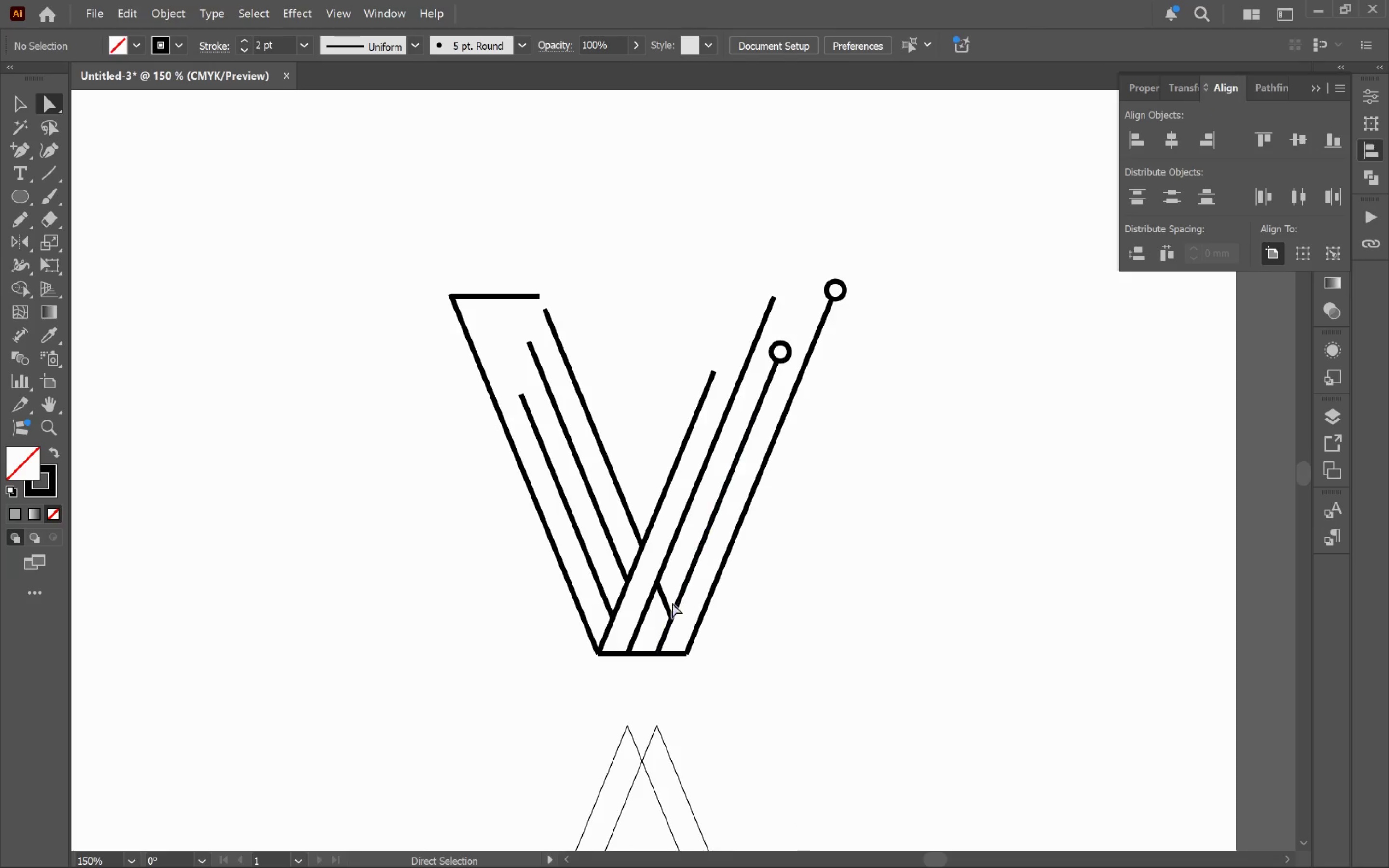 
left_click([666, 602])
 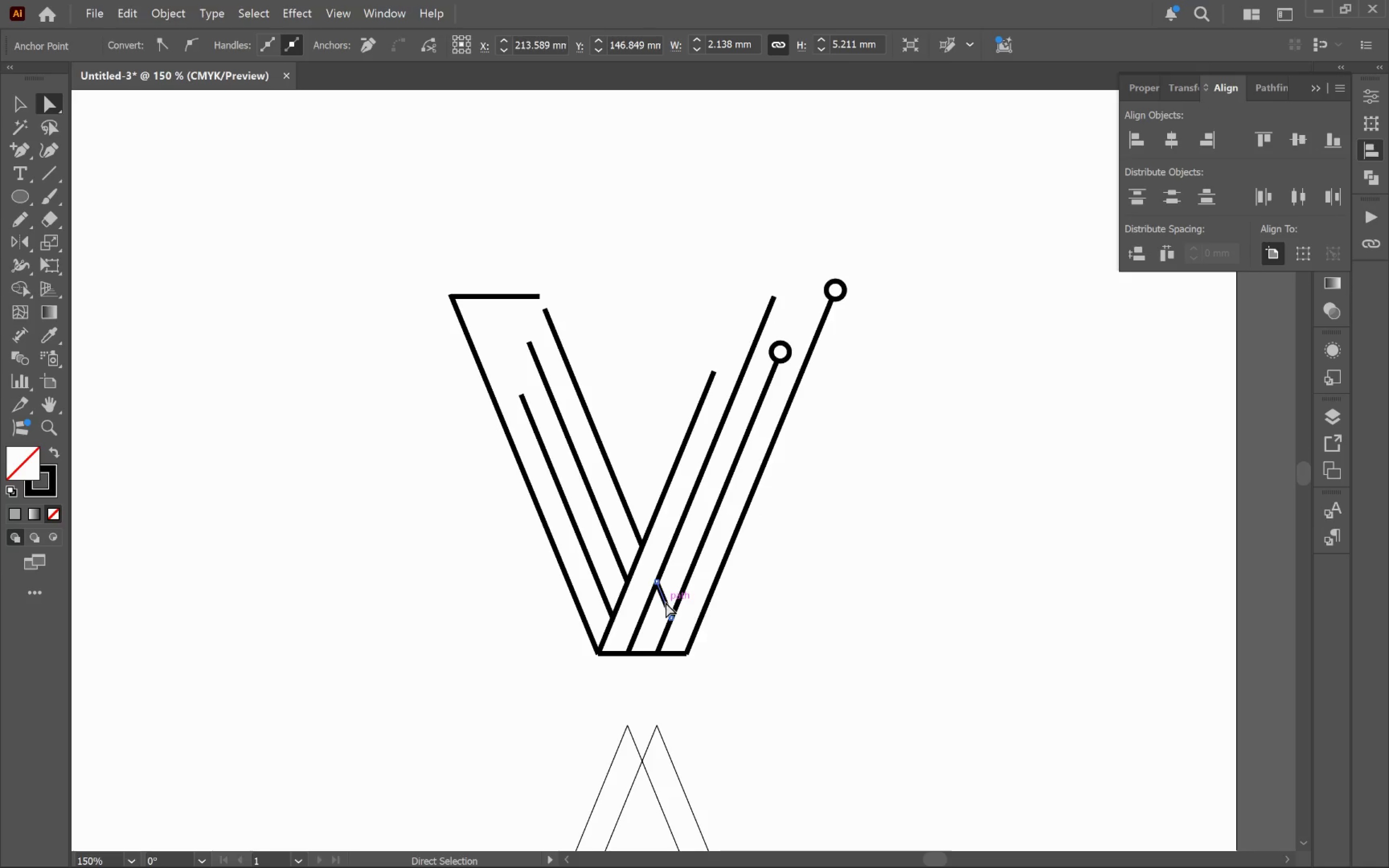 
key(Backspace)
 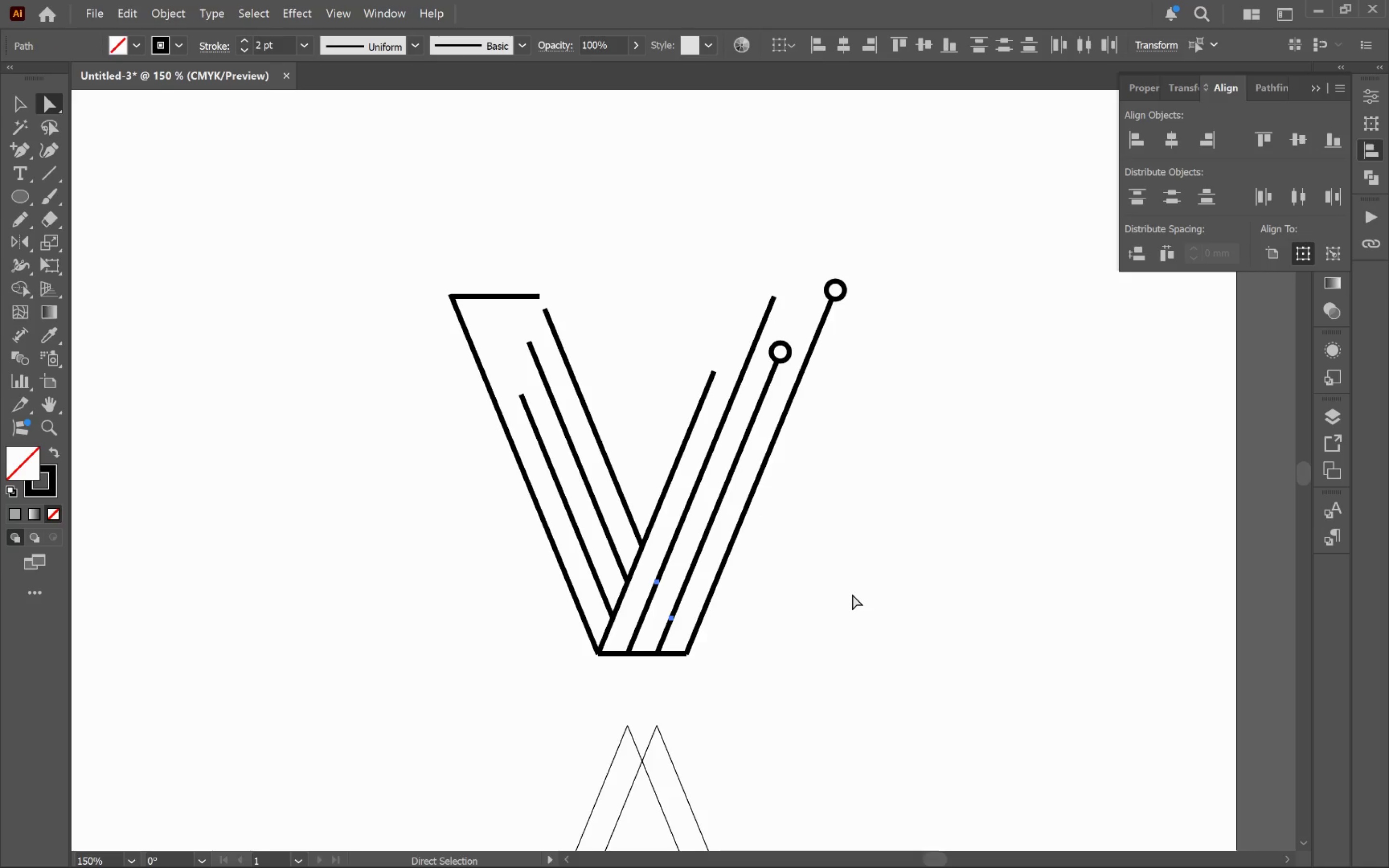 
key(Backspace)
 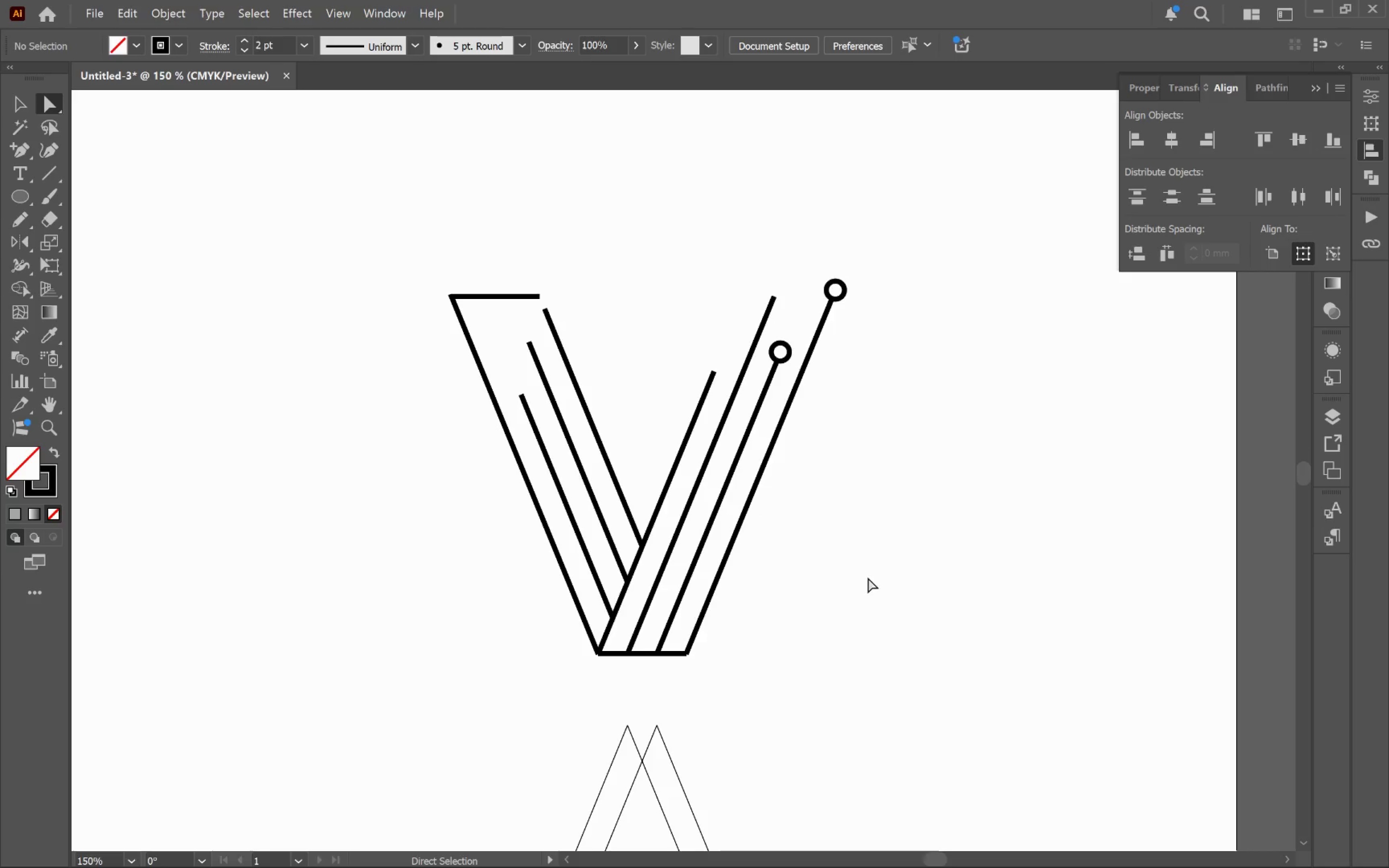 
hold_key(key=ControlLeft, duration=0.51)
left_click([885, 565])
 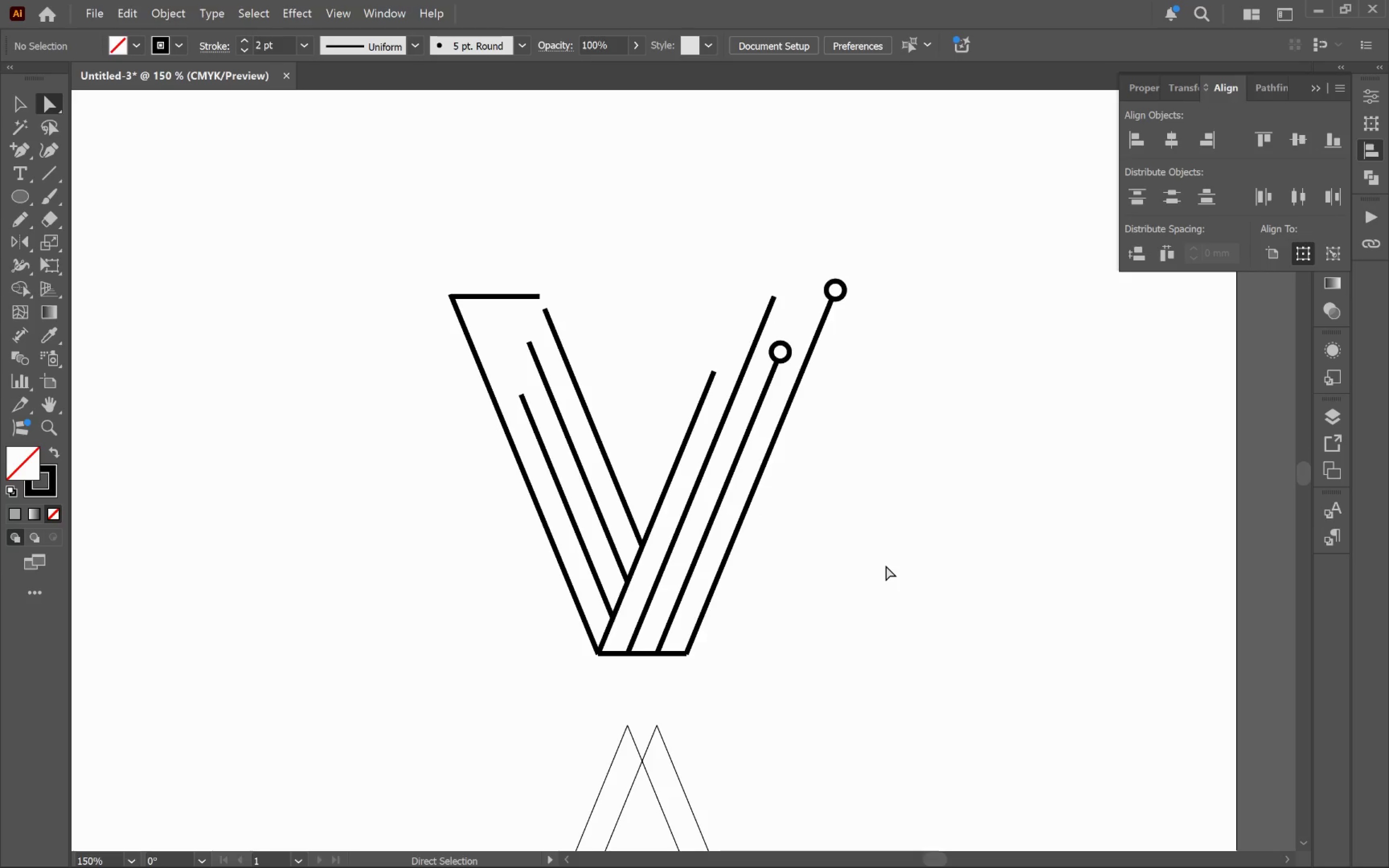 
key(V)
 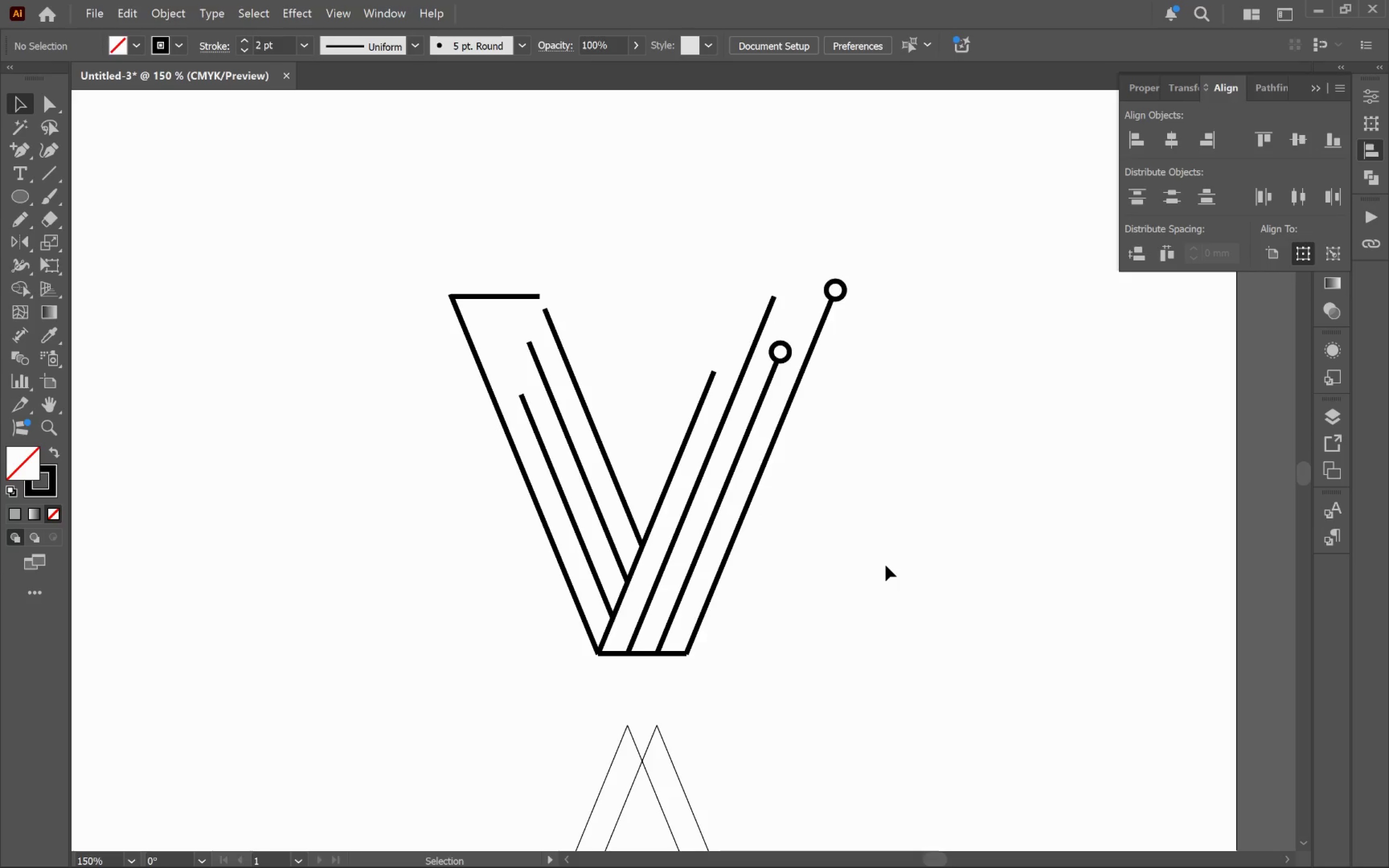 
left_click([885, 565])
 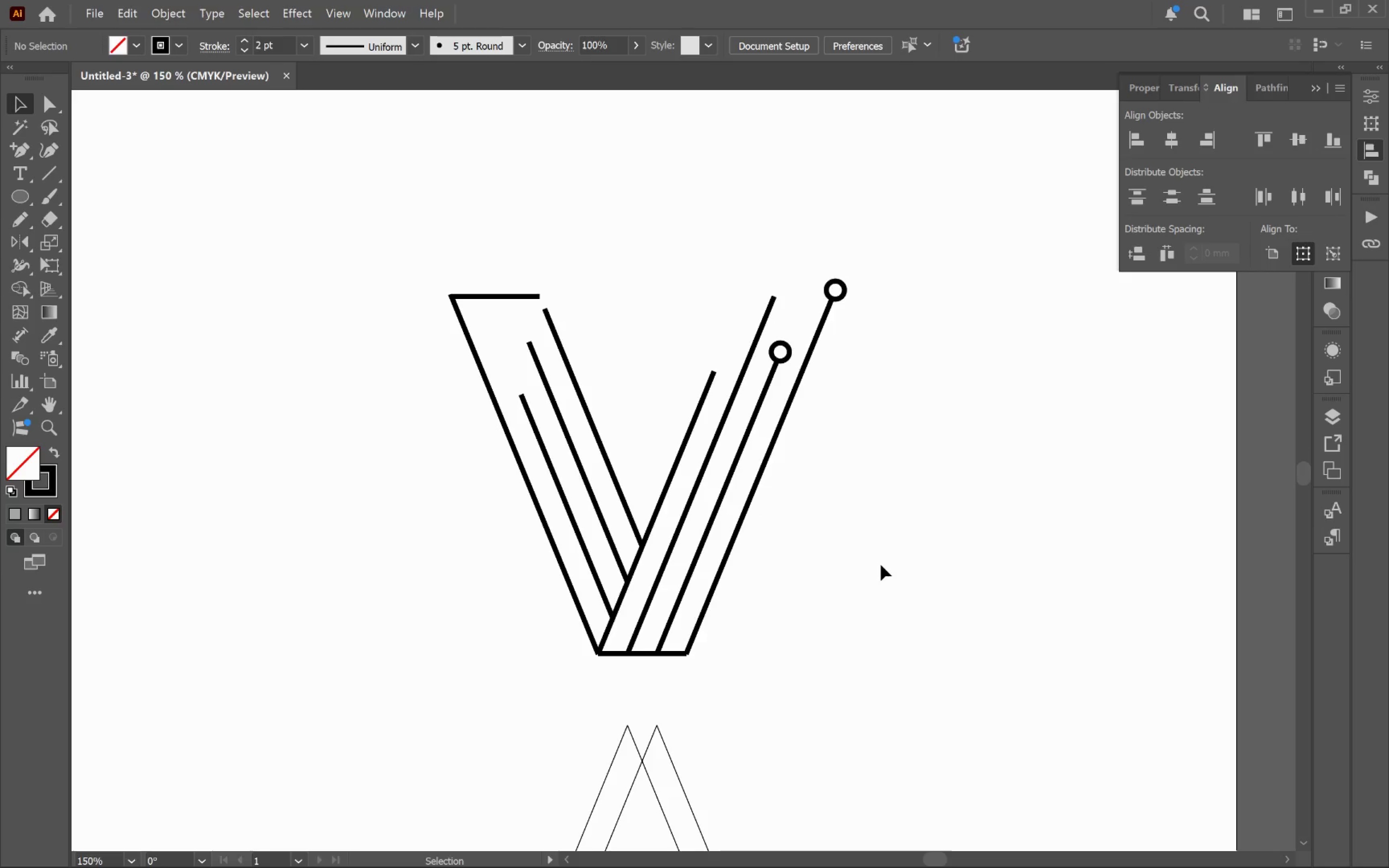 
hold_key(key=AltLeft, duration=0.5)
 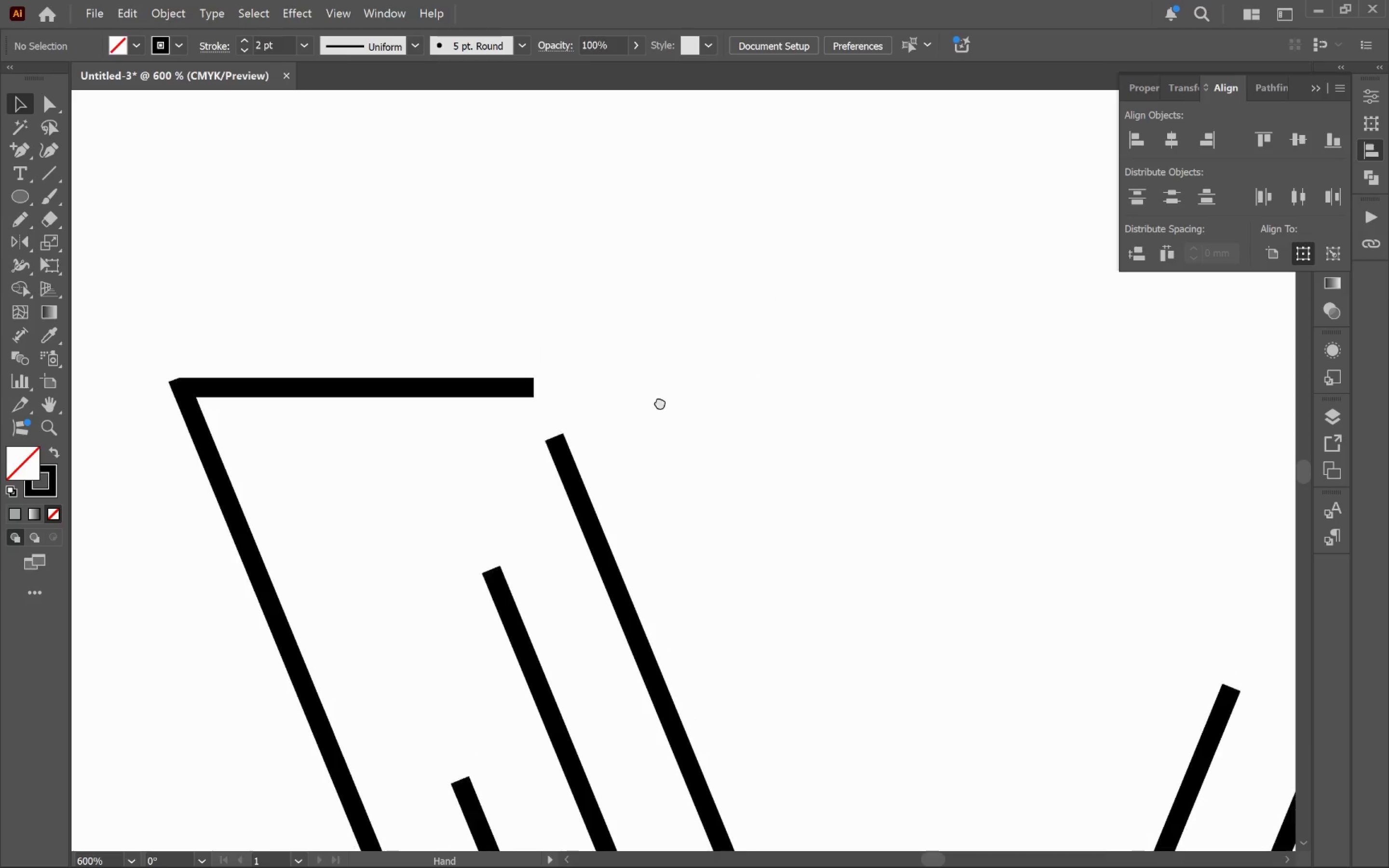 
hold_key(key=Space, duration=0.41)
 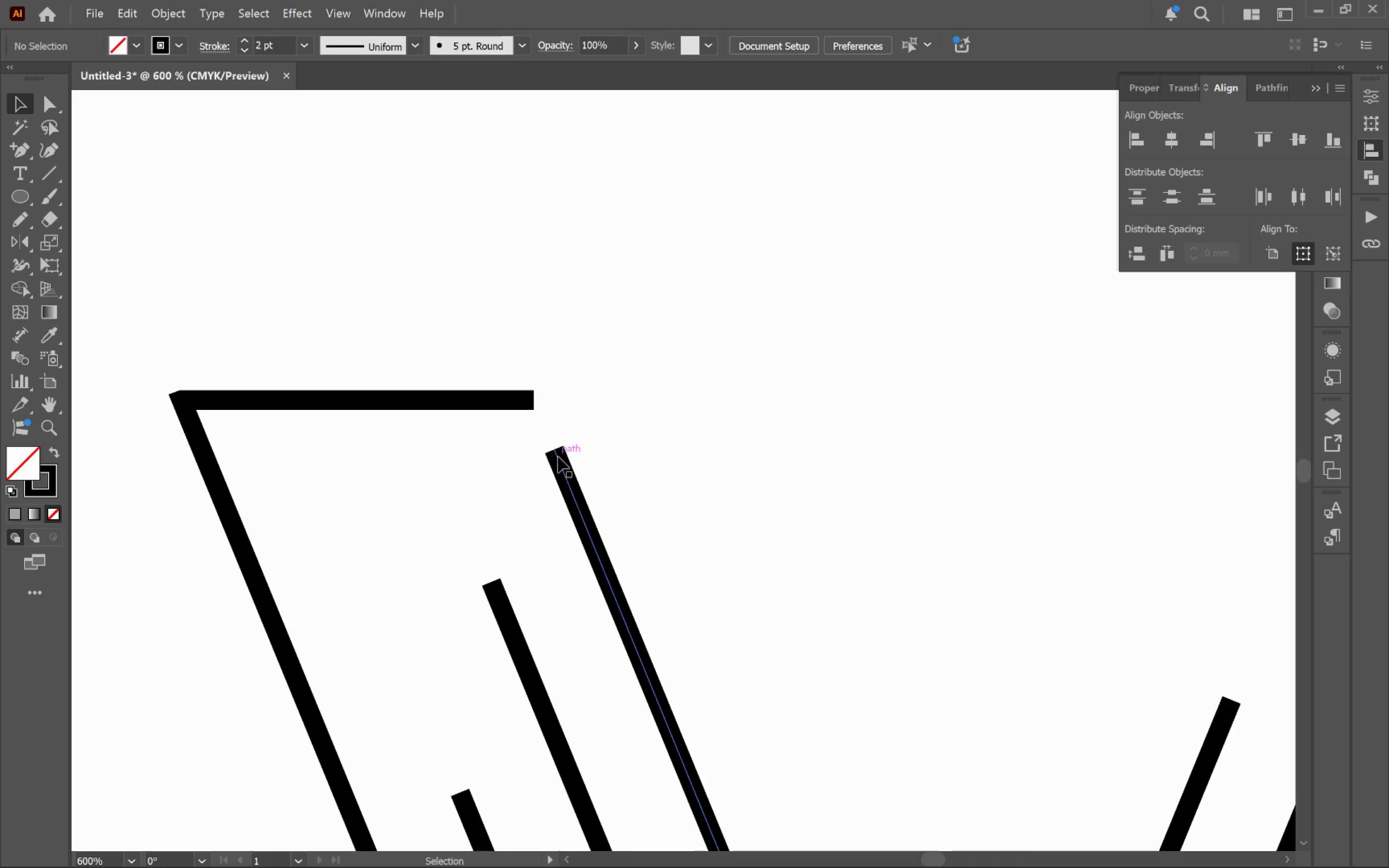 
left_click_drag(start_coordinate=[649, 287], to_coordinate=[659, 407])
 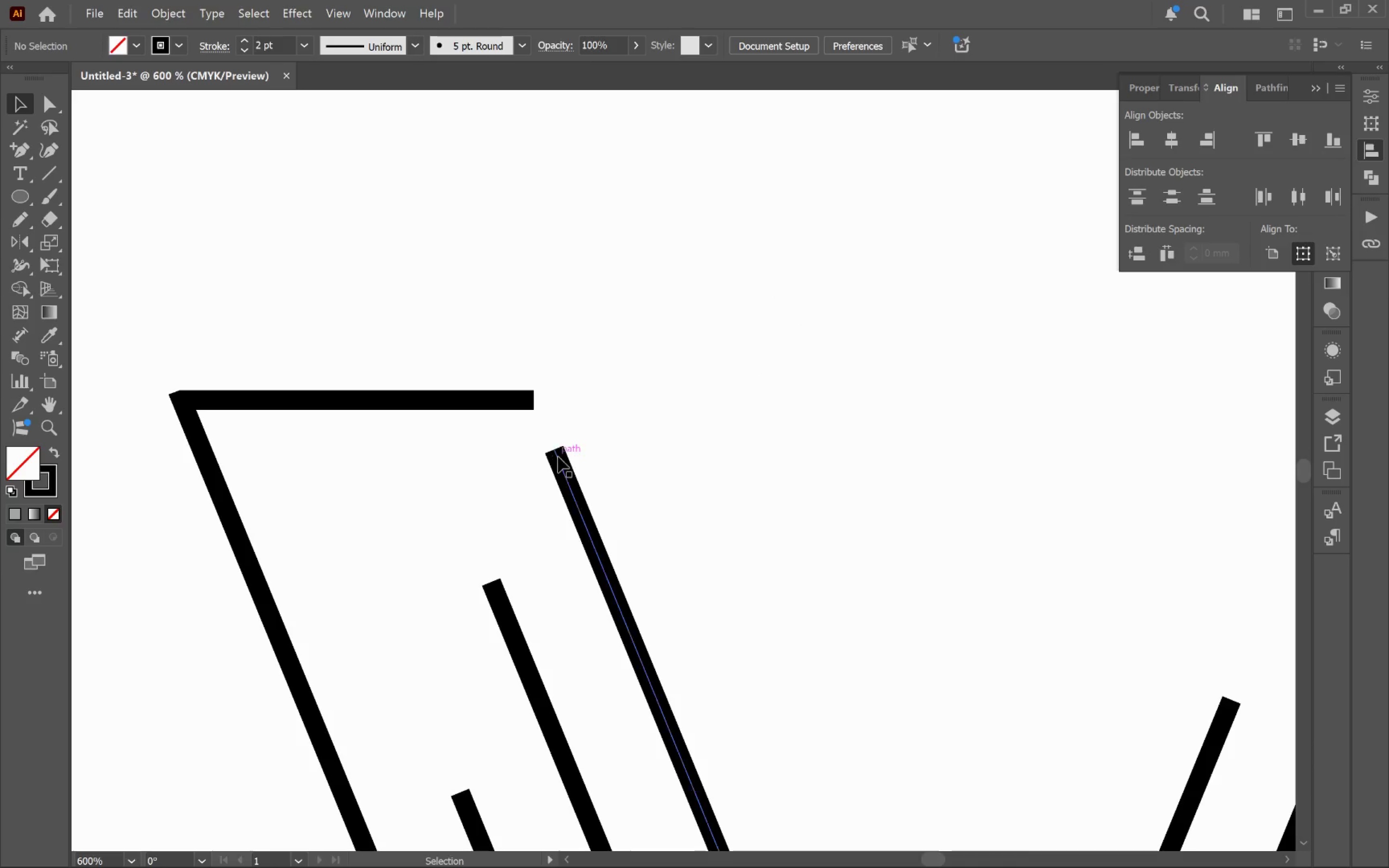 
scroll: coordinate [545, 301], scroll_direction: up, amount: 3.0
 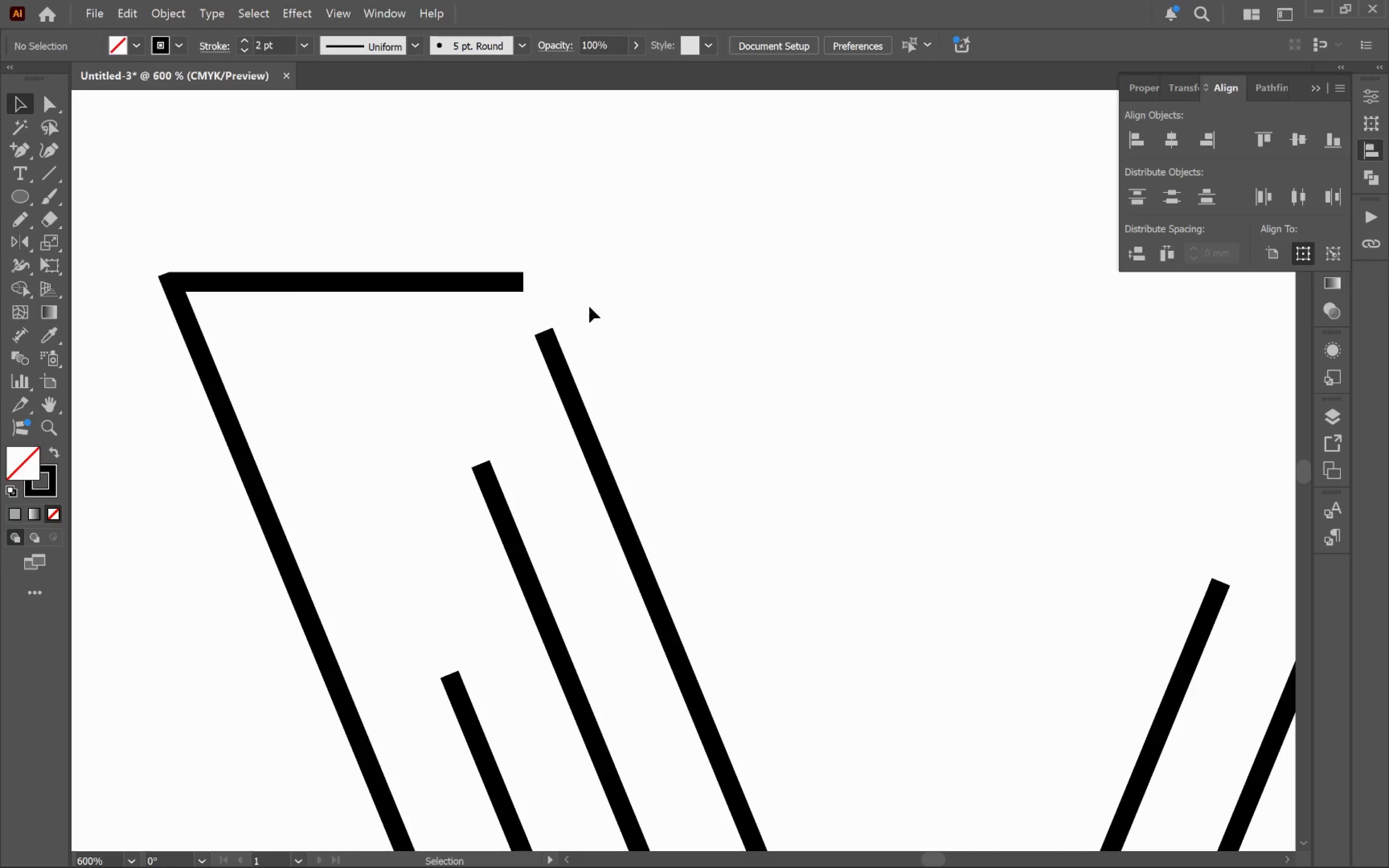 
left_click([558, 456])
 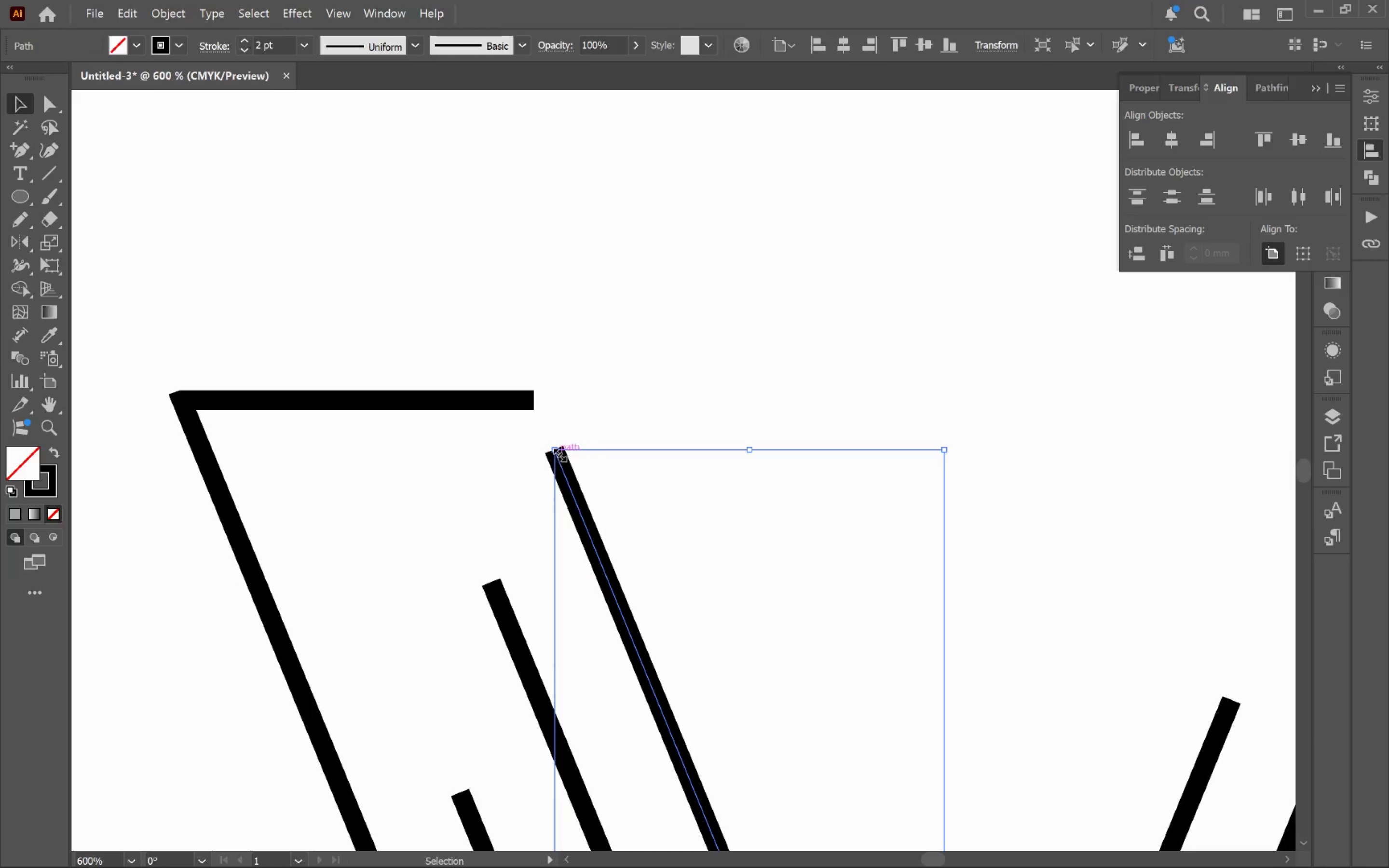 
left_click([558, 451])
 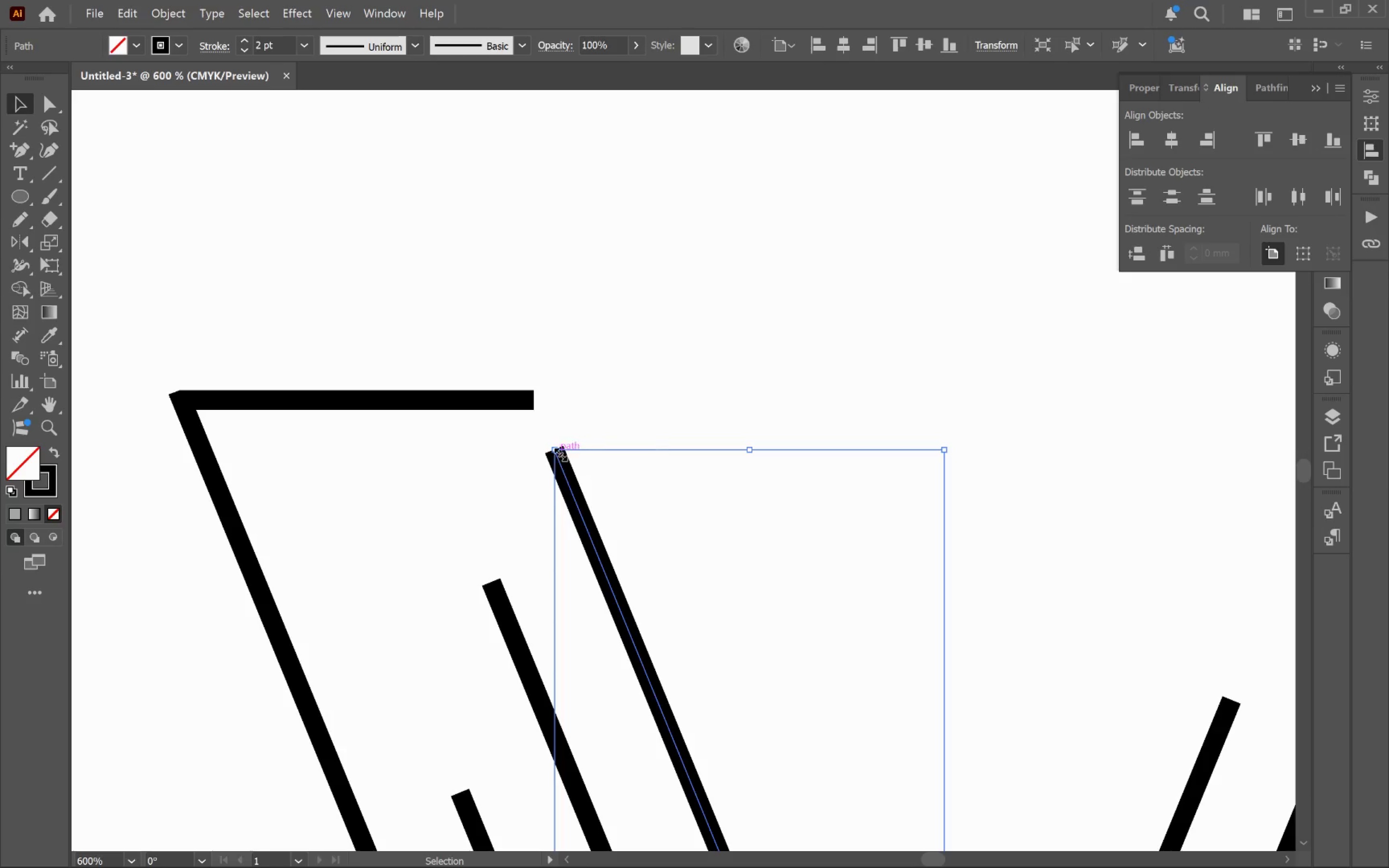 
key(A)
 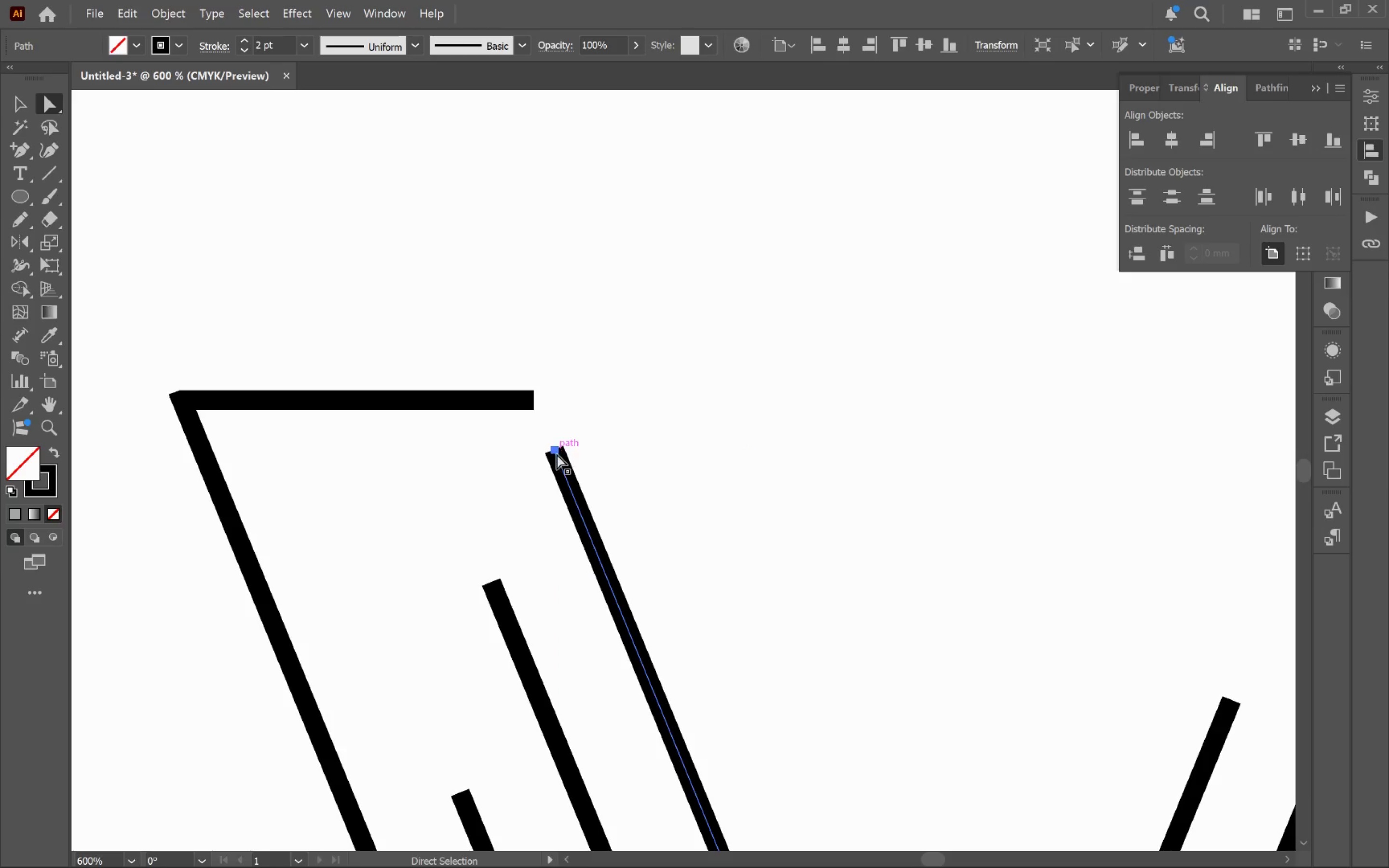 
left_click([555, 453])
 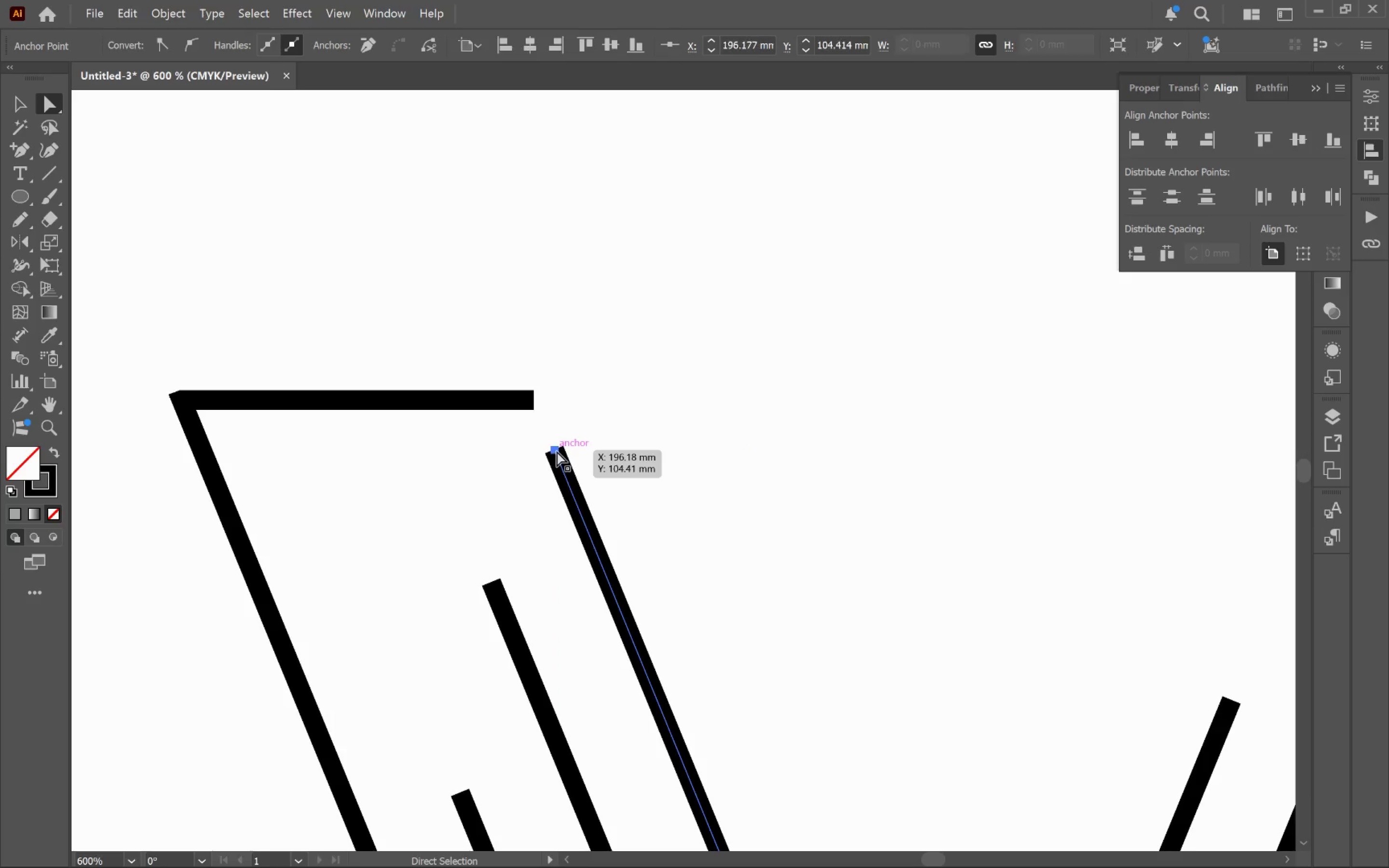 
left_click_drag(start_coordinate=[557, 451], to_coordinate=[532, 401])
 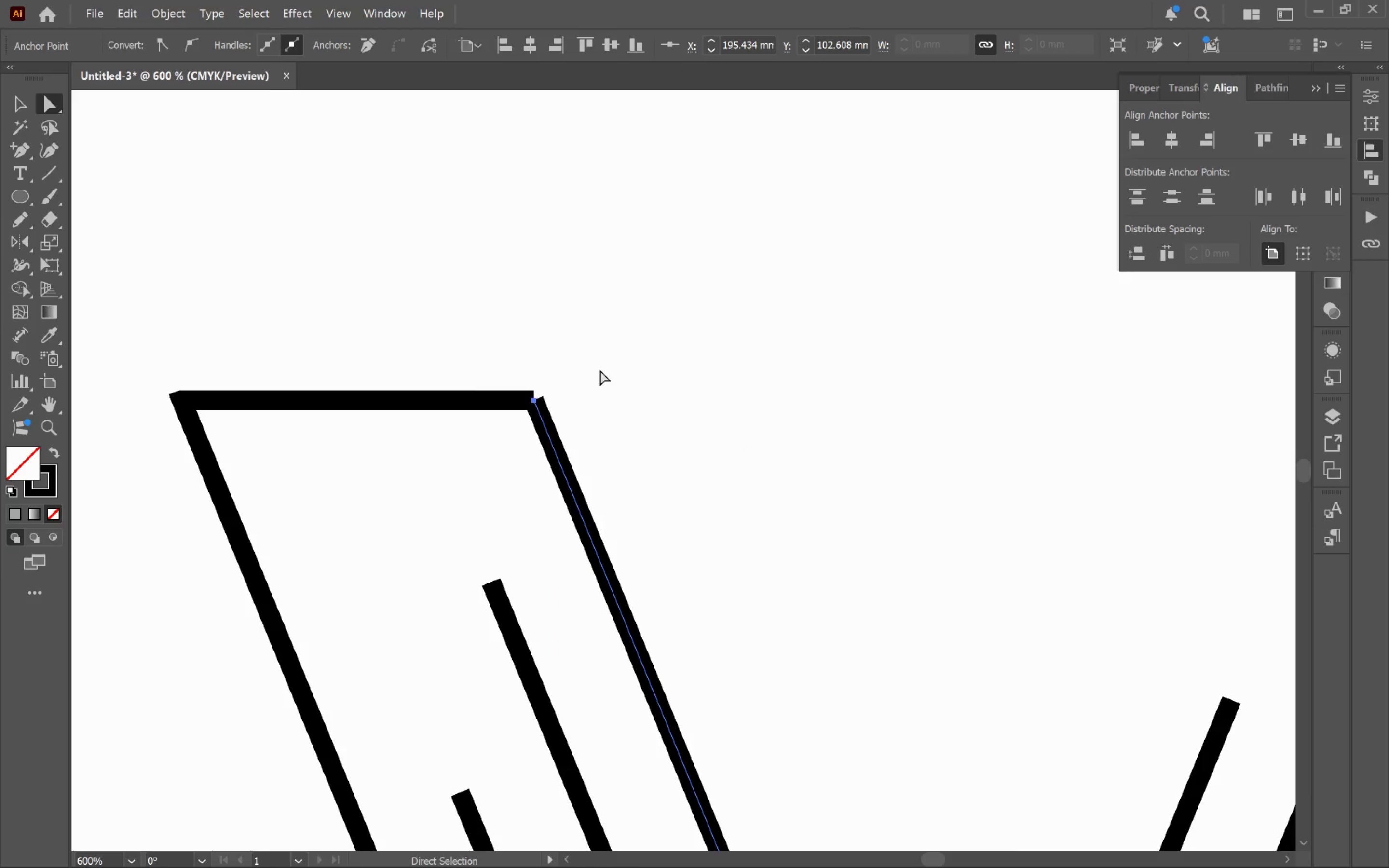 
key(V)
 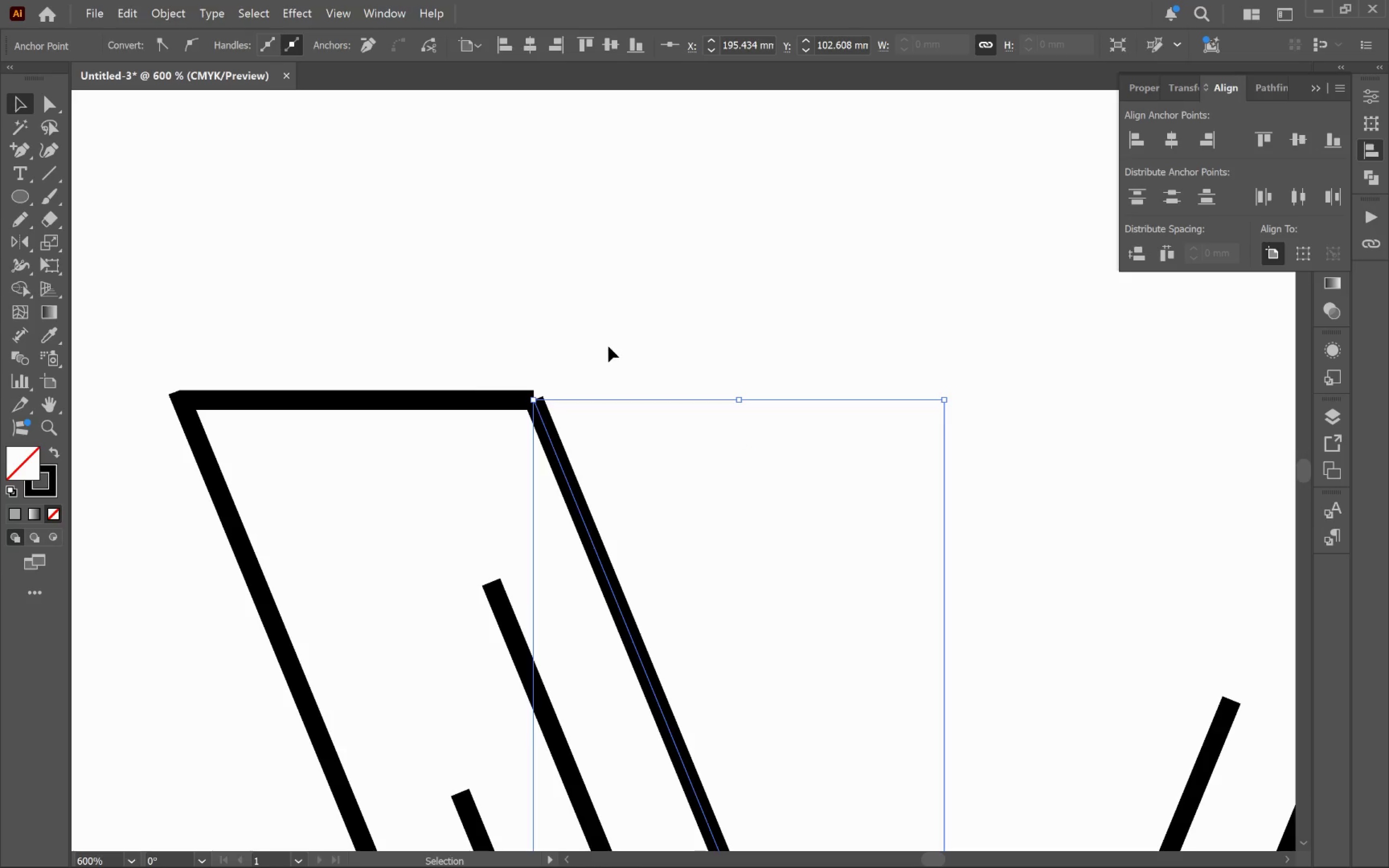 
left_click_drag(start_coordinate=[608, 346], to_coordinate=[494, 464])
 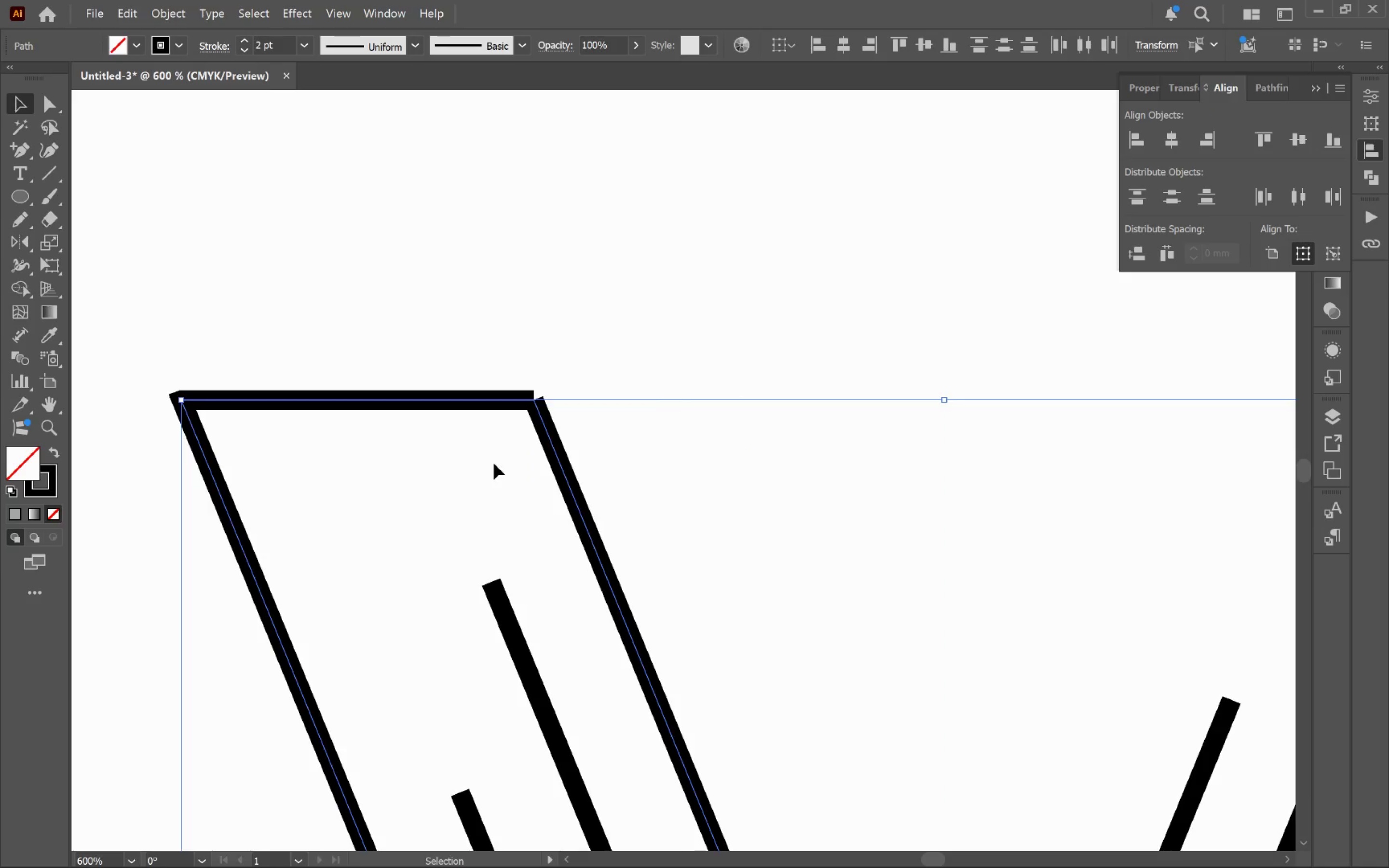 
right_click([494, 463])
 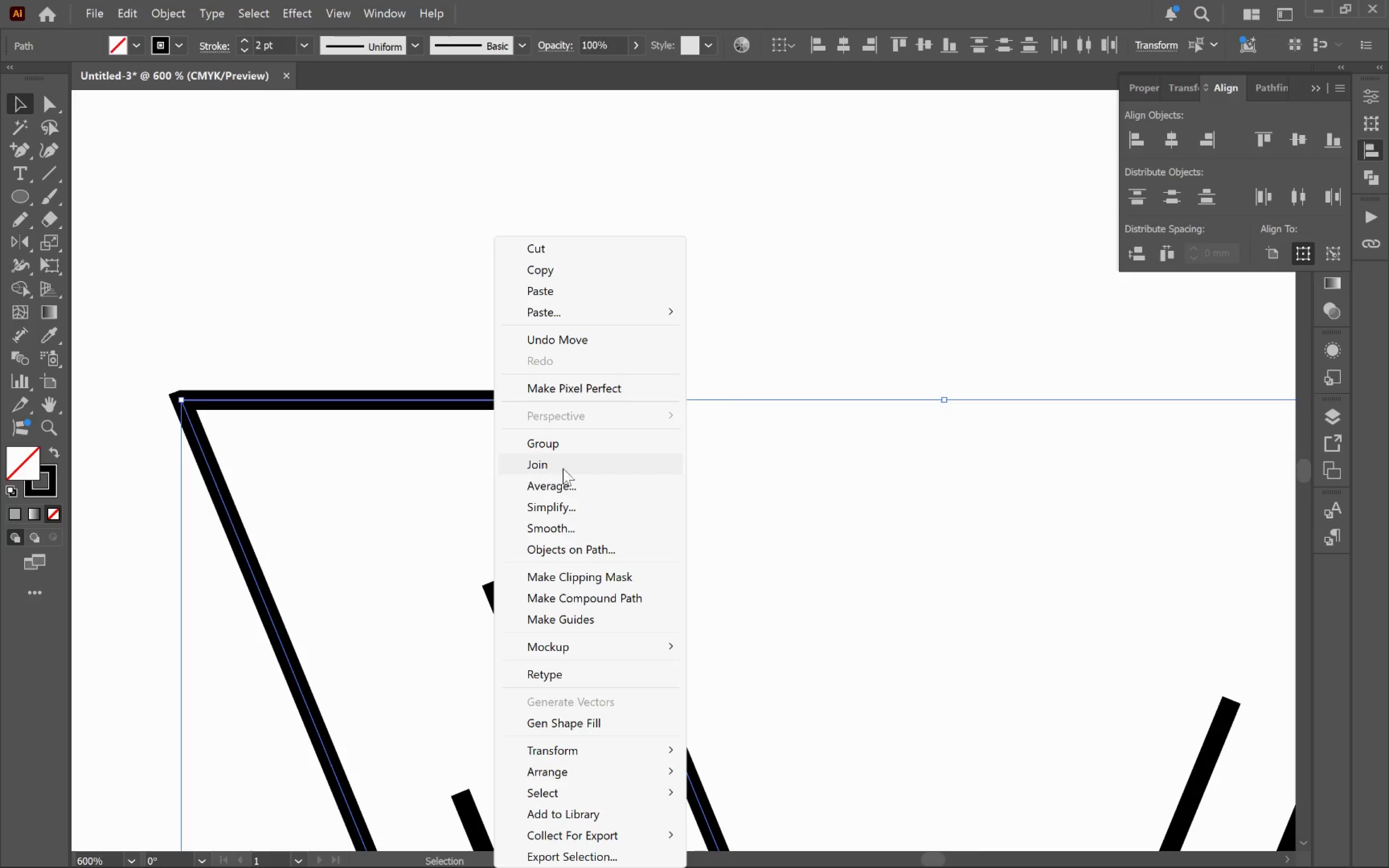 
left_click([577, 467])
 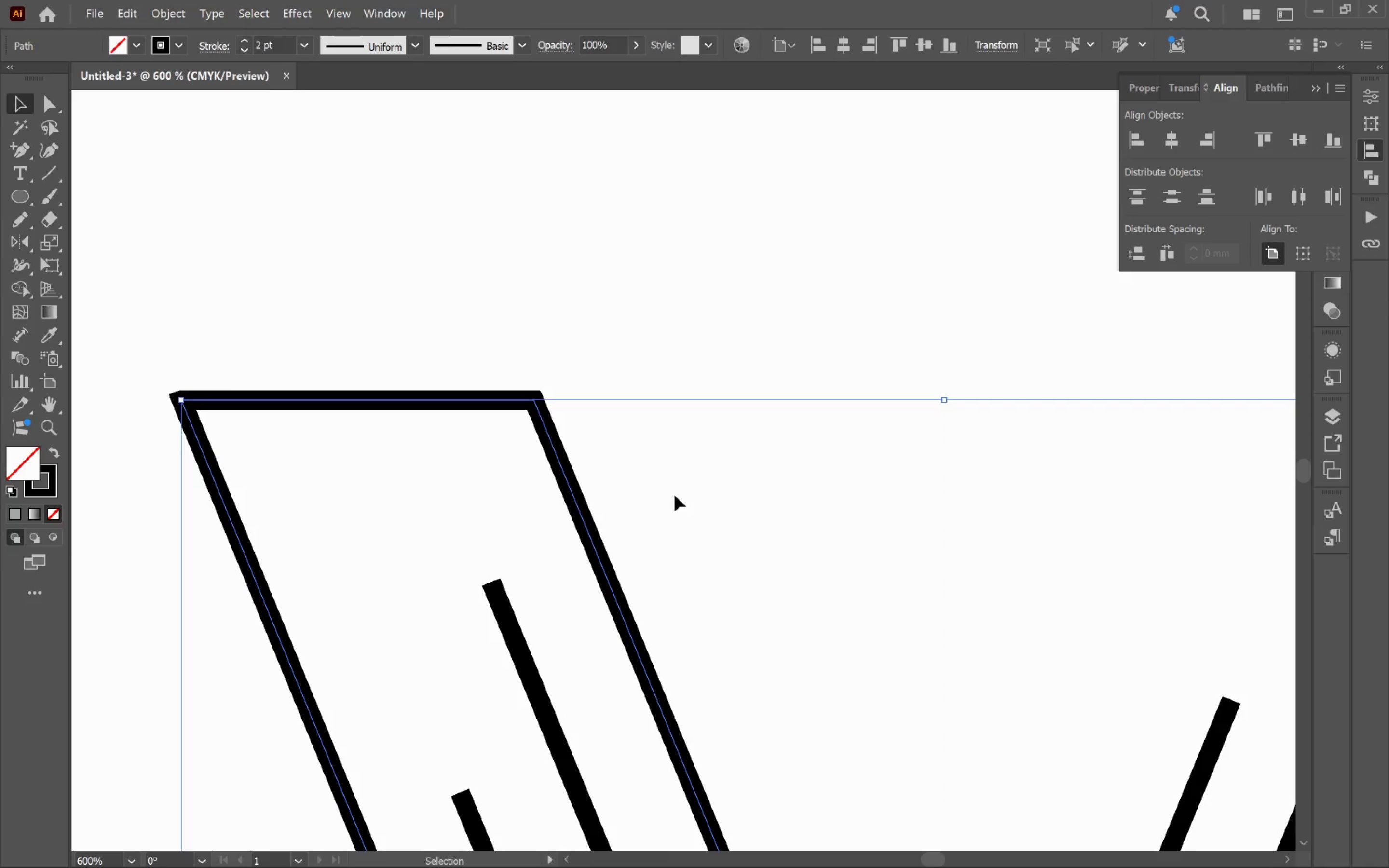 
hold_key(key=AltLeft, duration=0.47)
 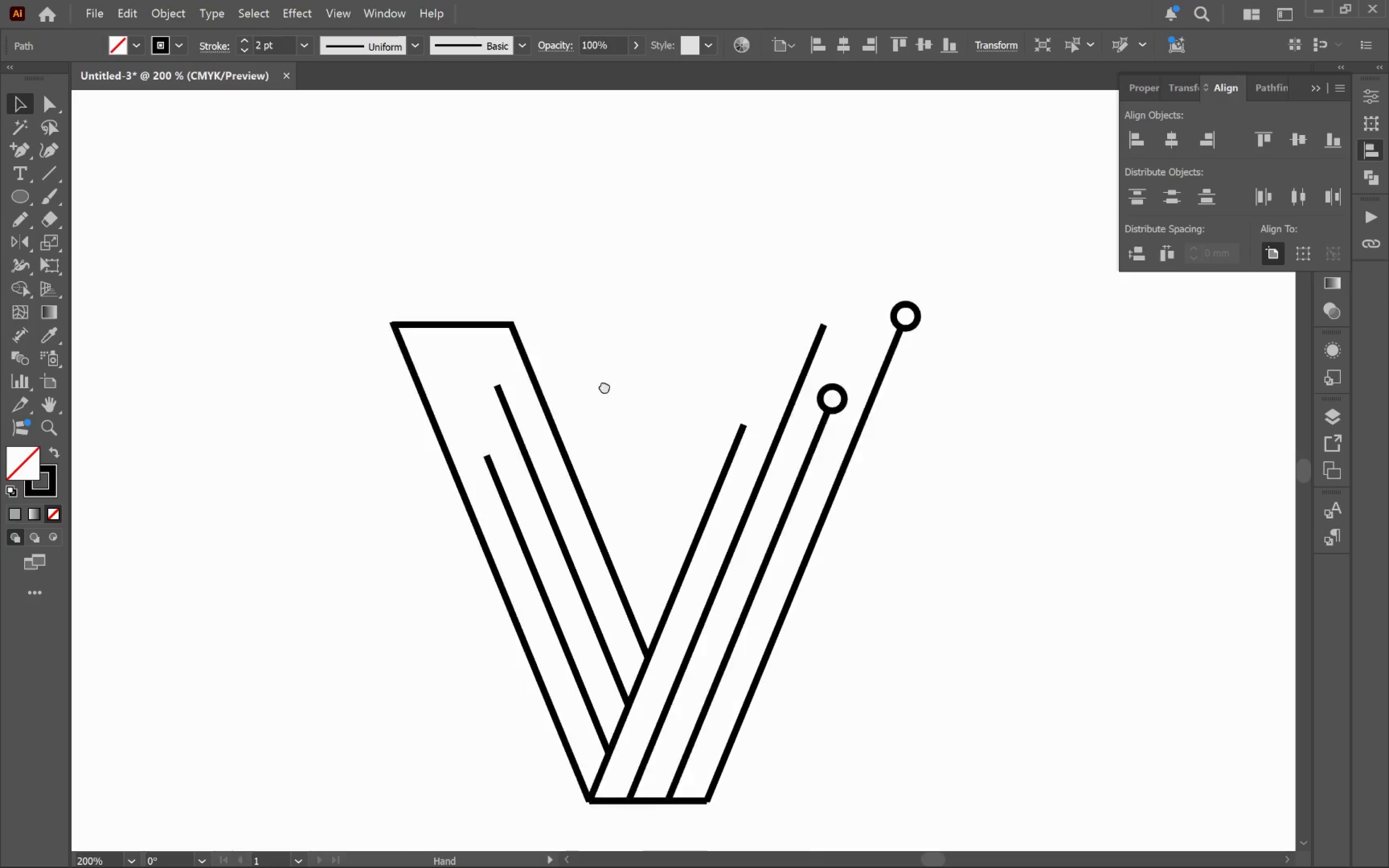 
hold_key(key=Space, duration=0.6)
 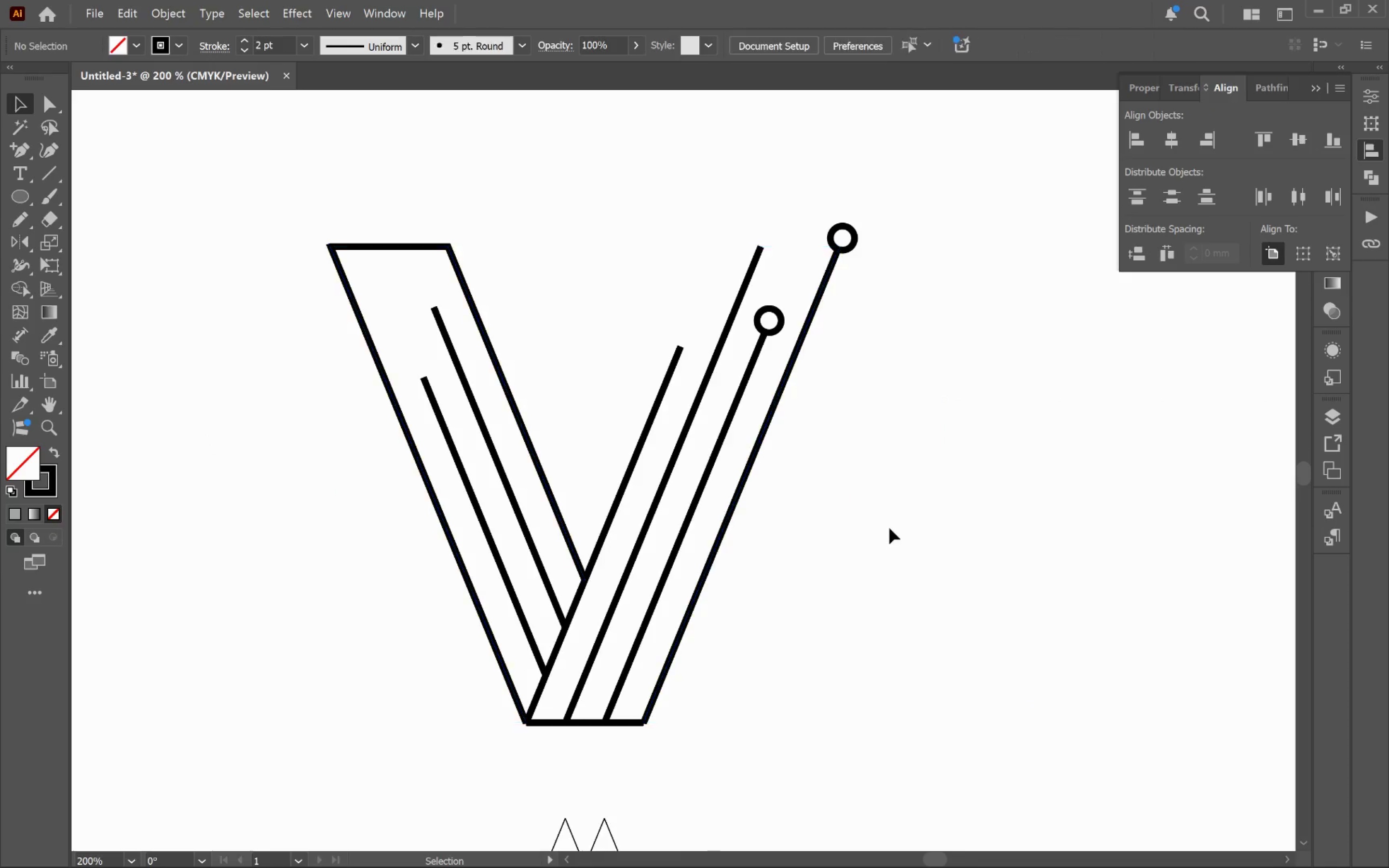 
left_click_drag(start_coordinate=[761, 554], to_coordinate=[566, 333])
 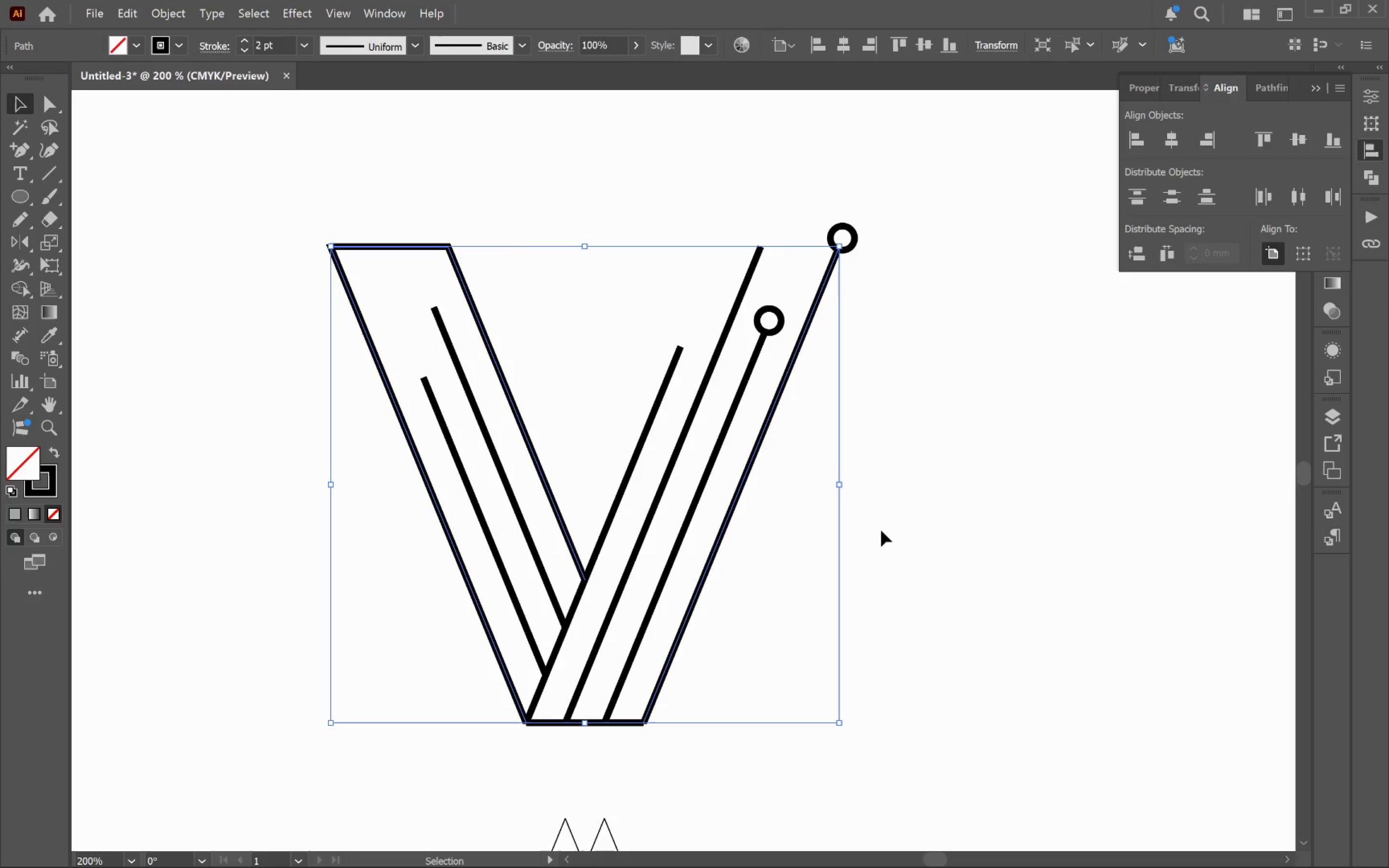 
scroll: coordinate [698, 500], scroll_direction: down, amount: 2.0
 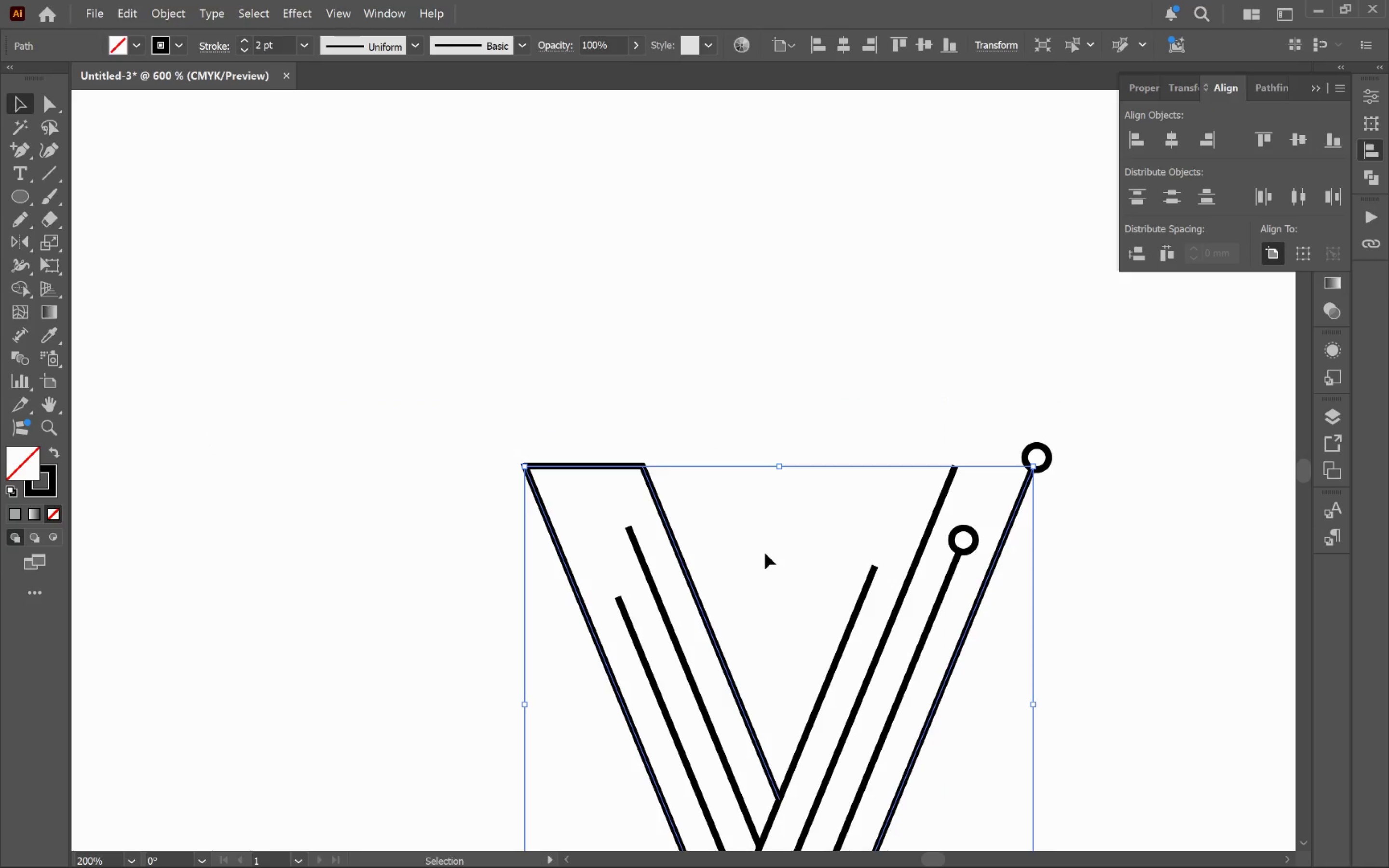 
left_click([888, 532])
 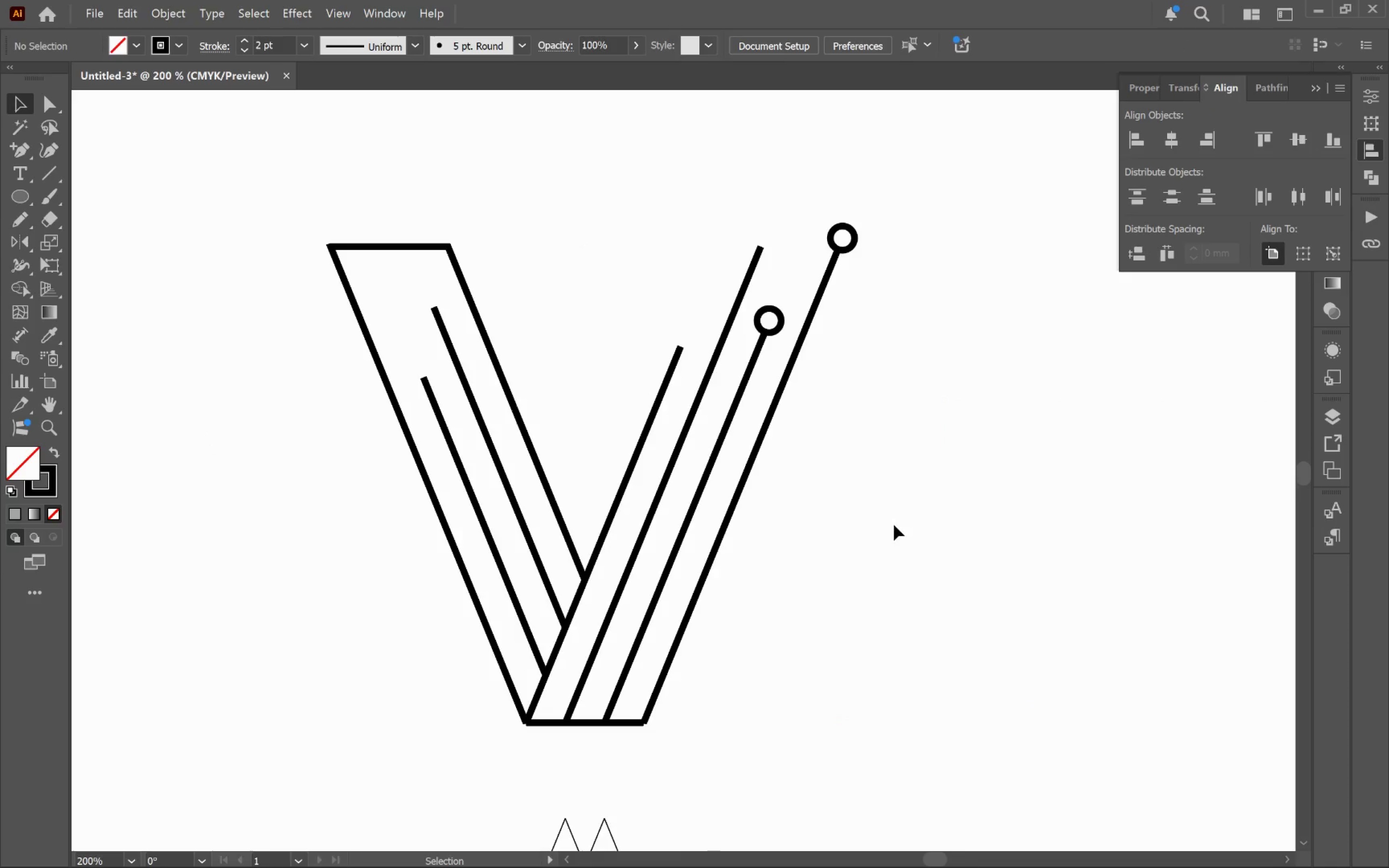 
hold_key(key=AltLeft, duration=0.42)
 